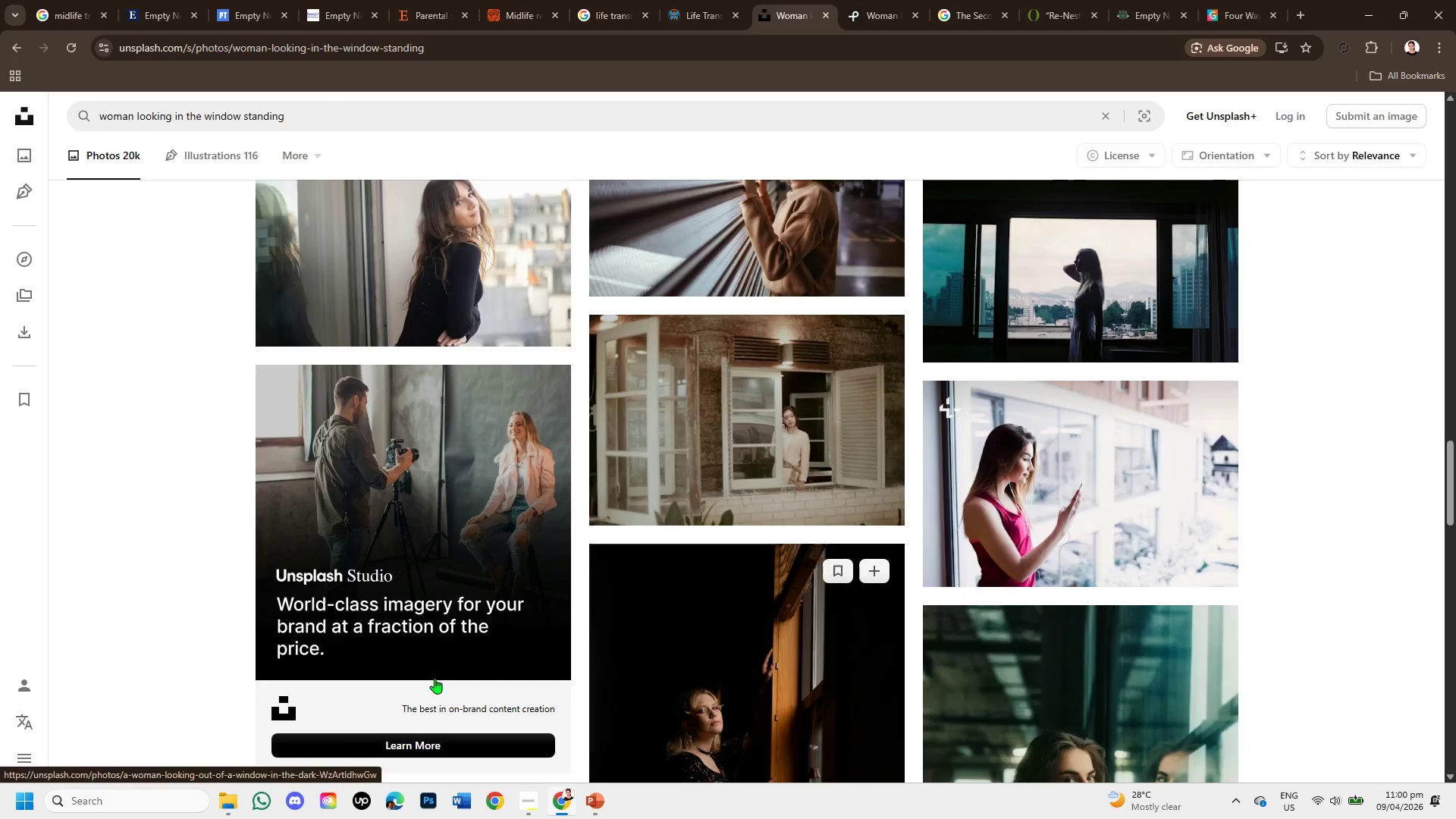 
scroll: coordinate [747, 557], scroll_direction: up, amount: 1.0
 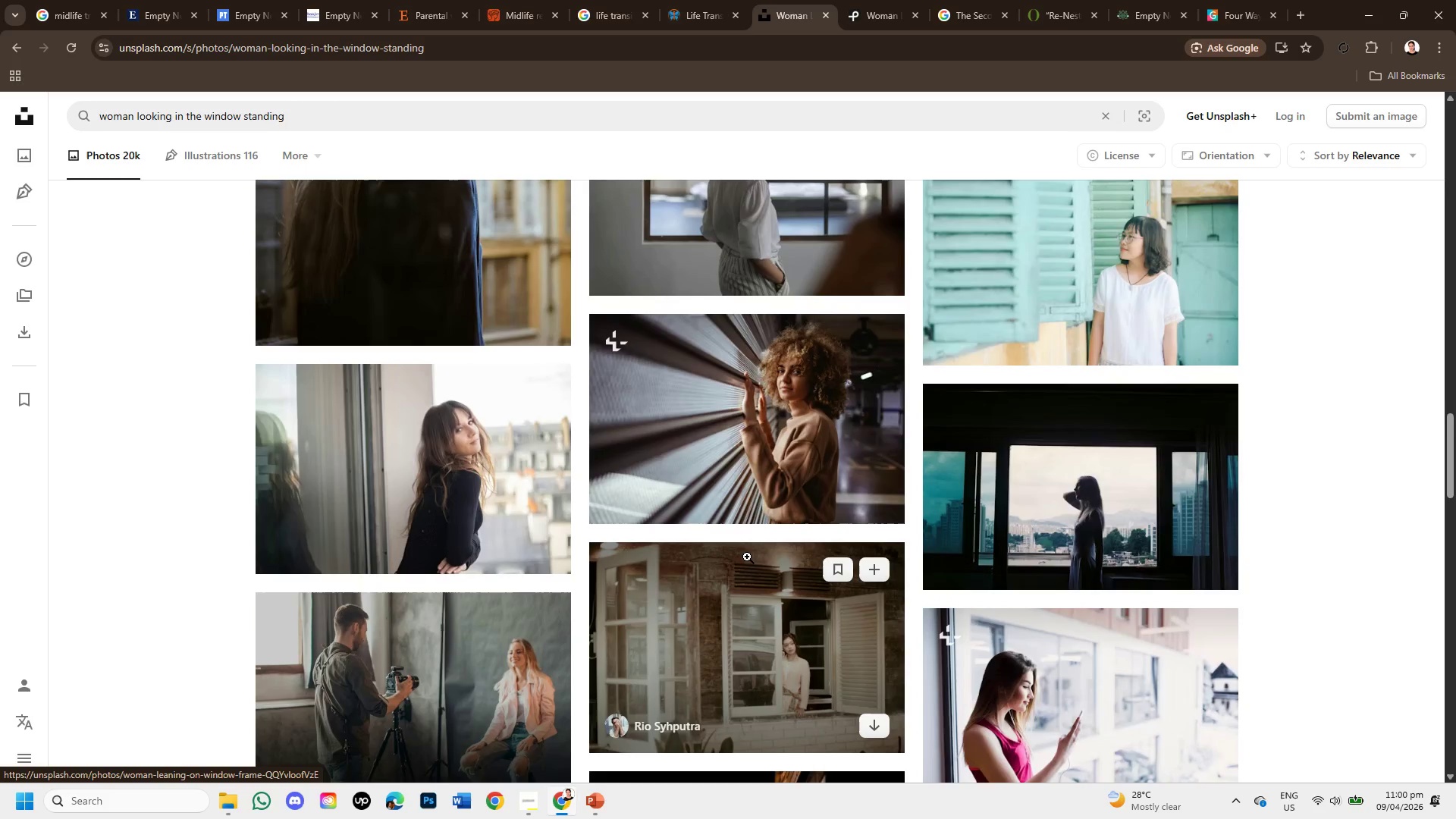 
scroll: coordinate [757, 538], scroll_direction: down, amount: 9.0
 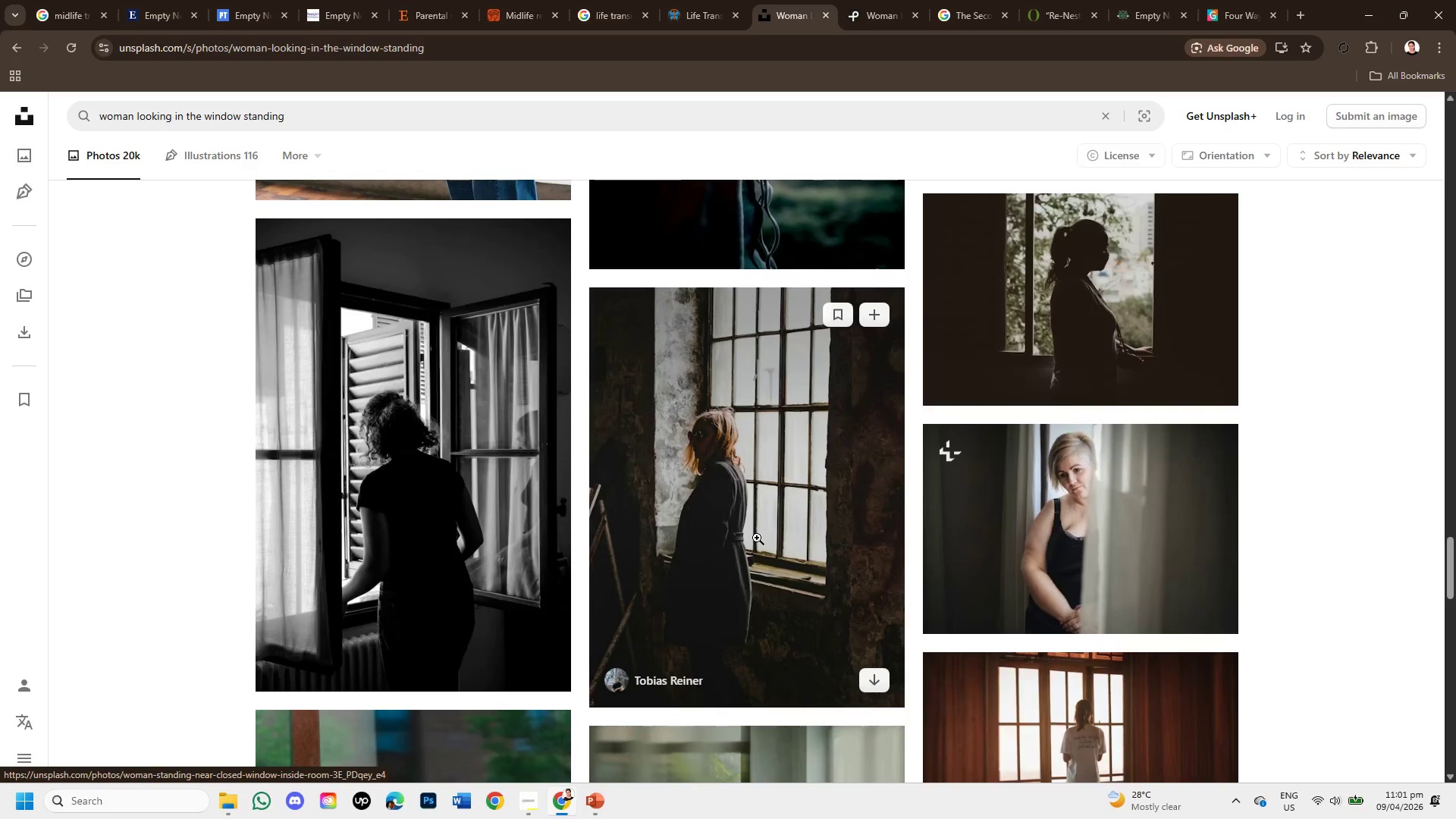 
scroll: coordinate [757, 538], scroll_direction: down, amount: 4.0
 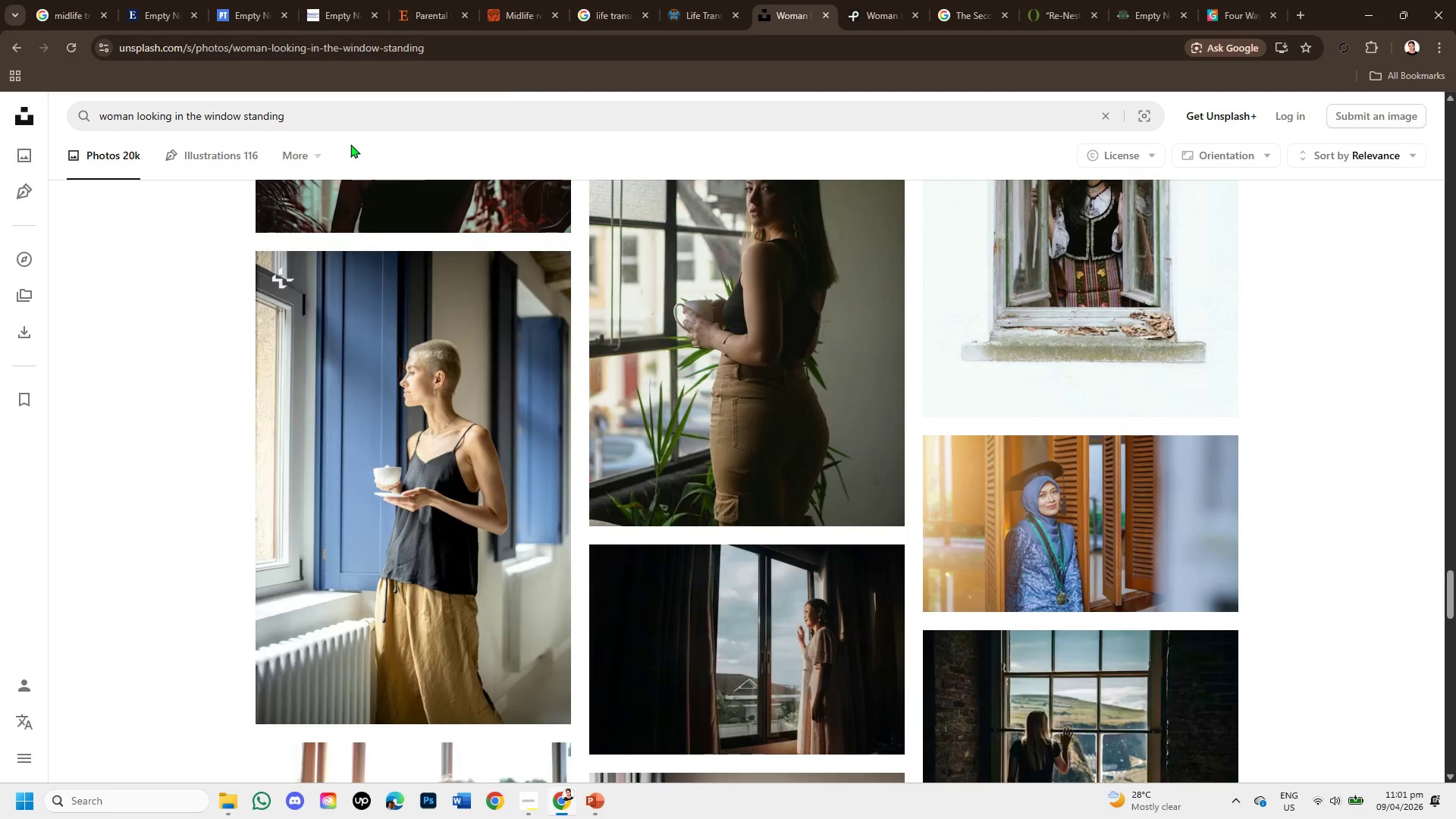 
left_click([976, 0])
 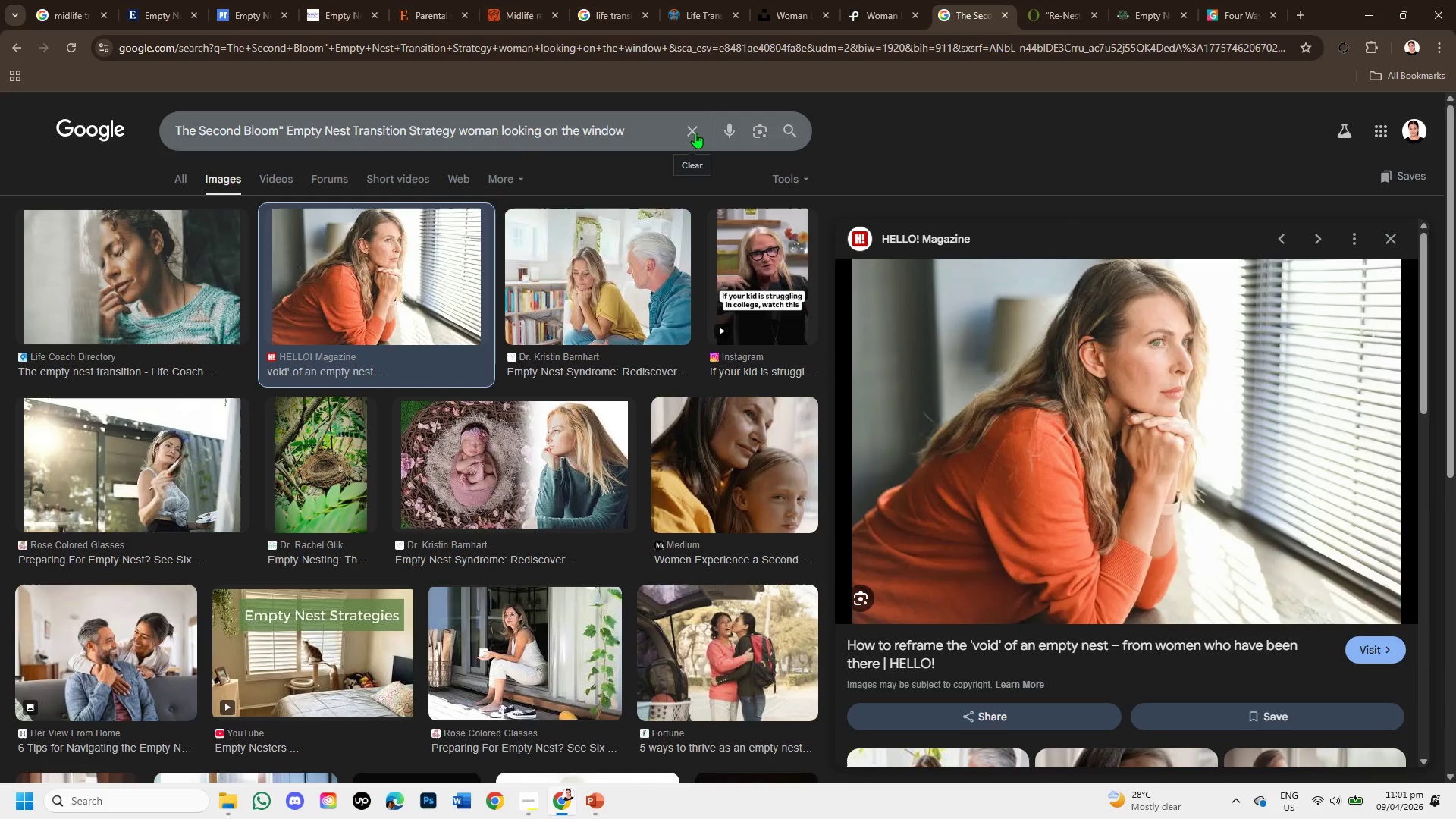 
wait(10.92)
 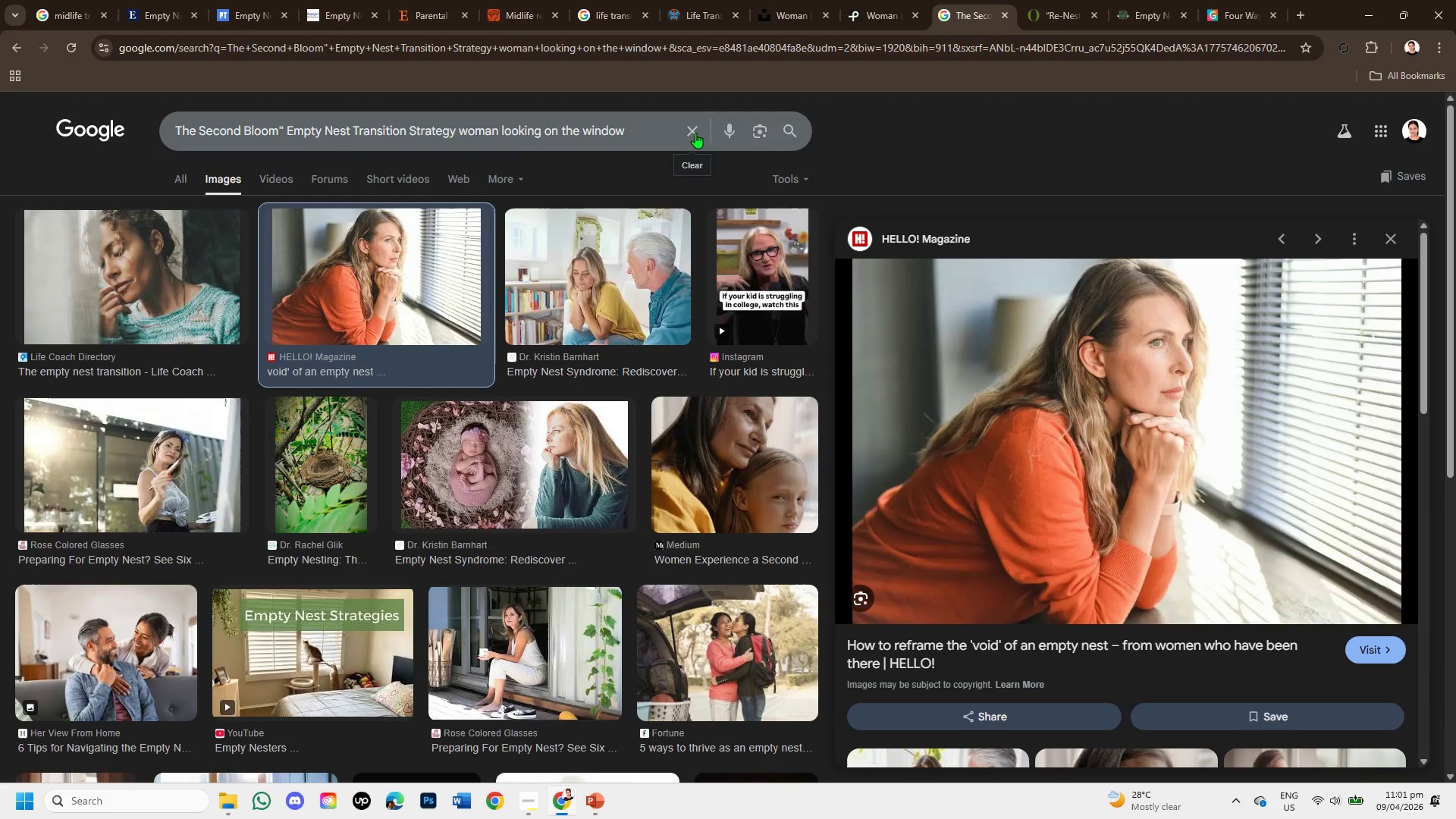 
left_click([694, 133])
 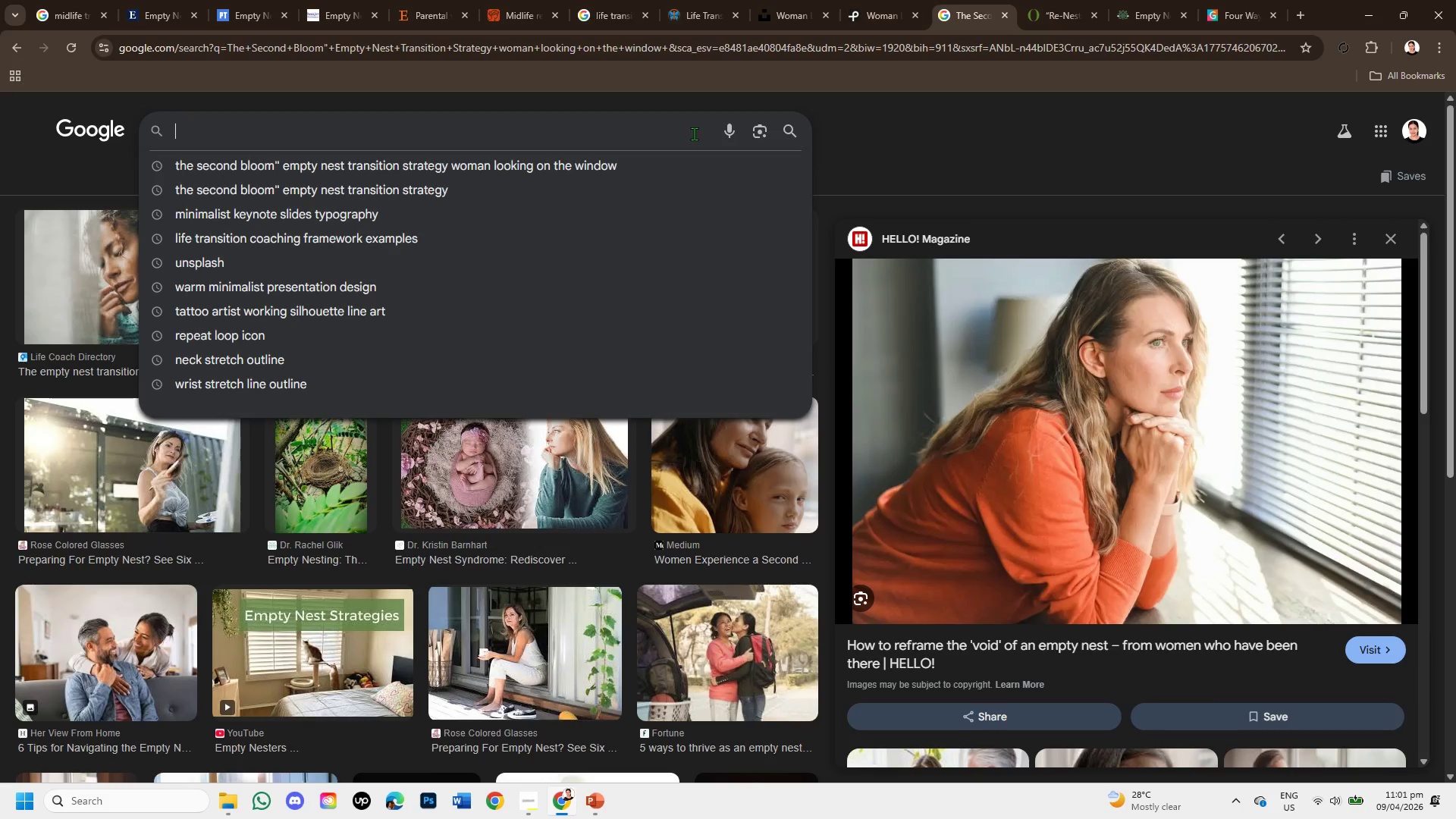 
hold_key(key=ShiftLeft, duration=0.38)
 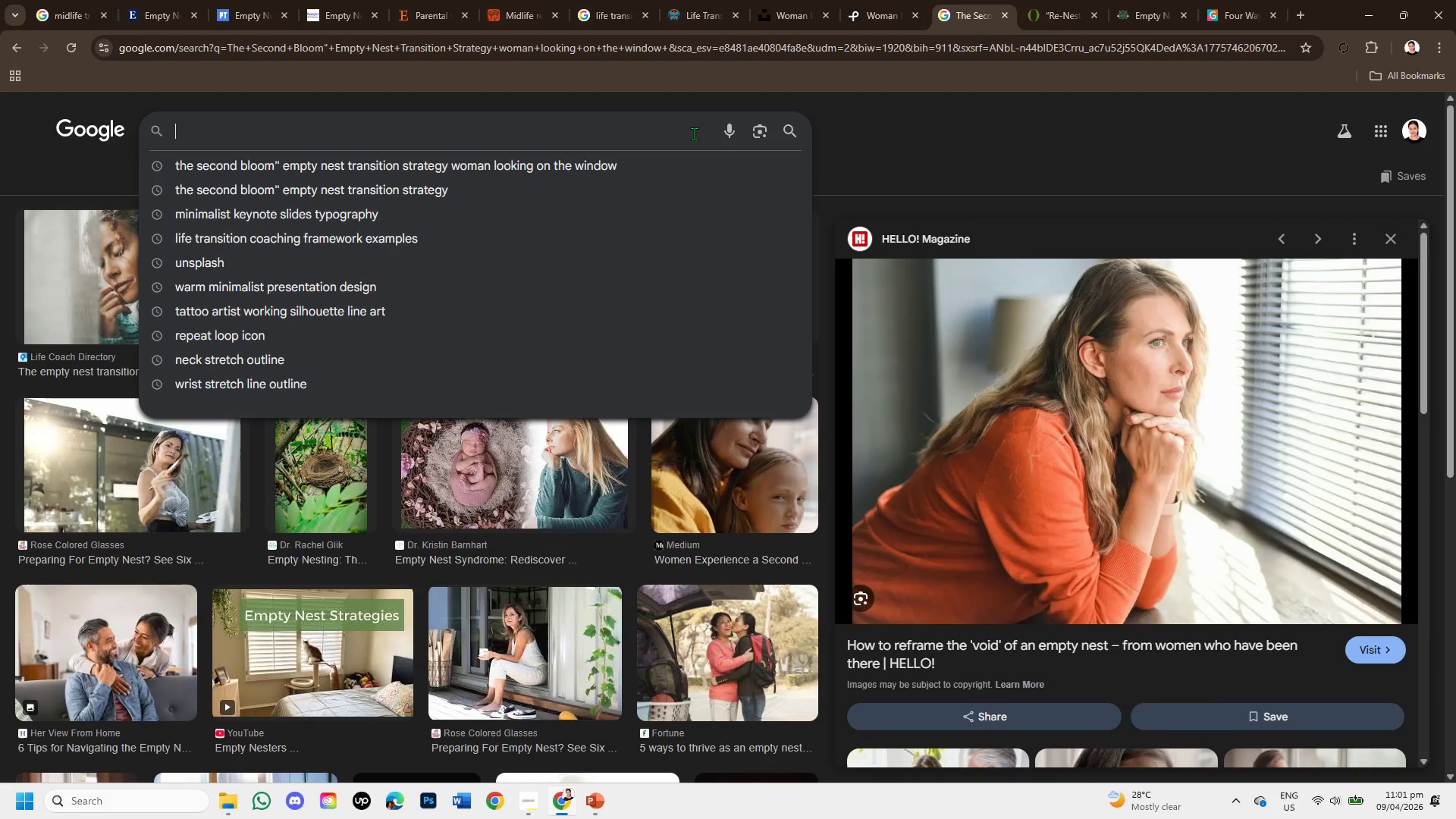 
key(Control+V)
 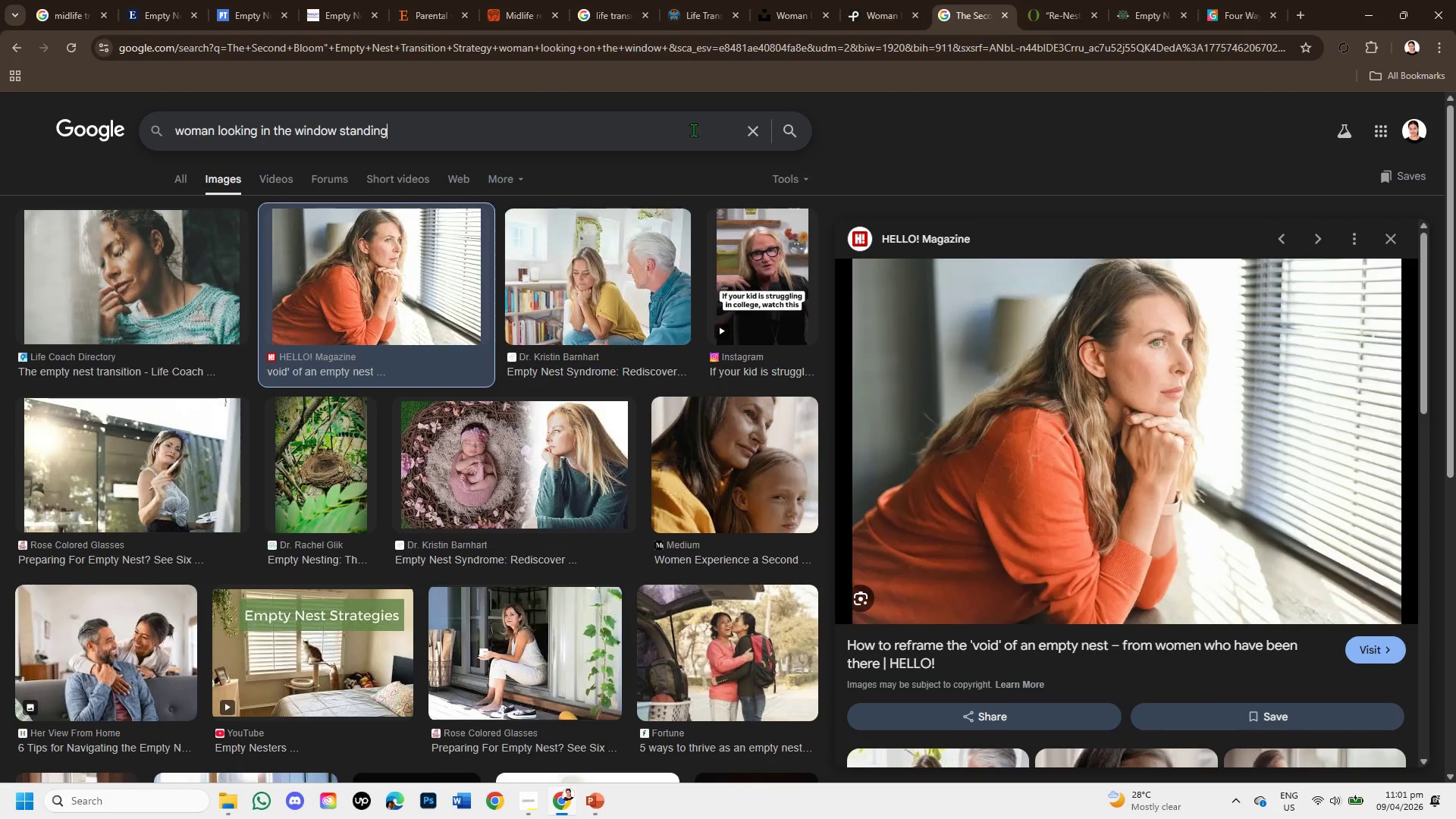 
key(Enter)
 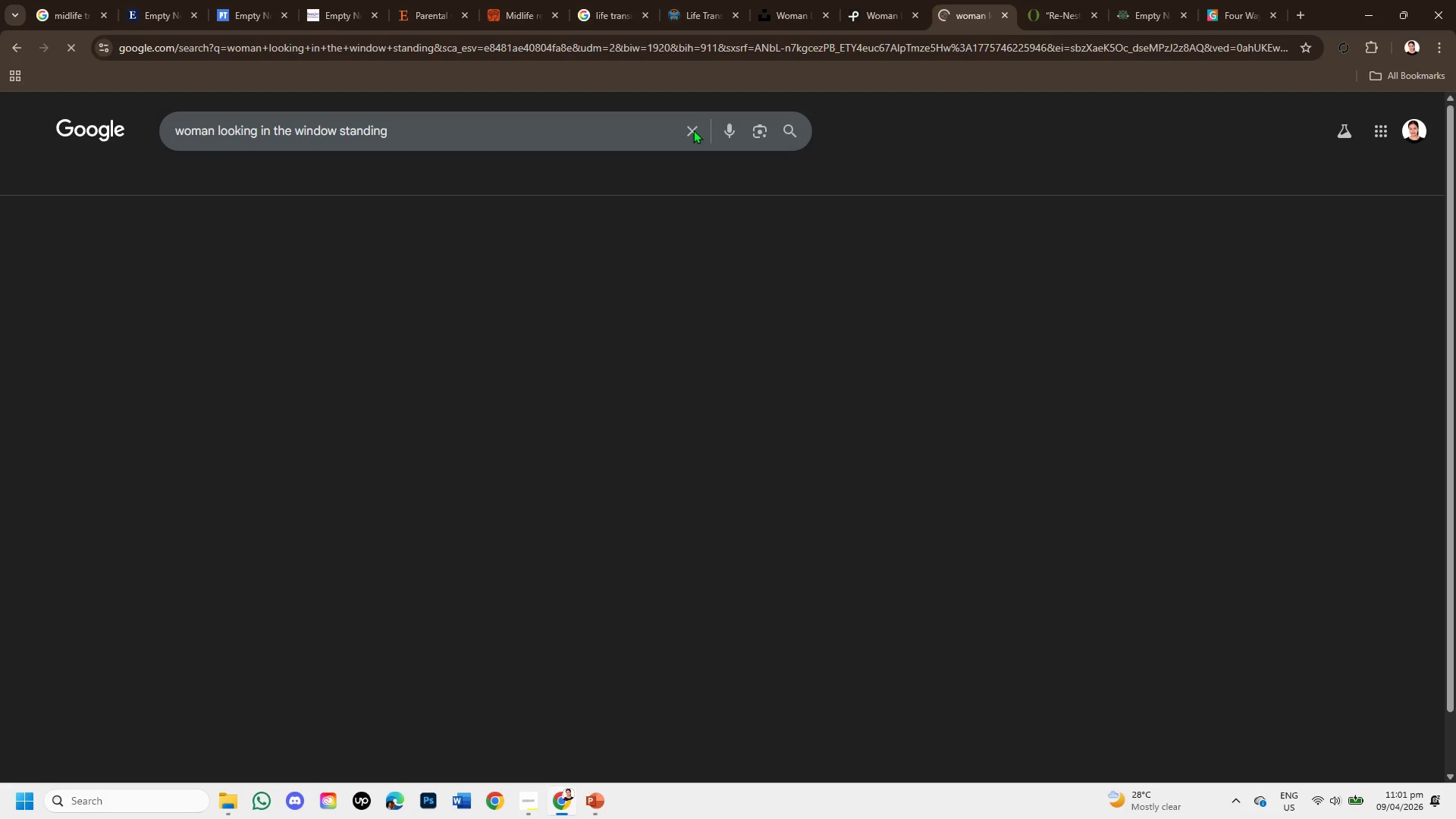 
mouse_move([693, 153])
 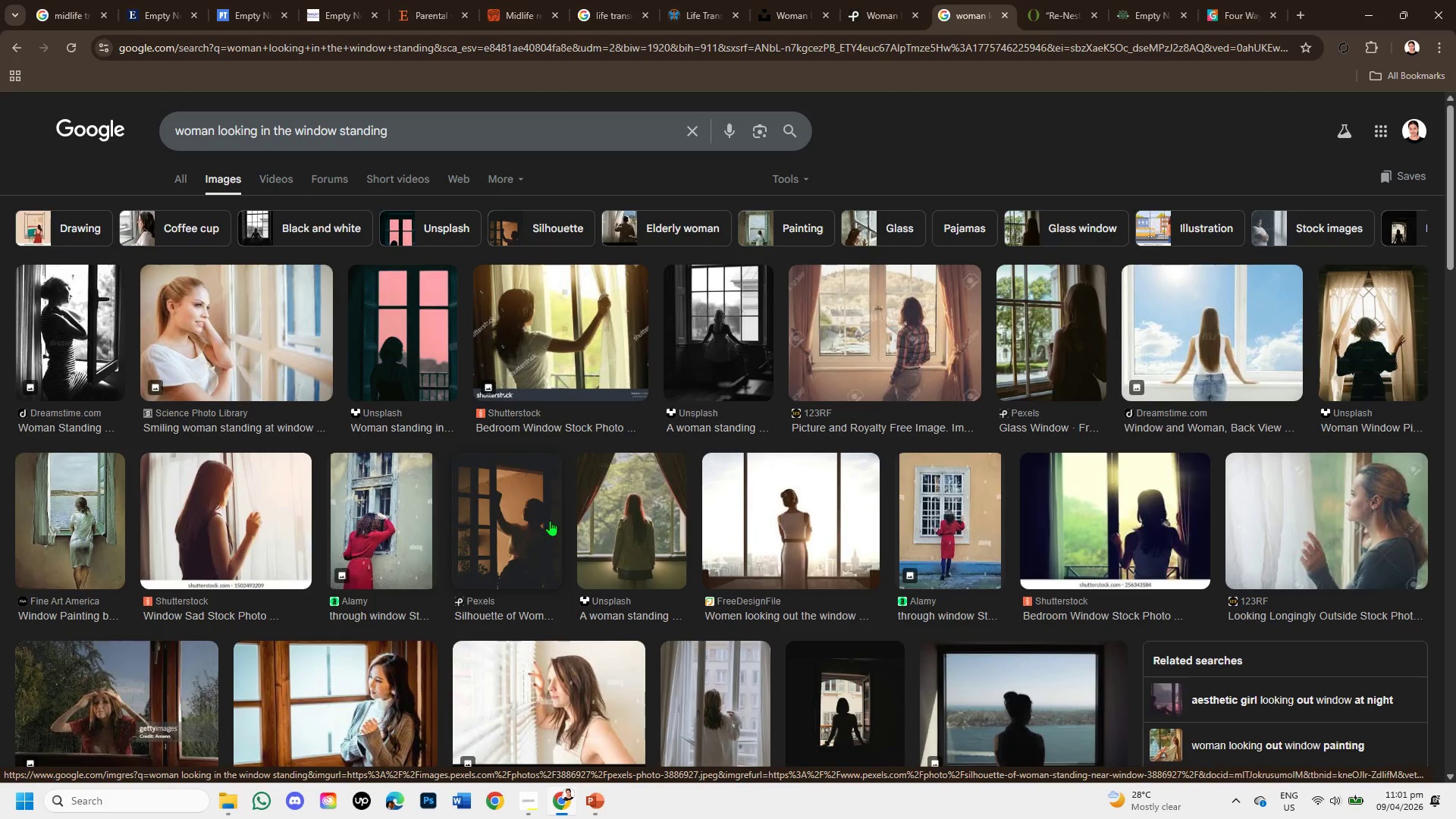 
wait(5.26)
 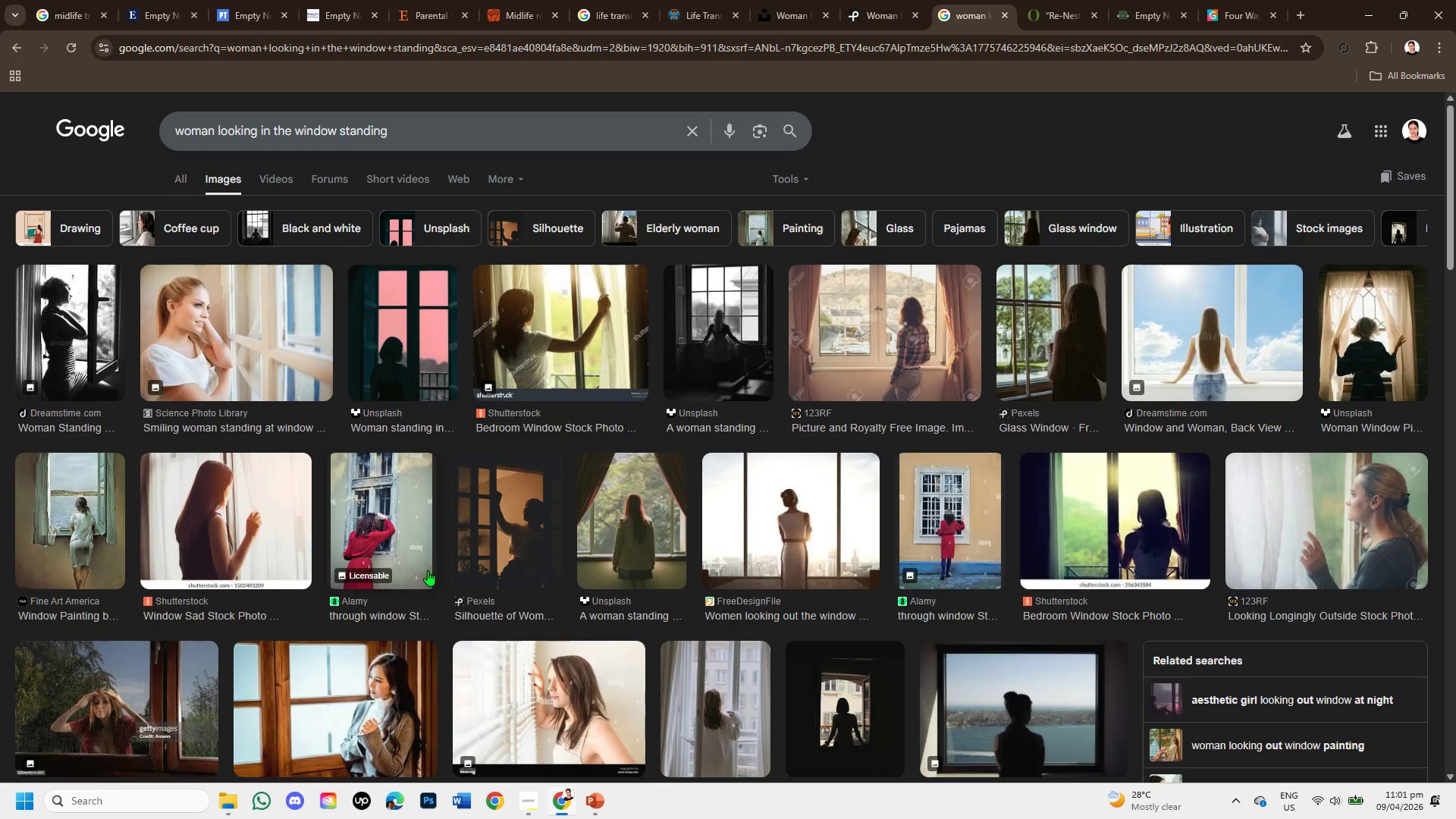 
left_click([1357, 347])
 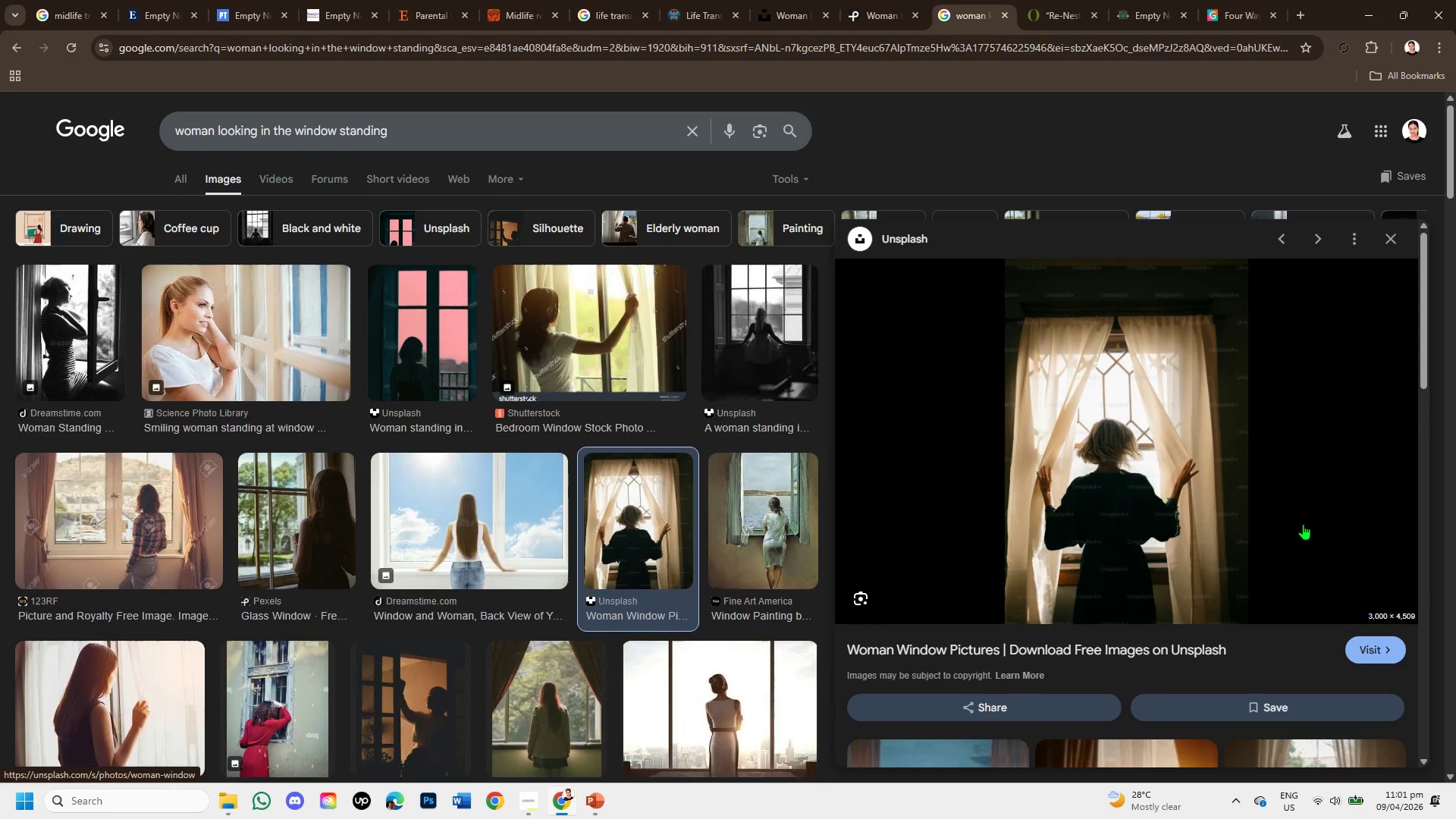 
scroll: coordinate [694, 642], scroll_direction: down, amount: 10.0
 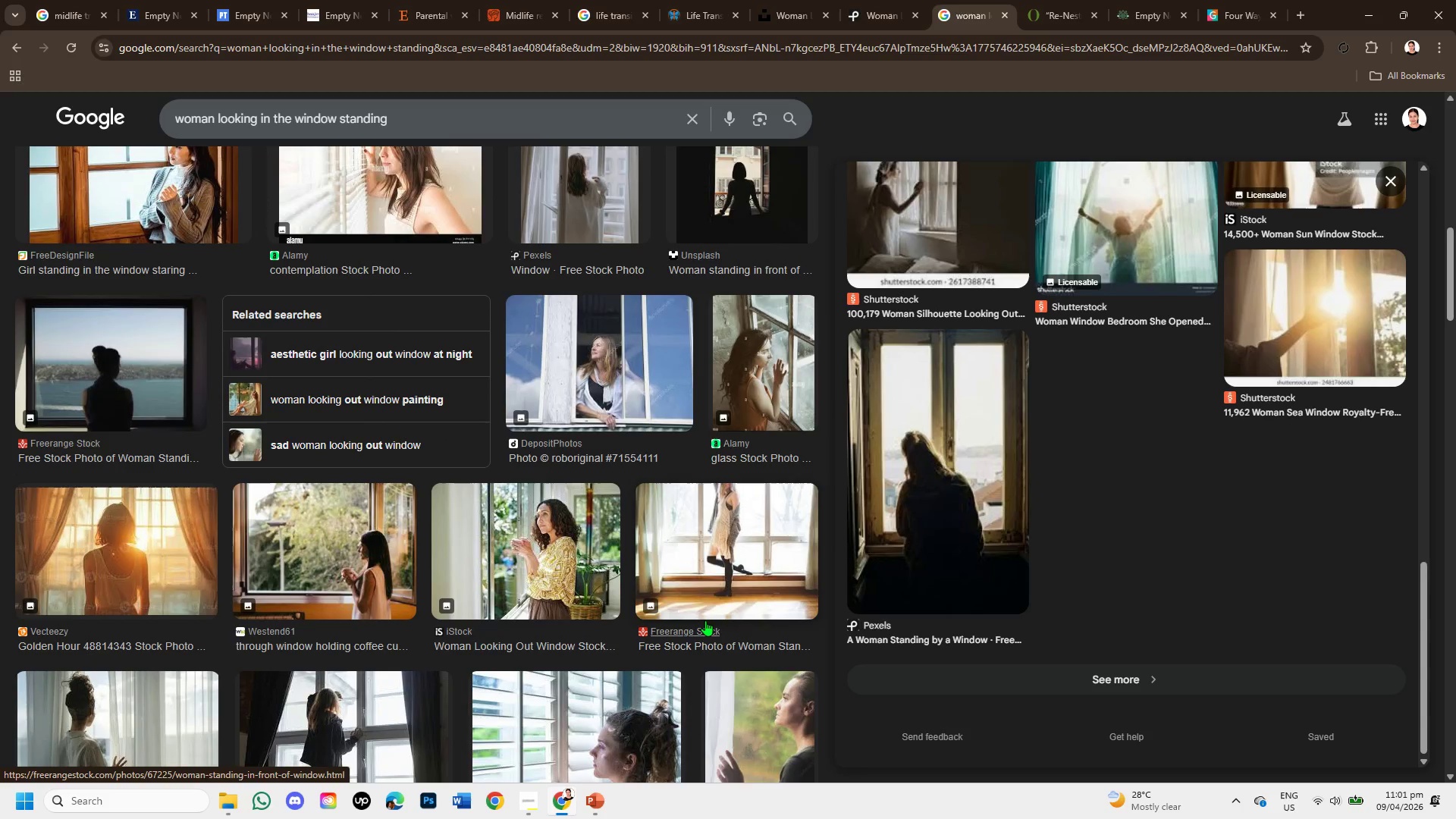 
scroll: coordinate [705, 434], scroll_direction: up, amount: 4.0
 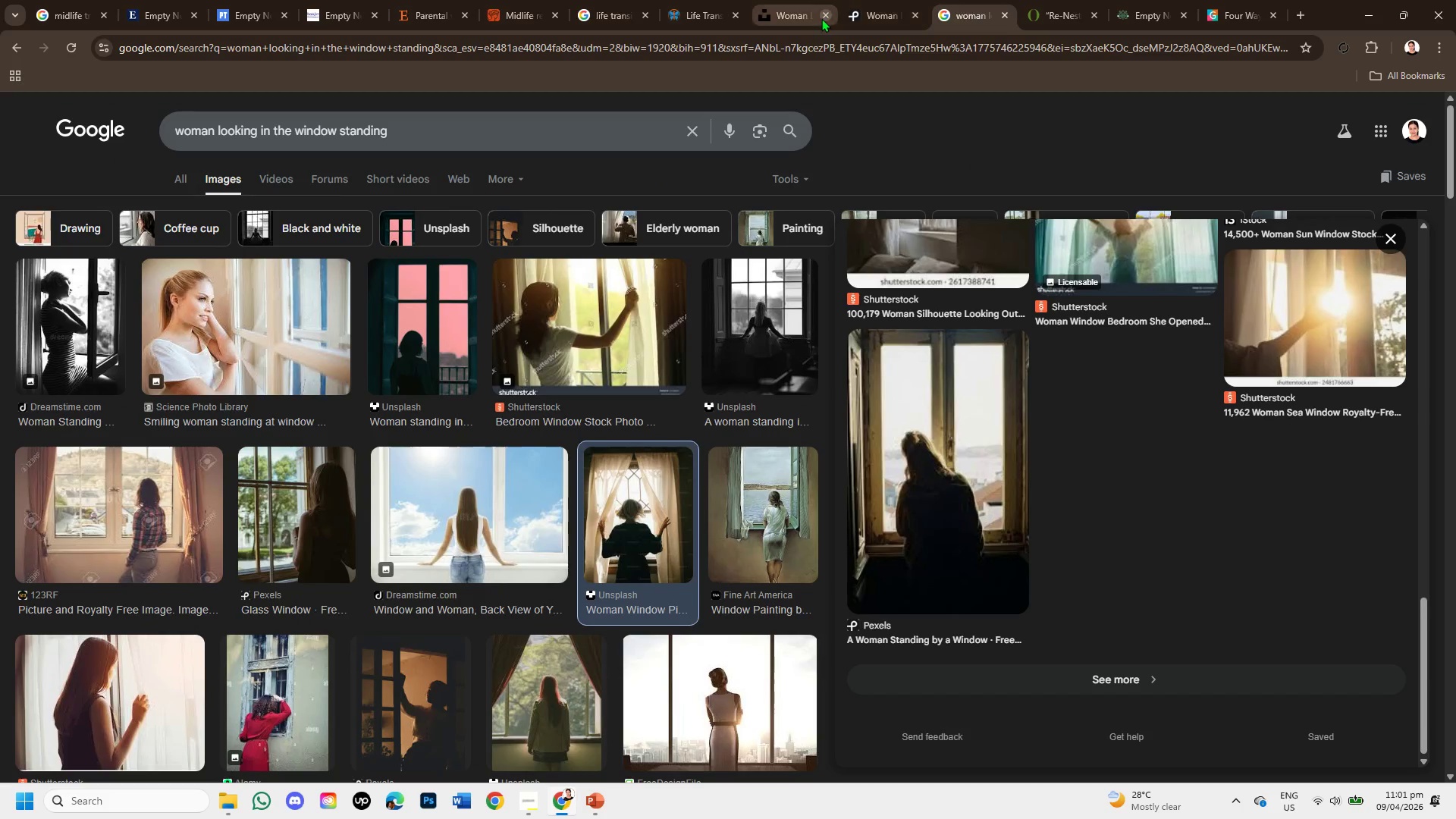 
left_click([799, 12])
 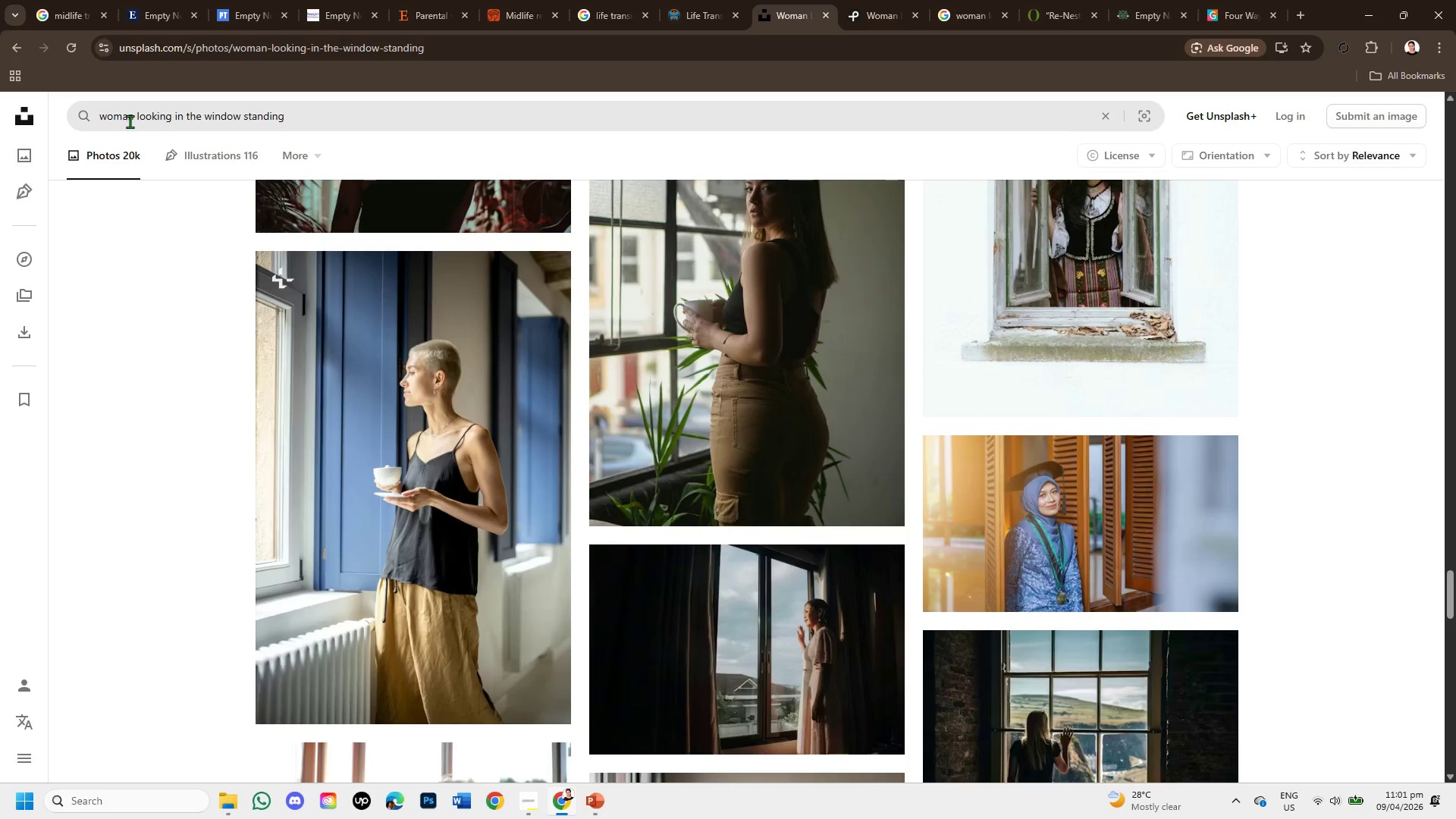 
left_click_drag(start_coordinate=[132, 121], to_coordinate=[60, 116])
 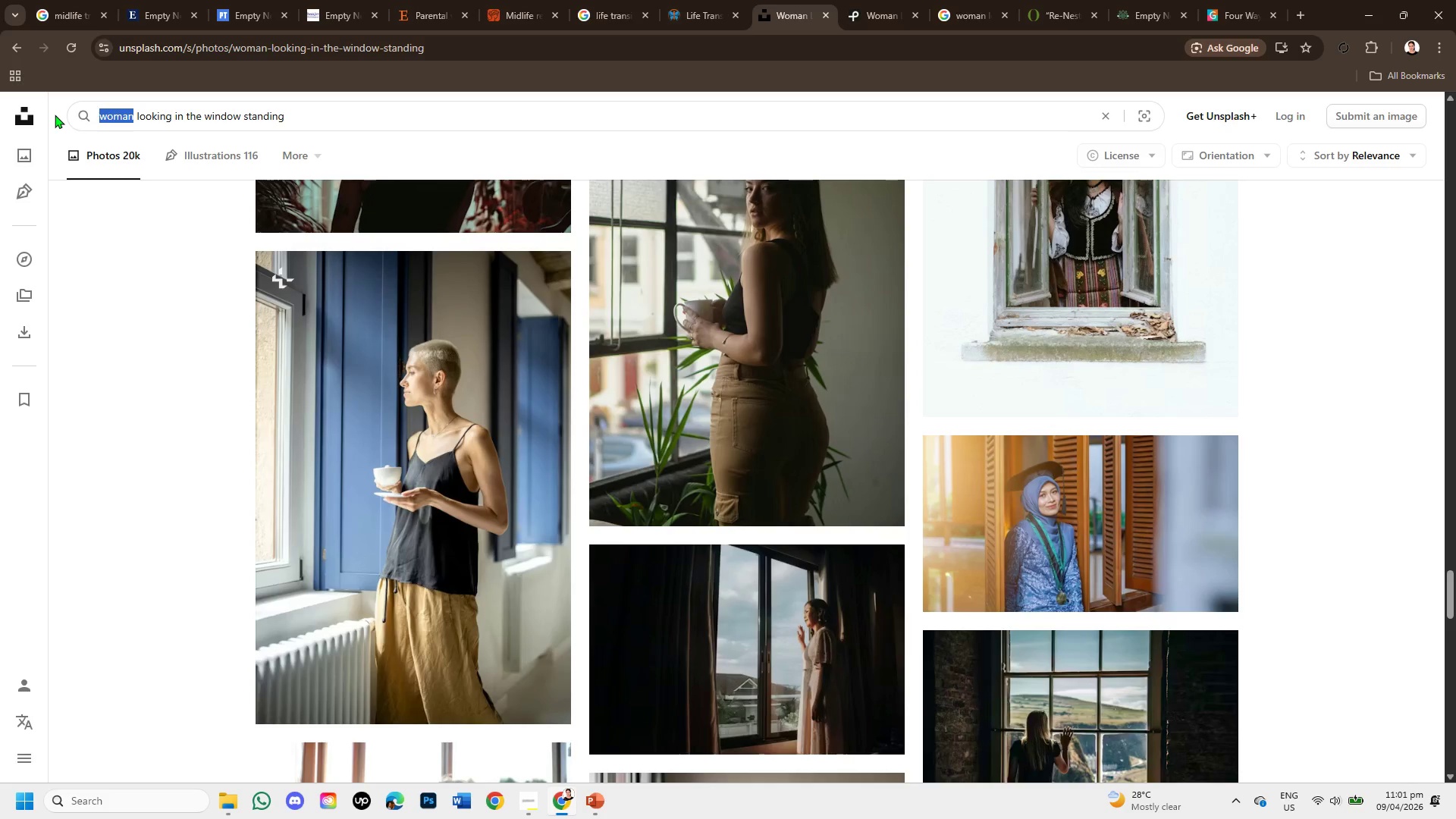 
key(Backspace)
type(mother )
key(Backspace)
 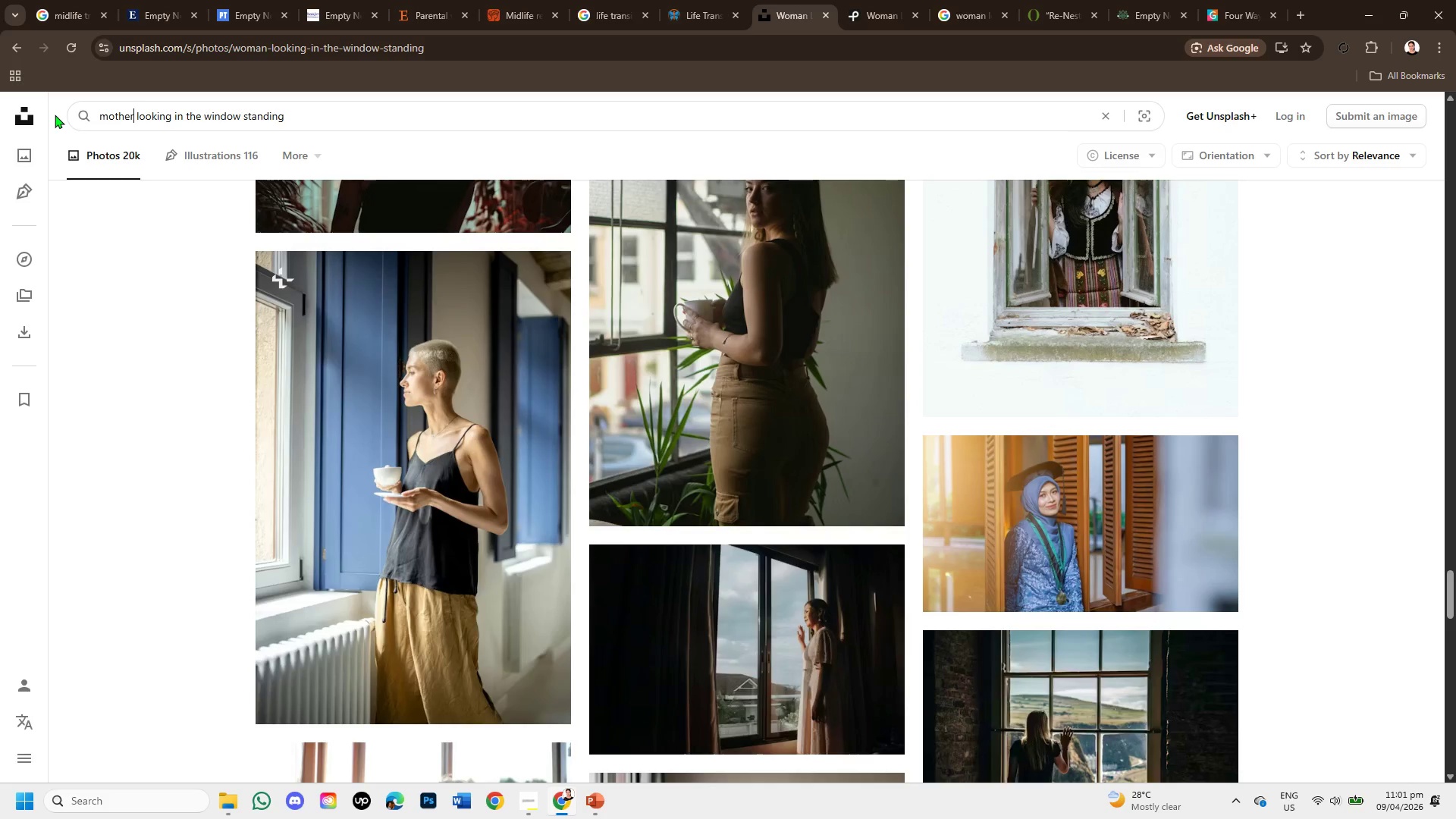 
key(Enter)
 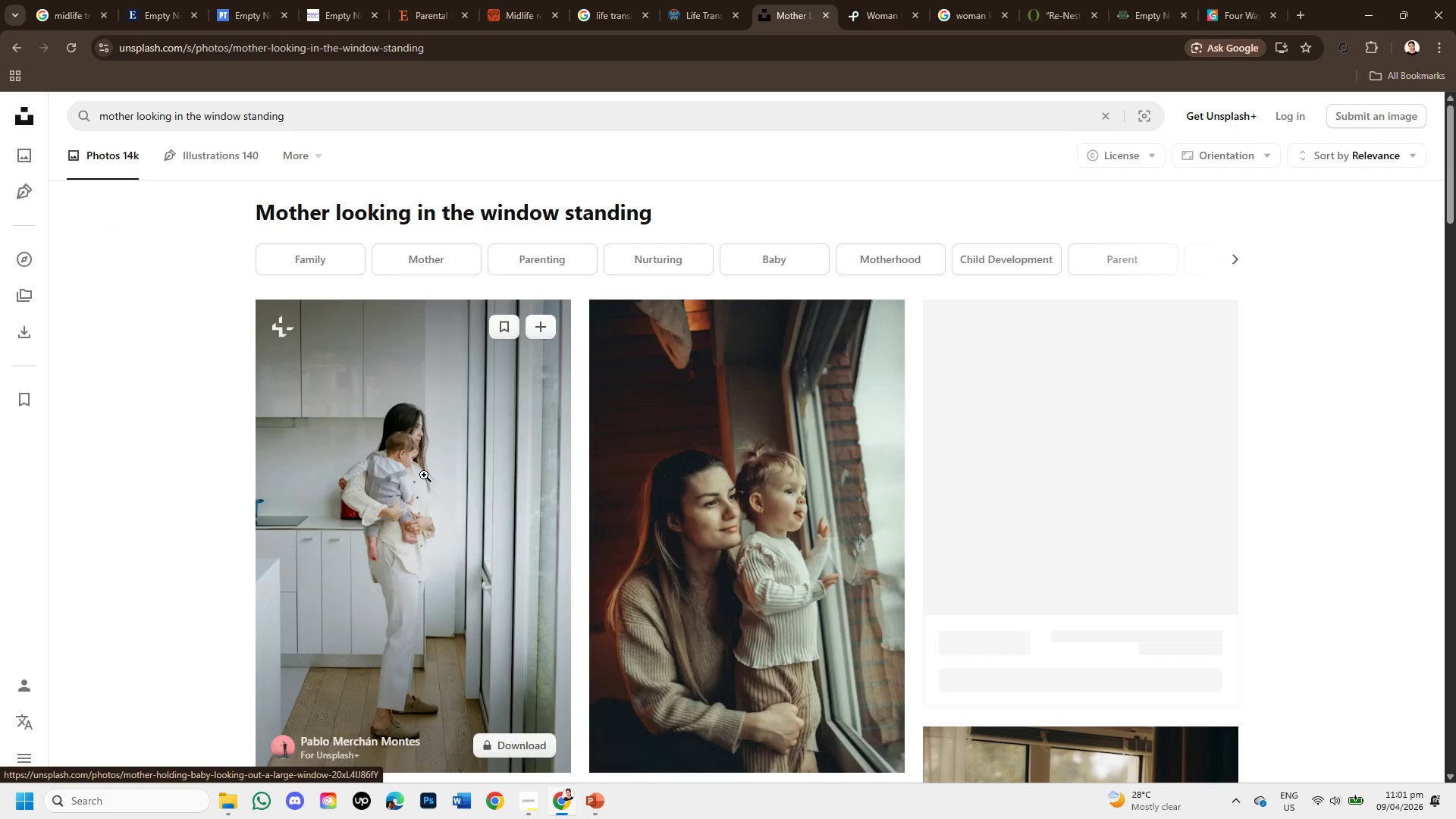 
scroll: coordinate [733, 368], scroll_direction: down, amount: 7.0
 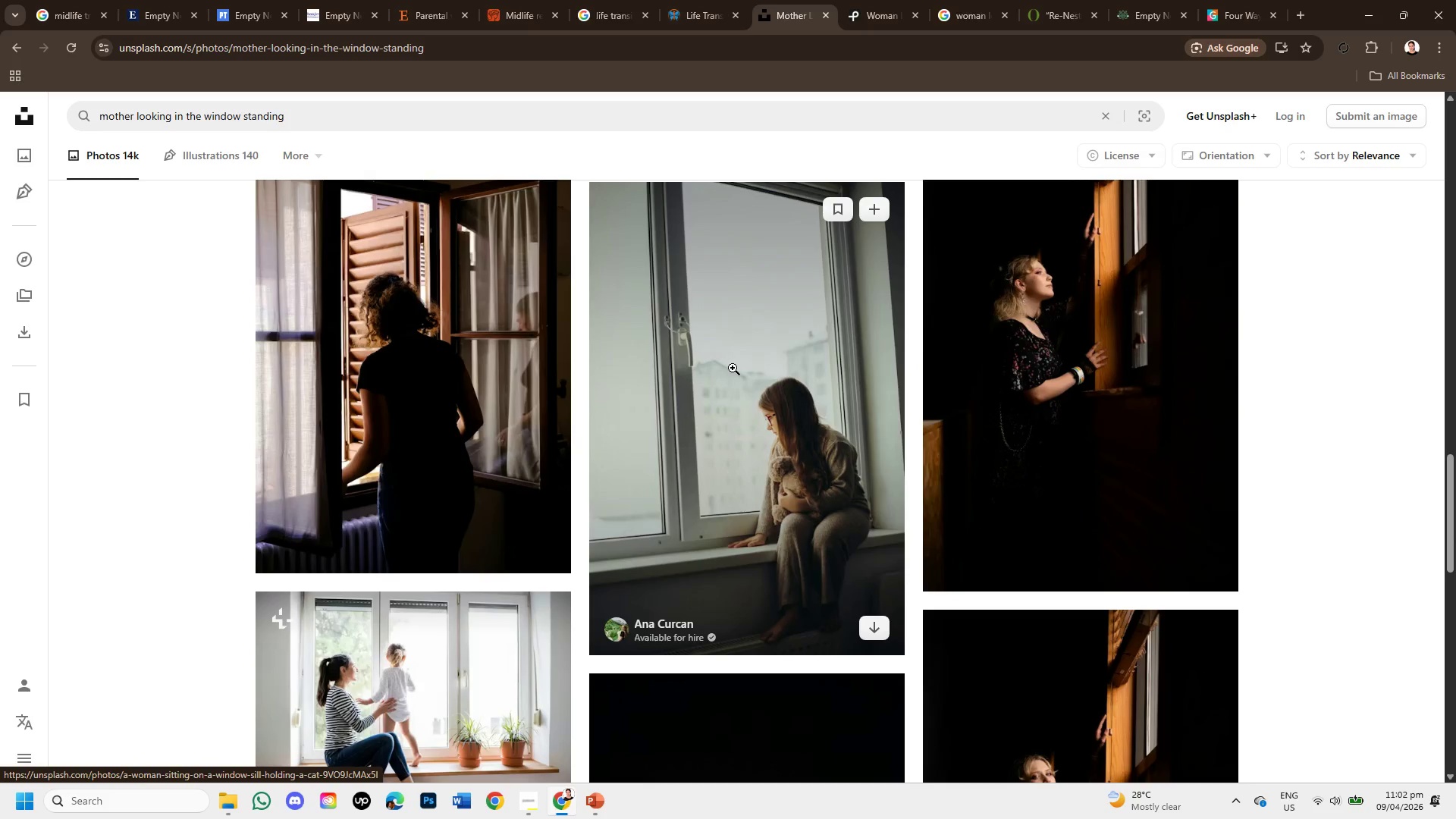 
scroll: coordinate [735, 371], scroll_direction: down, amount: 9.0
 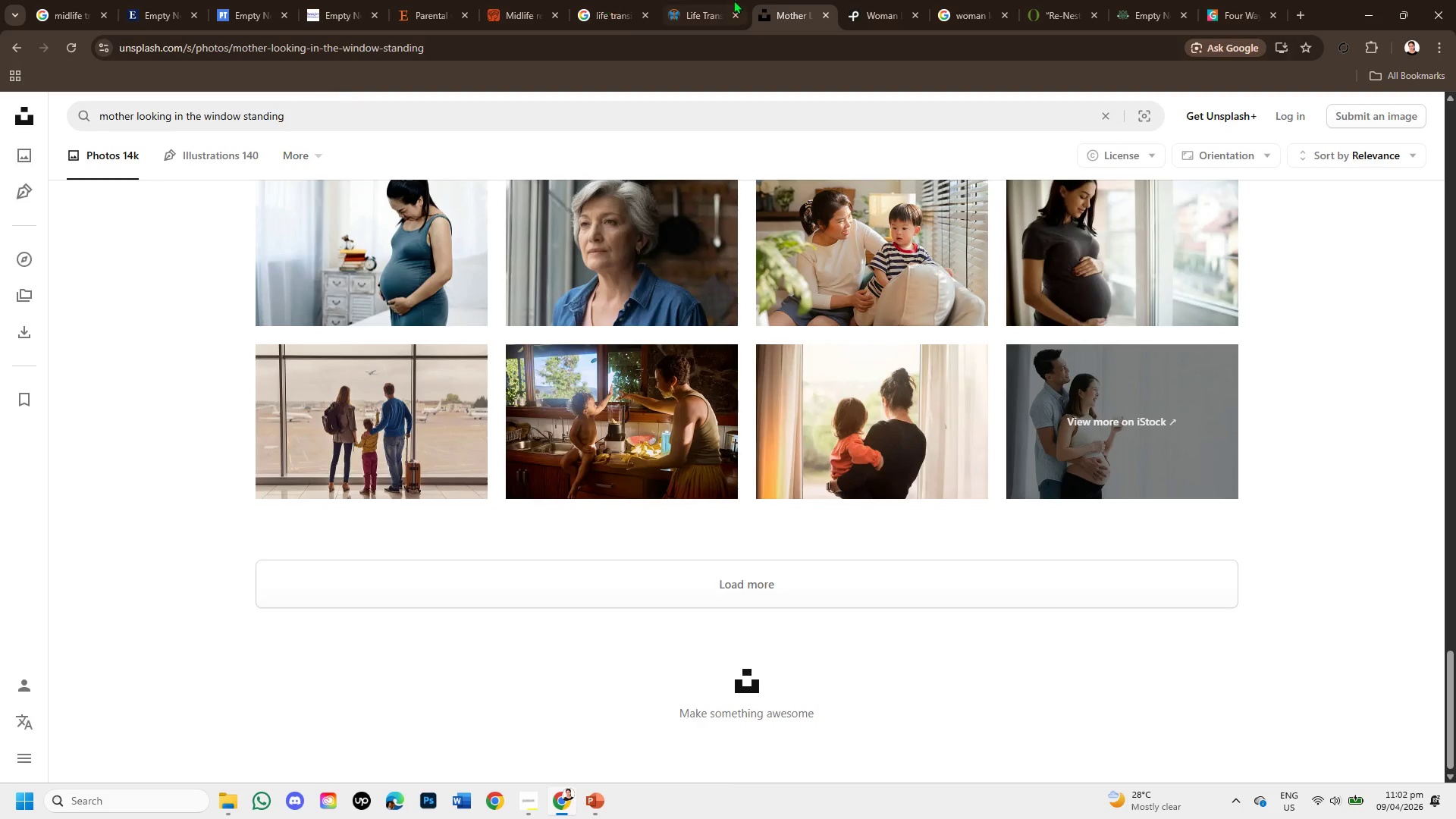 
left_click([871, 0])
 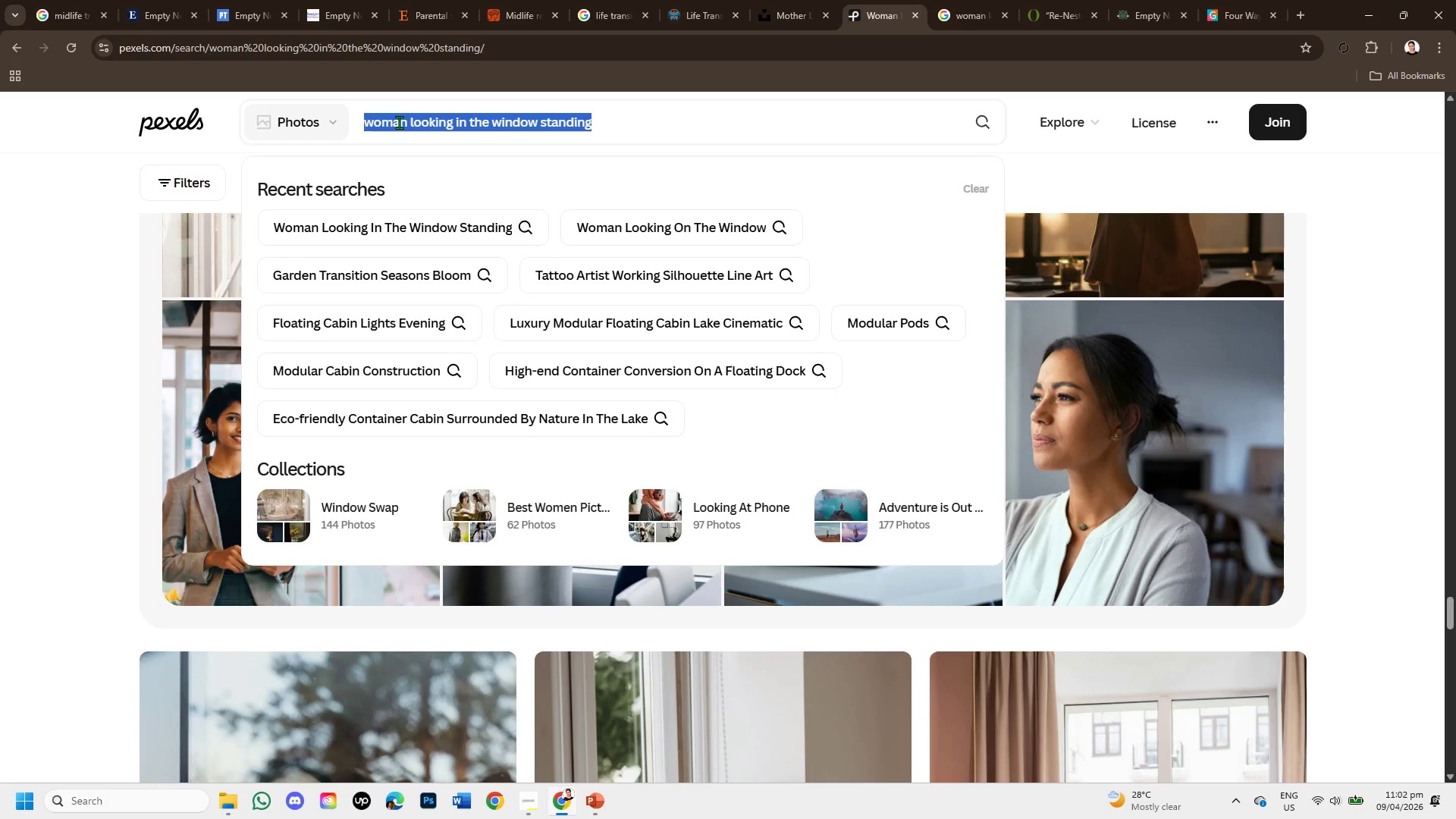 
left_click([414, 124])
 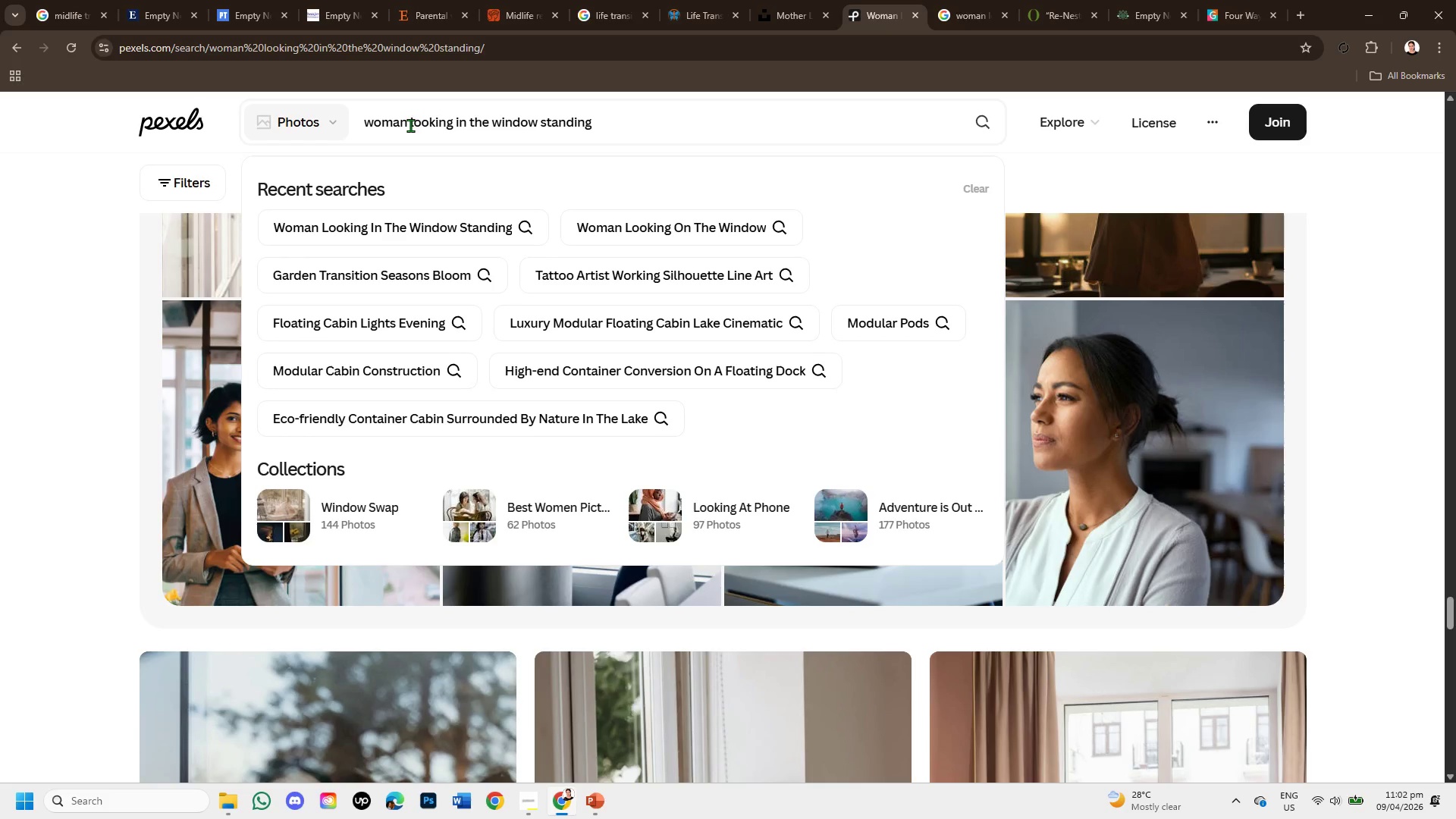 
hold_key(key=Backspace, duration=1.02)
 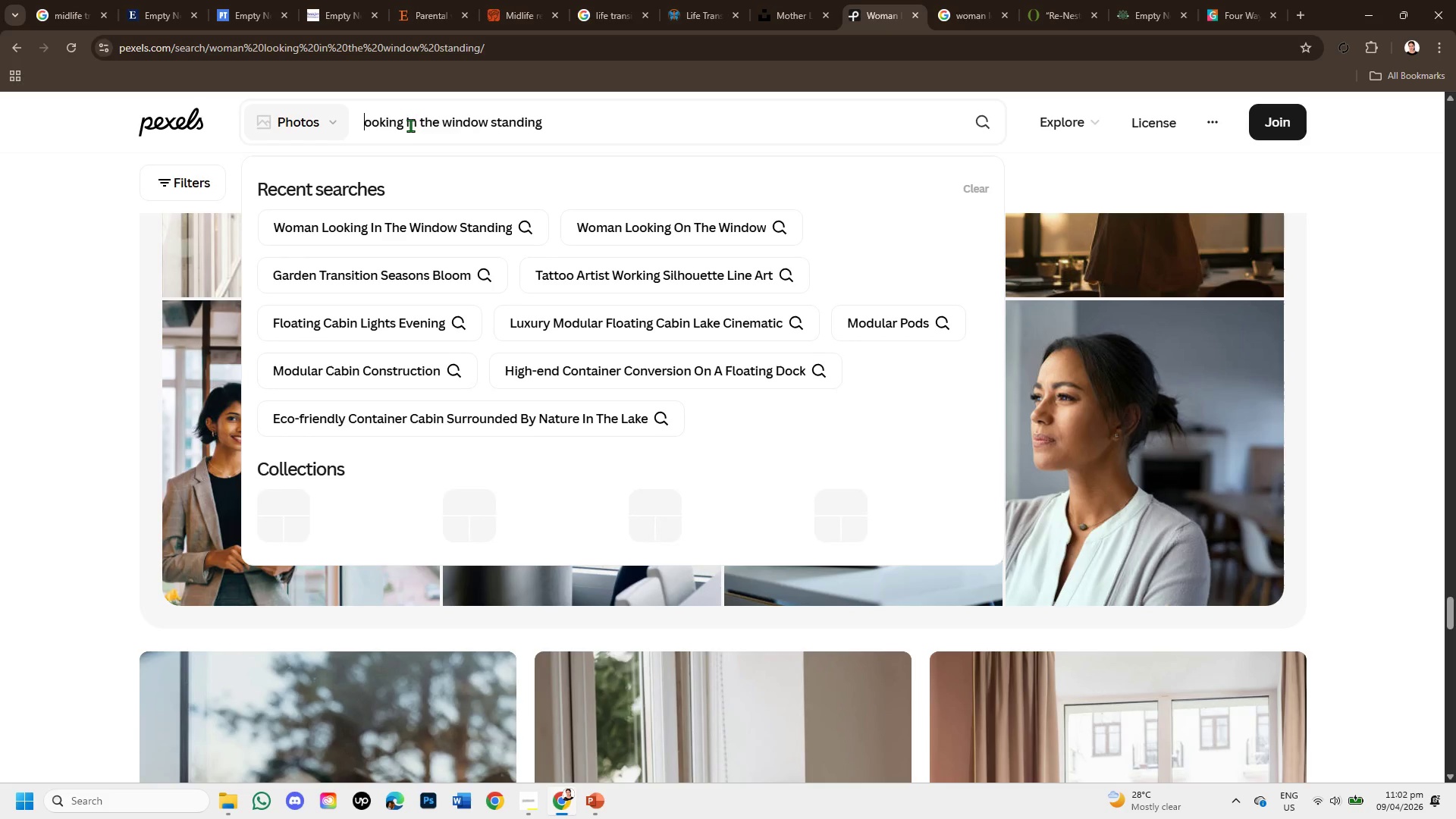 
type(mother l)
 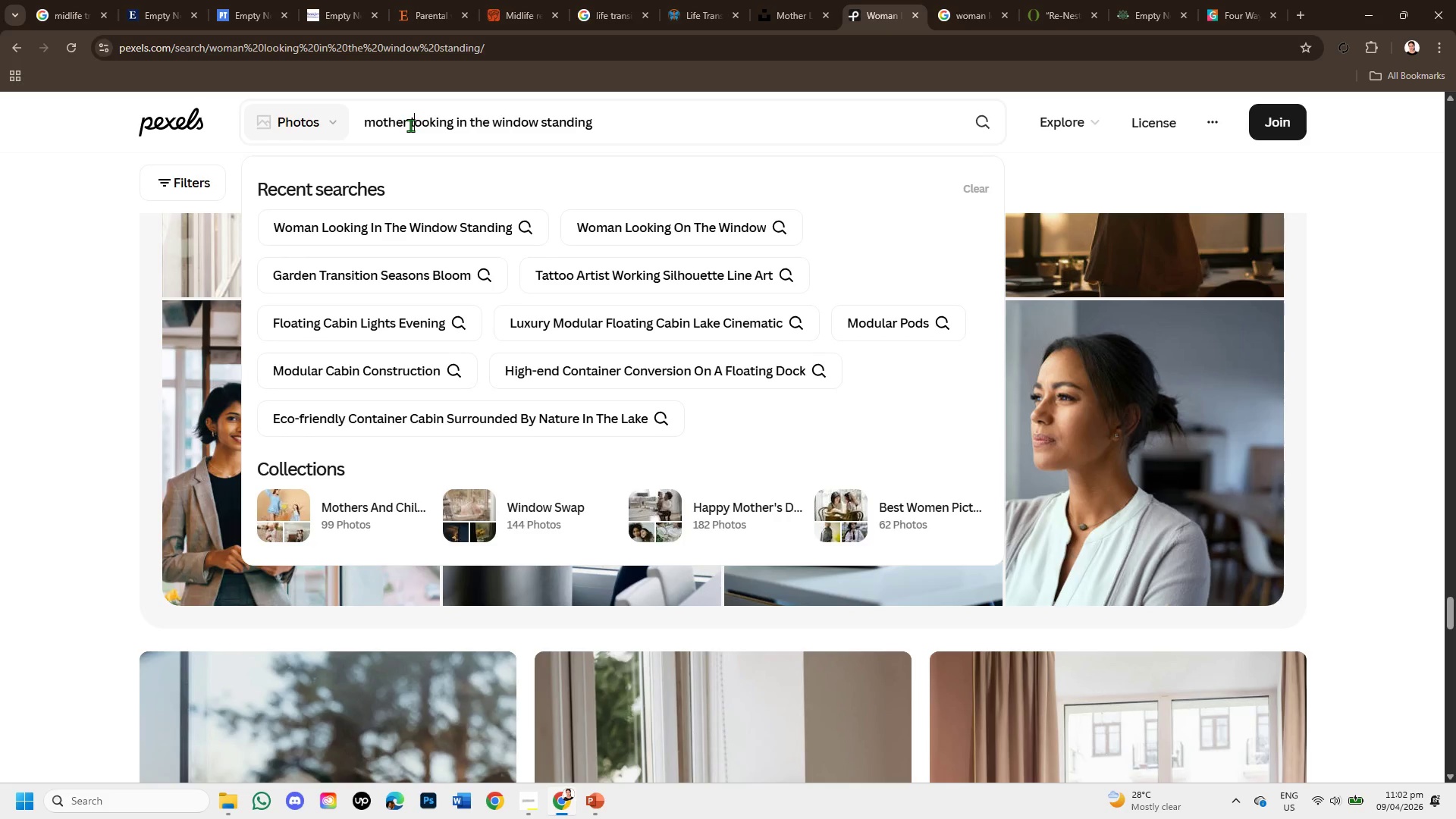 
key(Enter)
 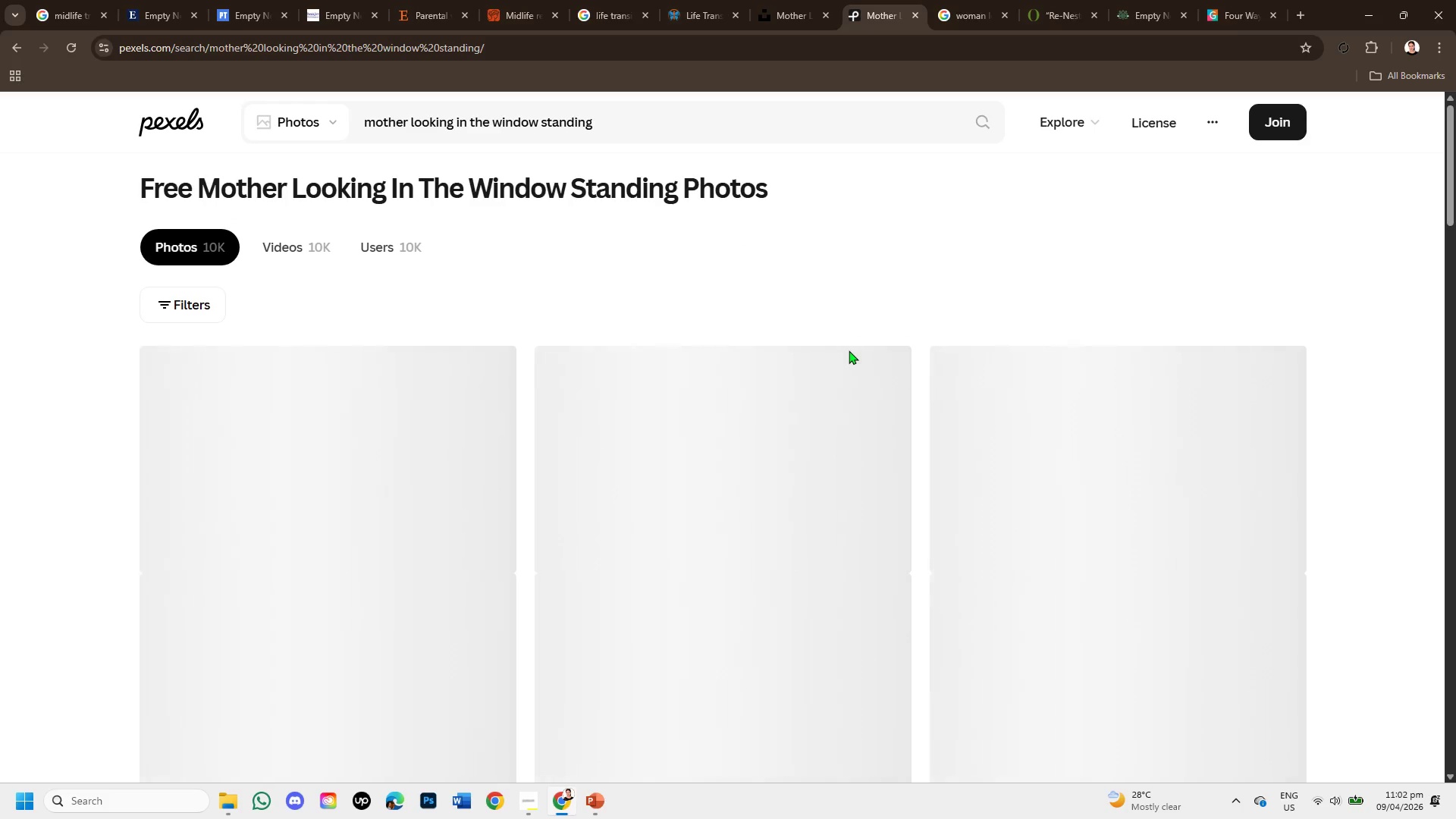 
wait(5.02)
 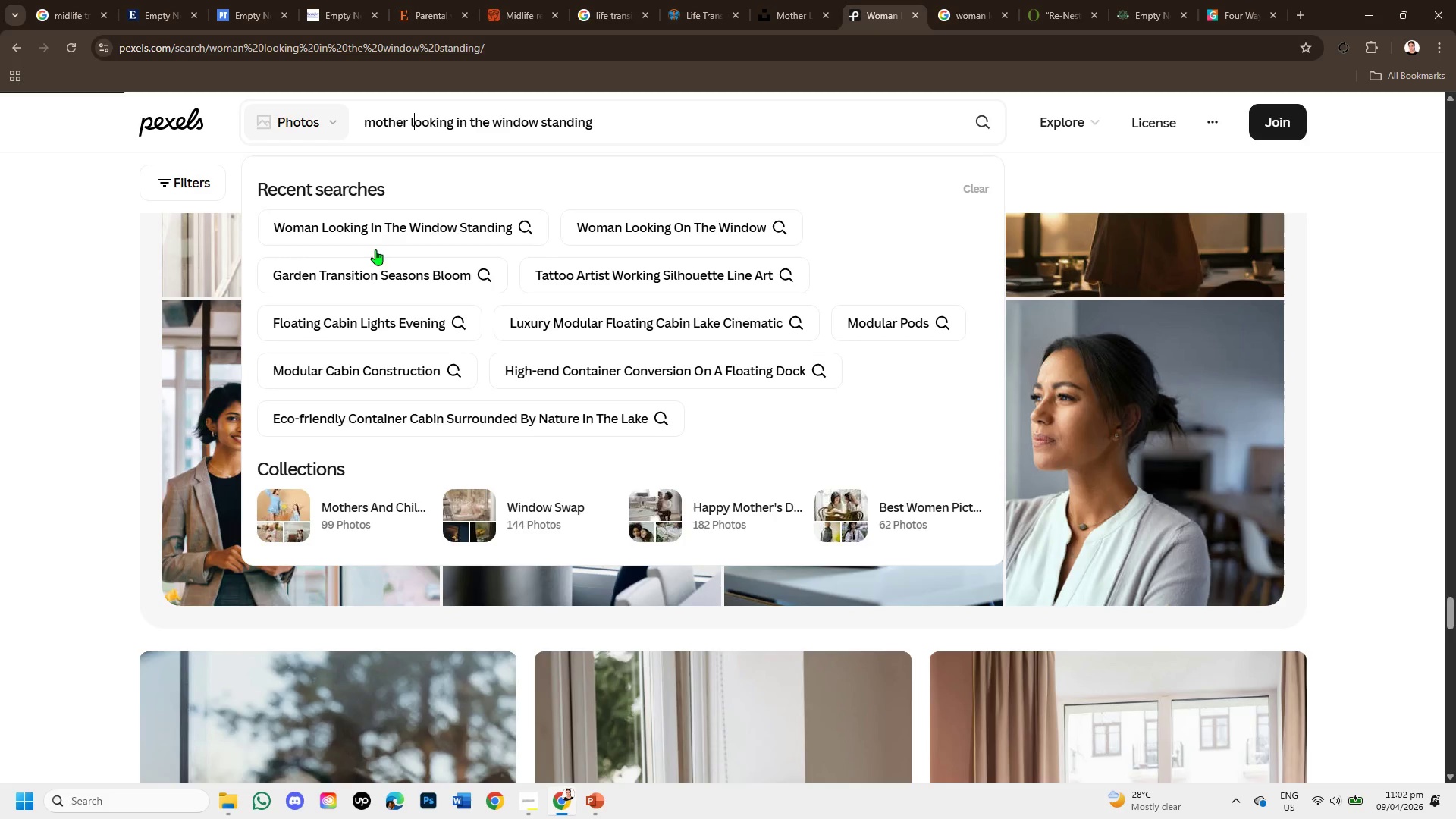 
scroll: coordinate [1110, 505], scroll_direction: down, amount: 13.0
 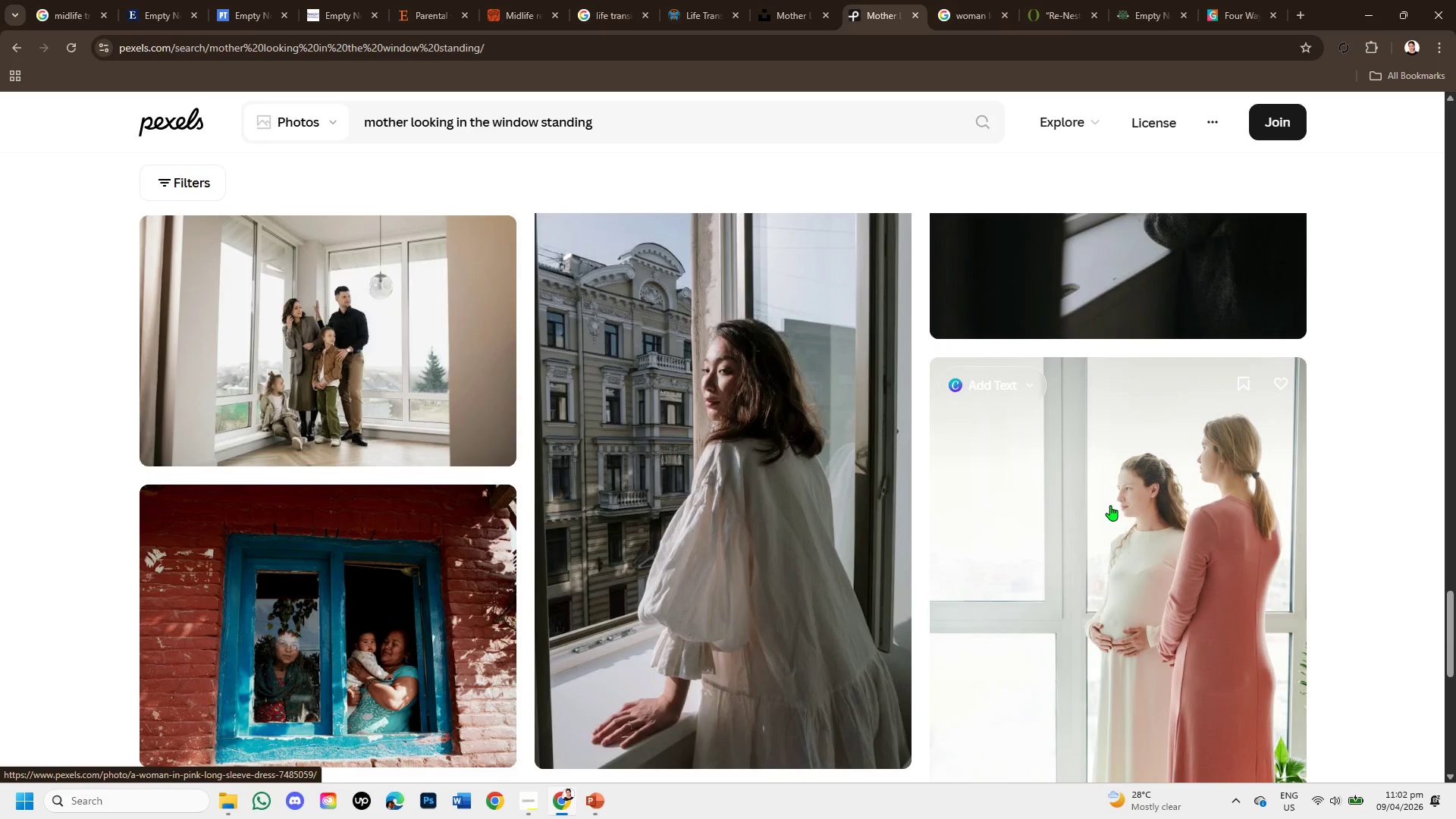 
scroll: coordinate [1110, 505], scroll_direction: down, amount: 1.0
 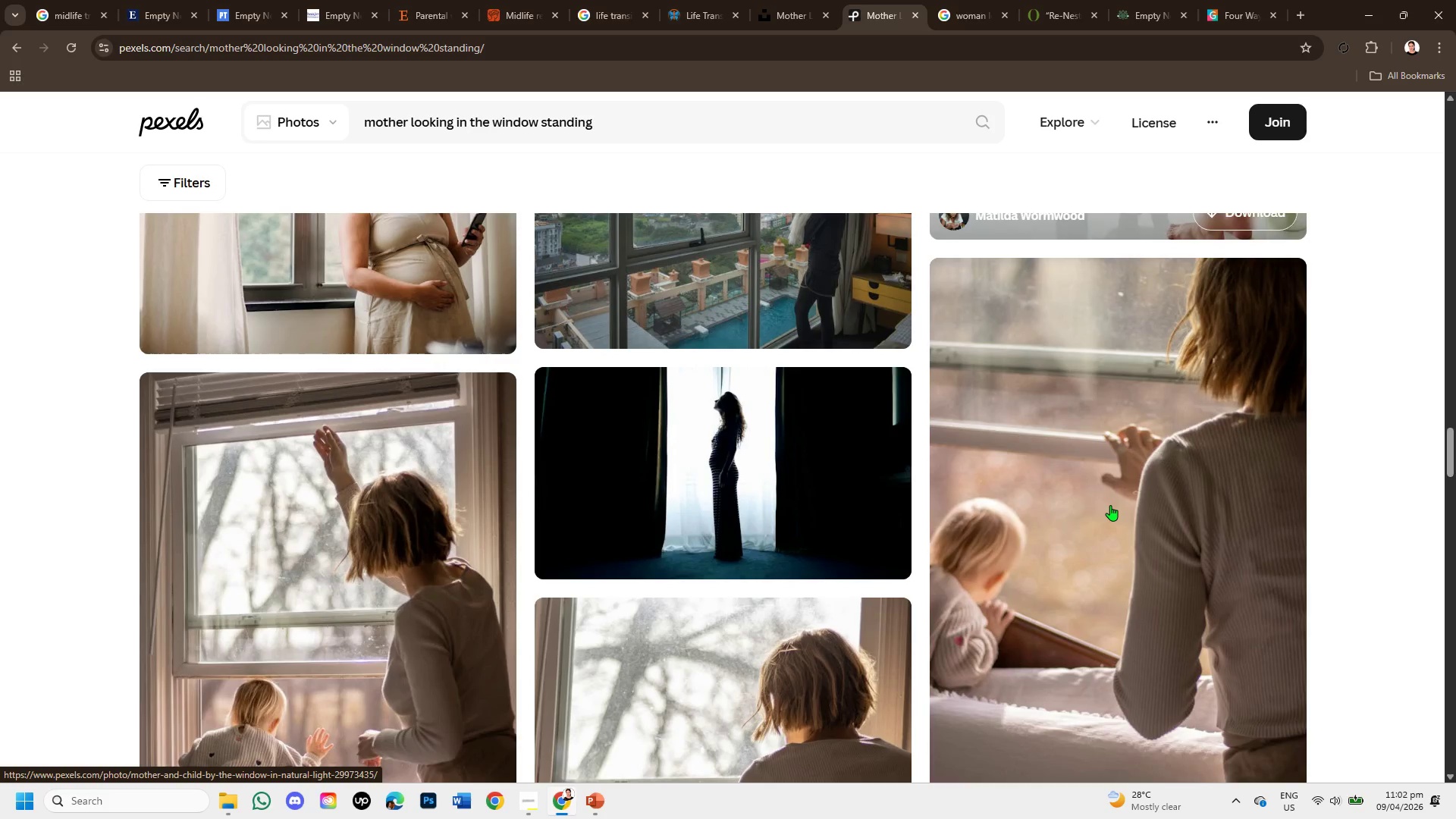 
scroll: coordinate [1110, 505], scroll_direction: up, amount: 1.0
 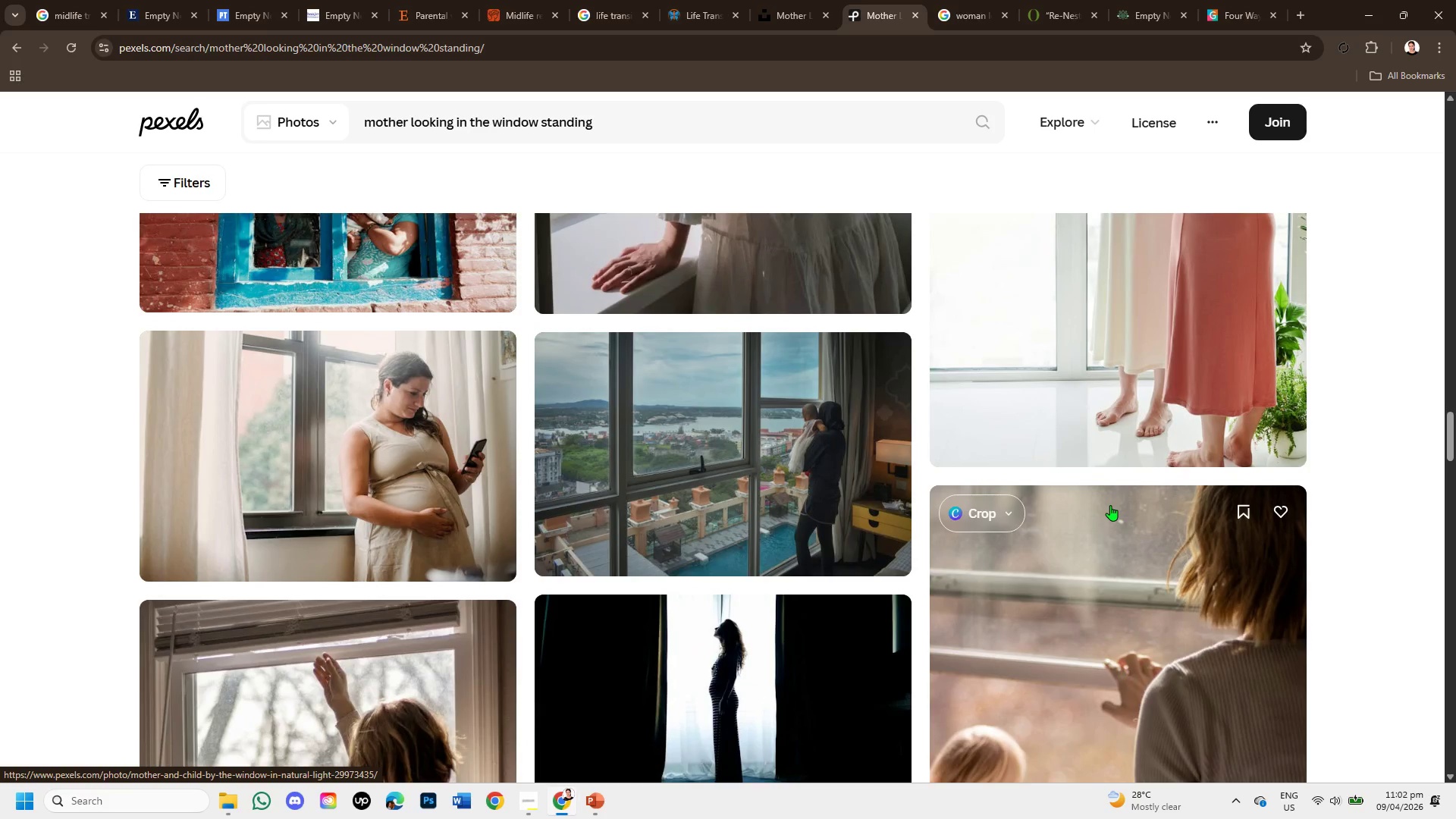 
scroll: coordinate [1075, 530], scroll_direction: down, amount: 7.0
 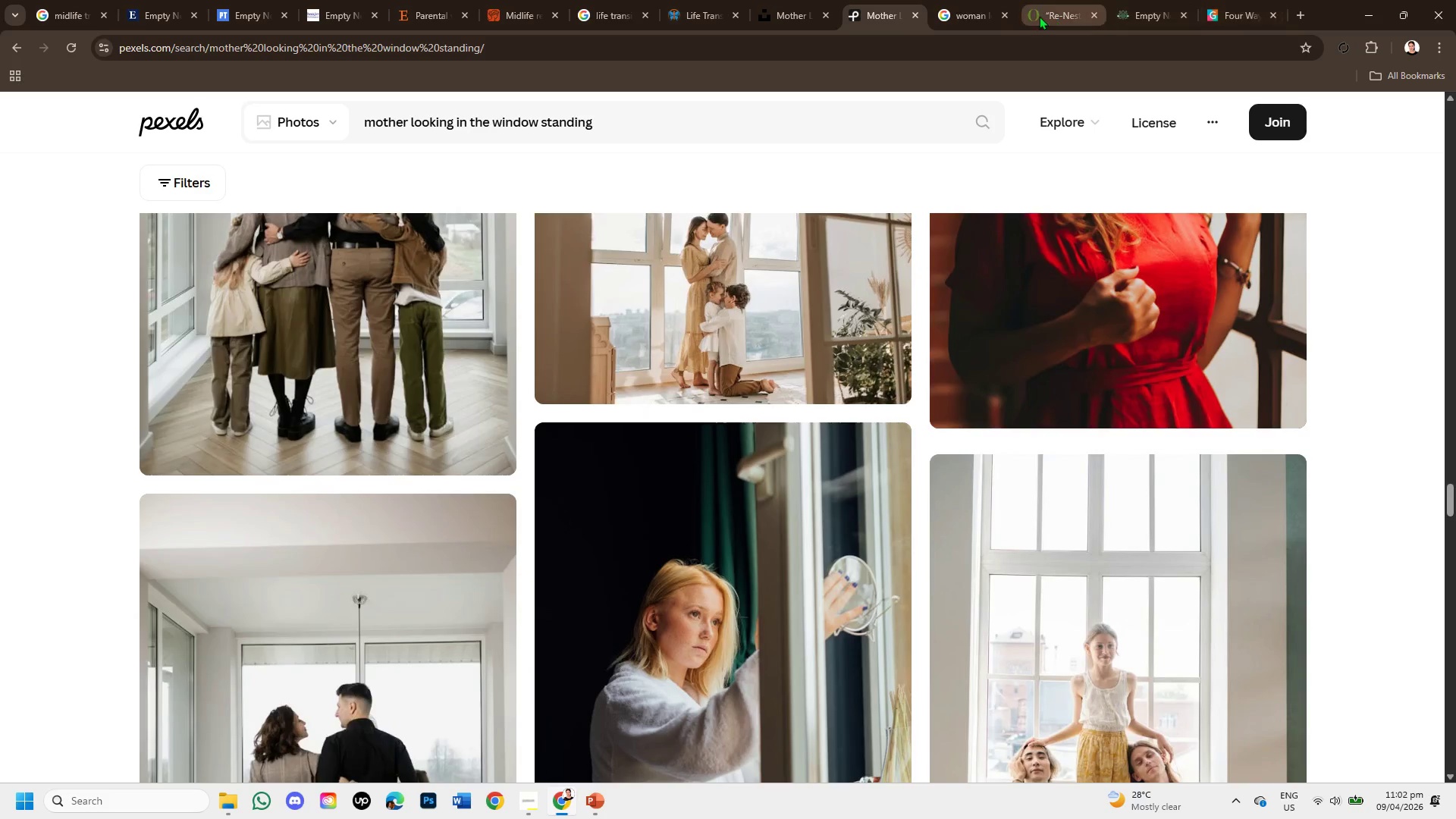 
left_click([994, 1])
 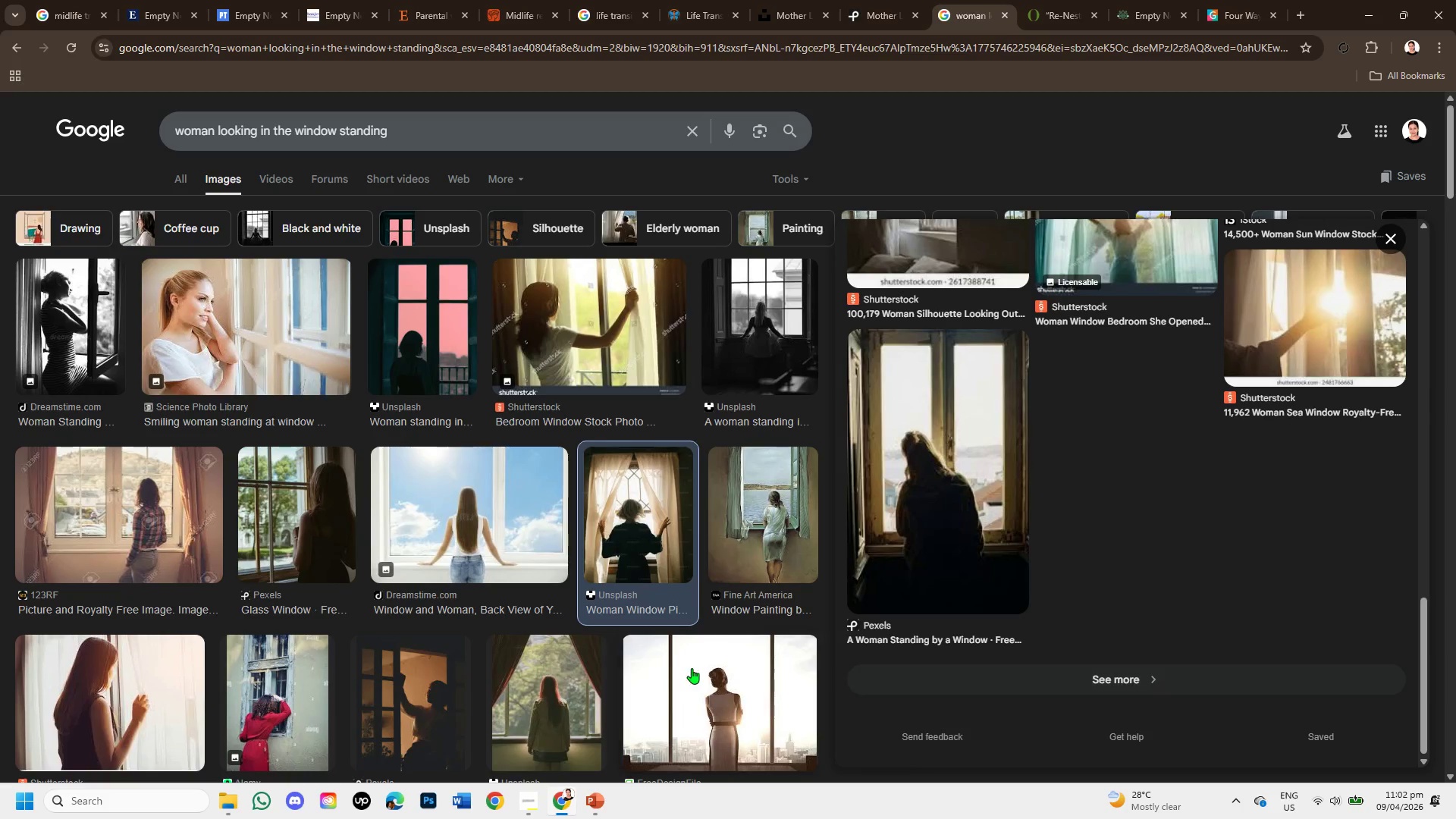 
scroll: coordinate [397, 352], scroll_direction: down, amount: 6.0
 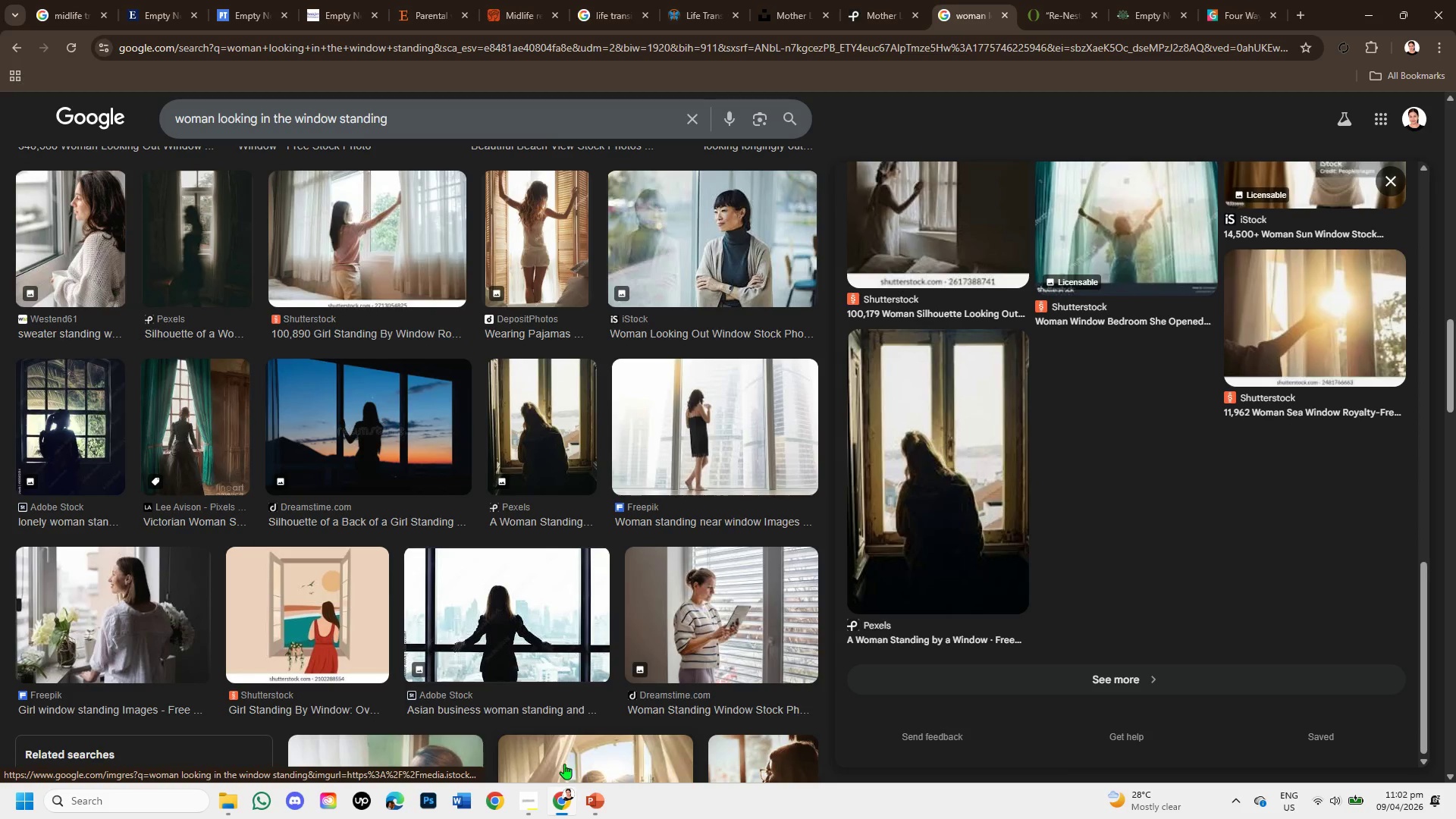 
left_click([593, 805])
 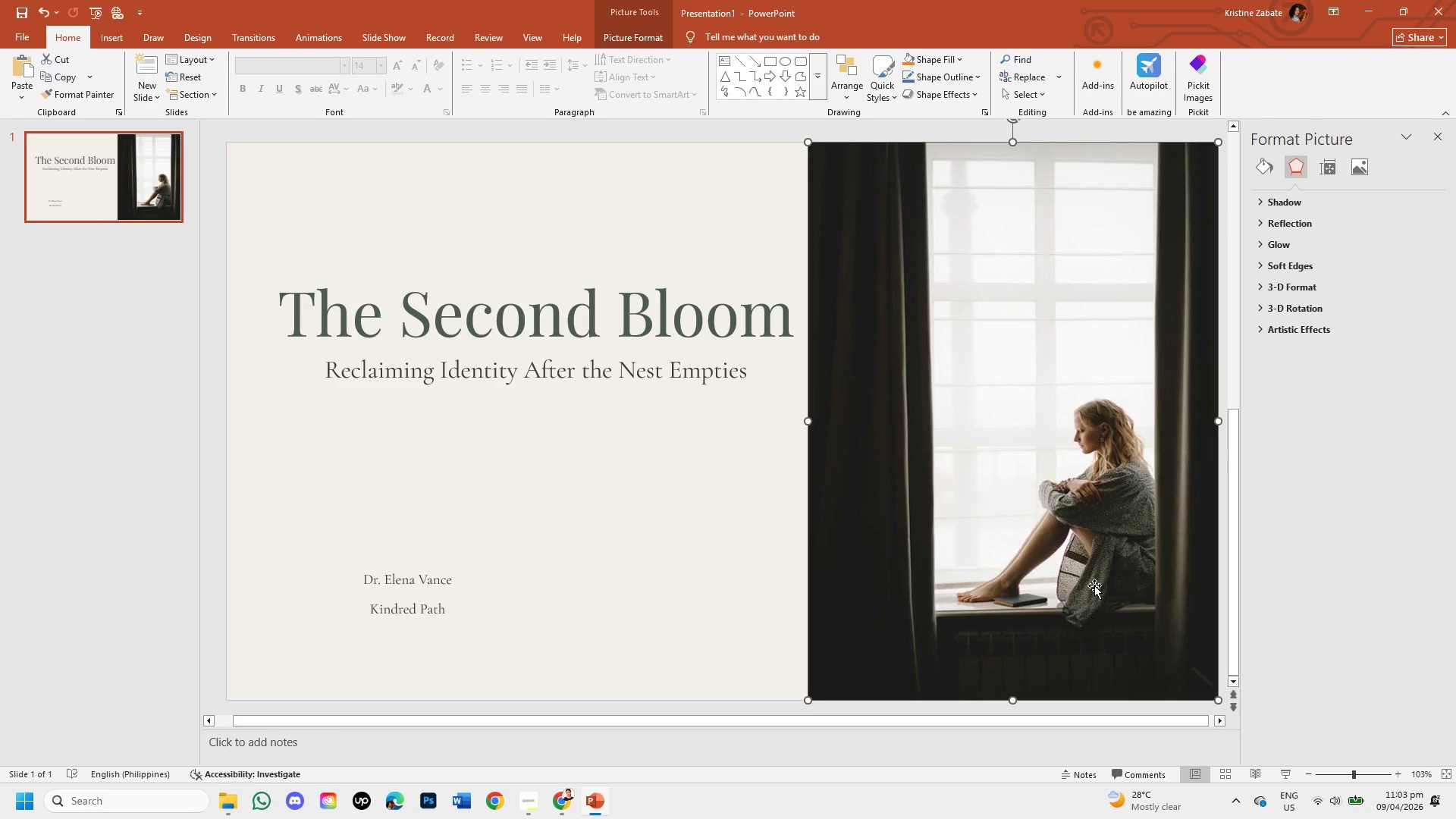 
wait(19.33)
 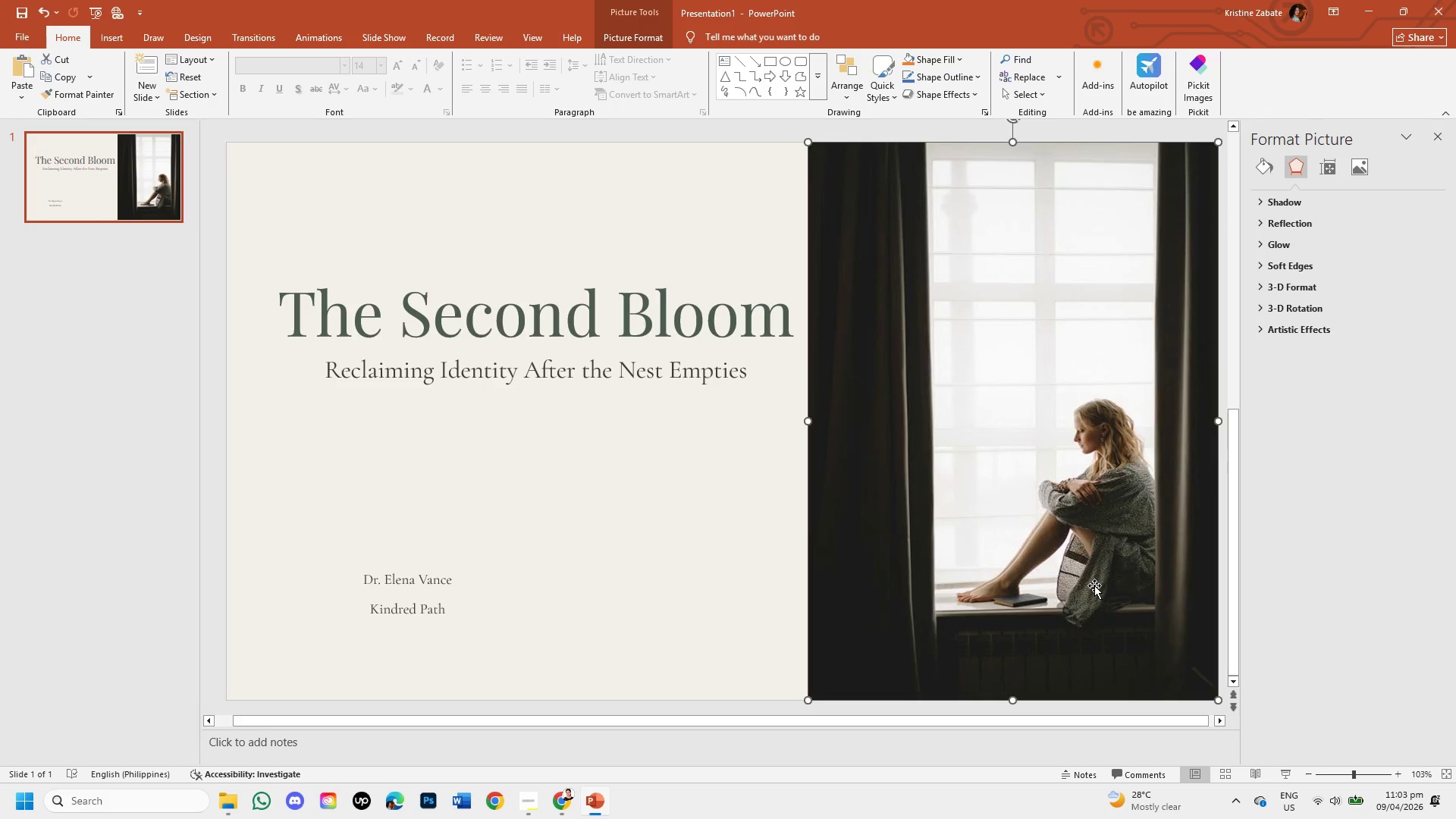 
left_click_drag(start_coordinate=[810, 422], to_coordinate=[800, 425])
 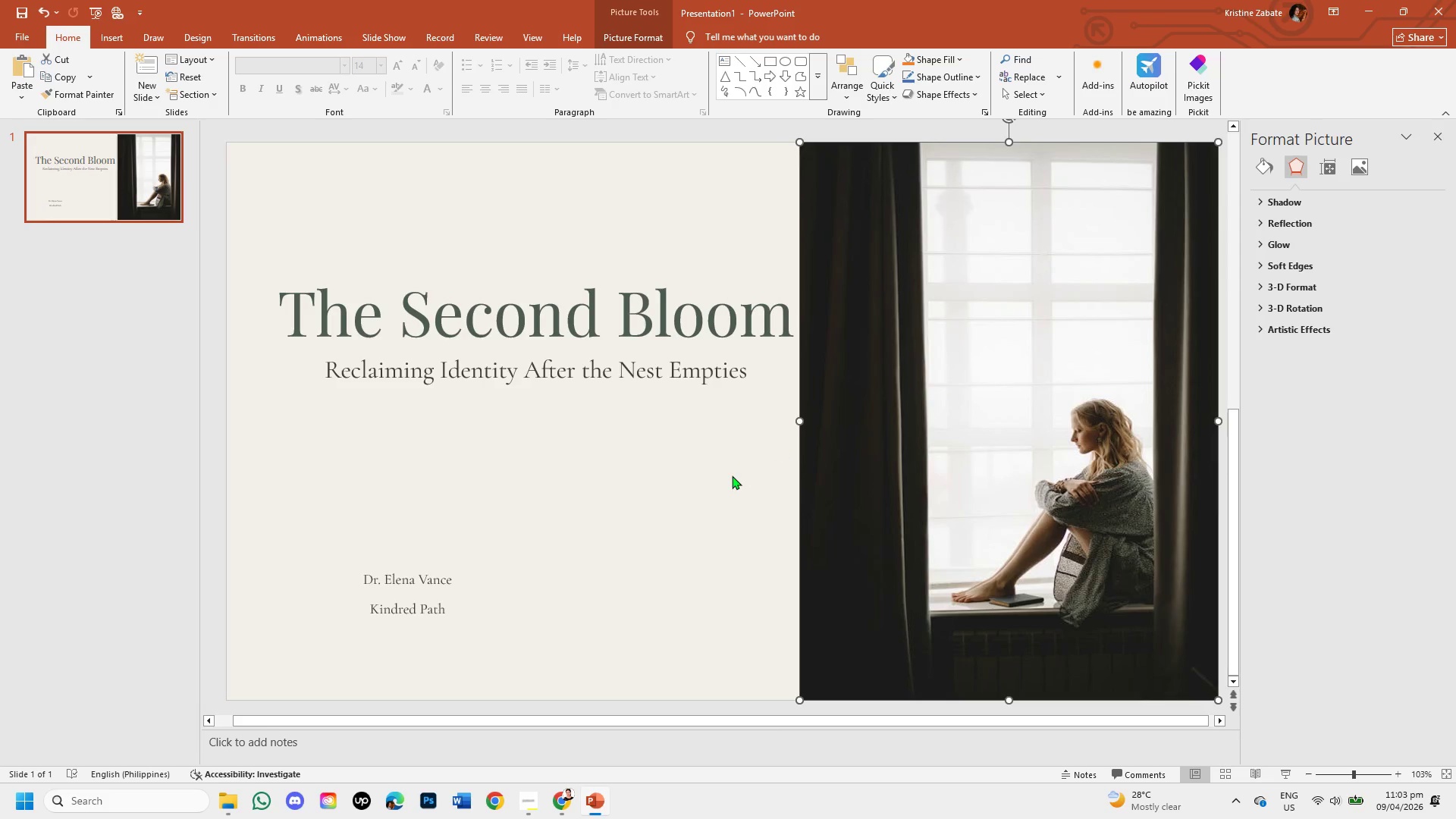 
left_click([732, 475])
 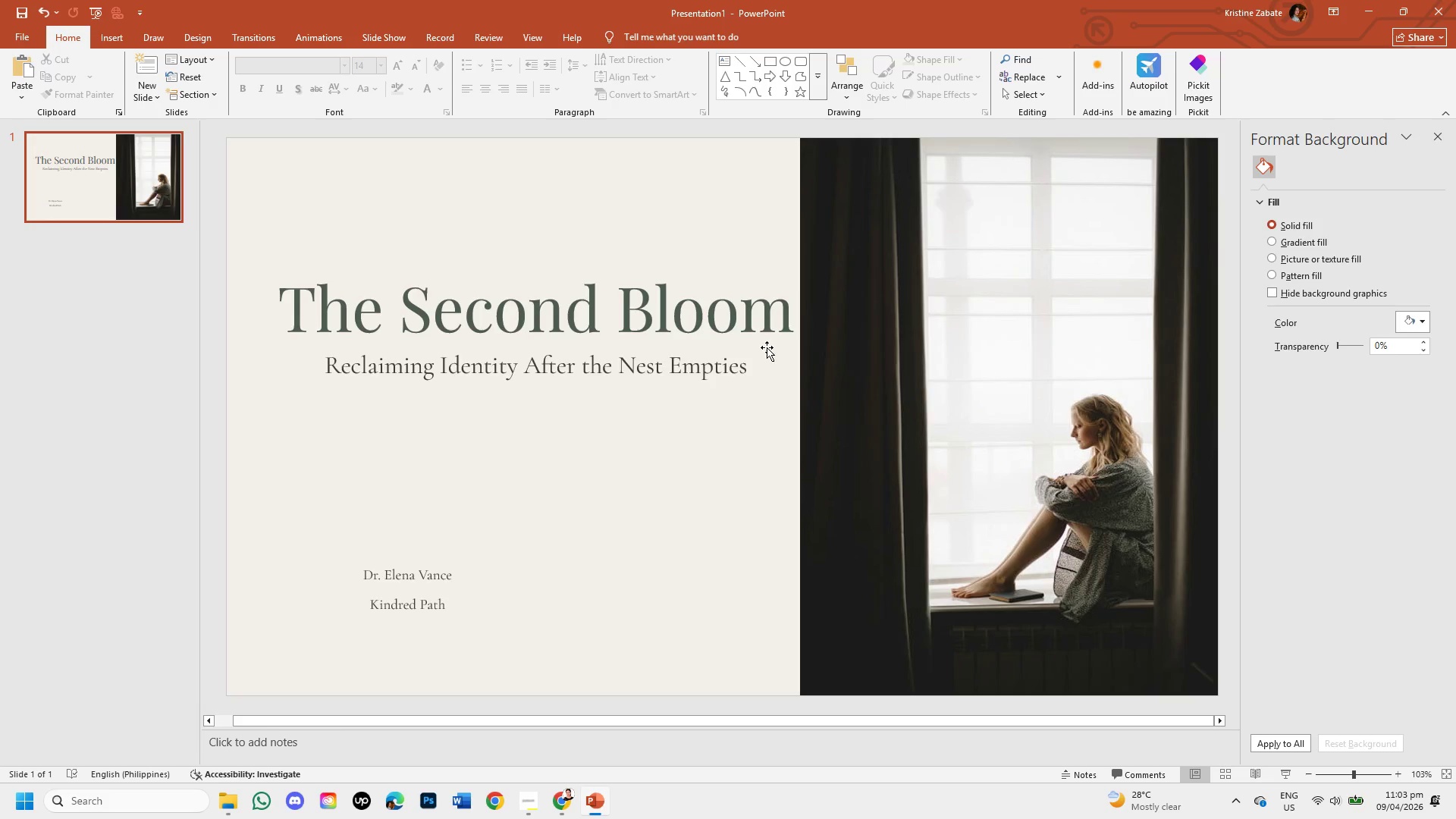 
wait(16.66)
 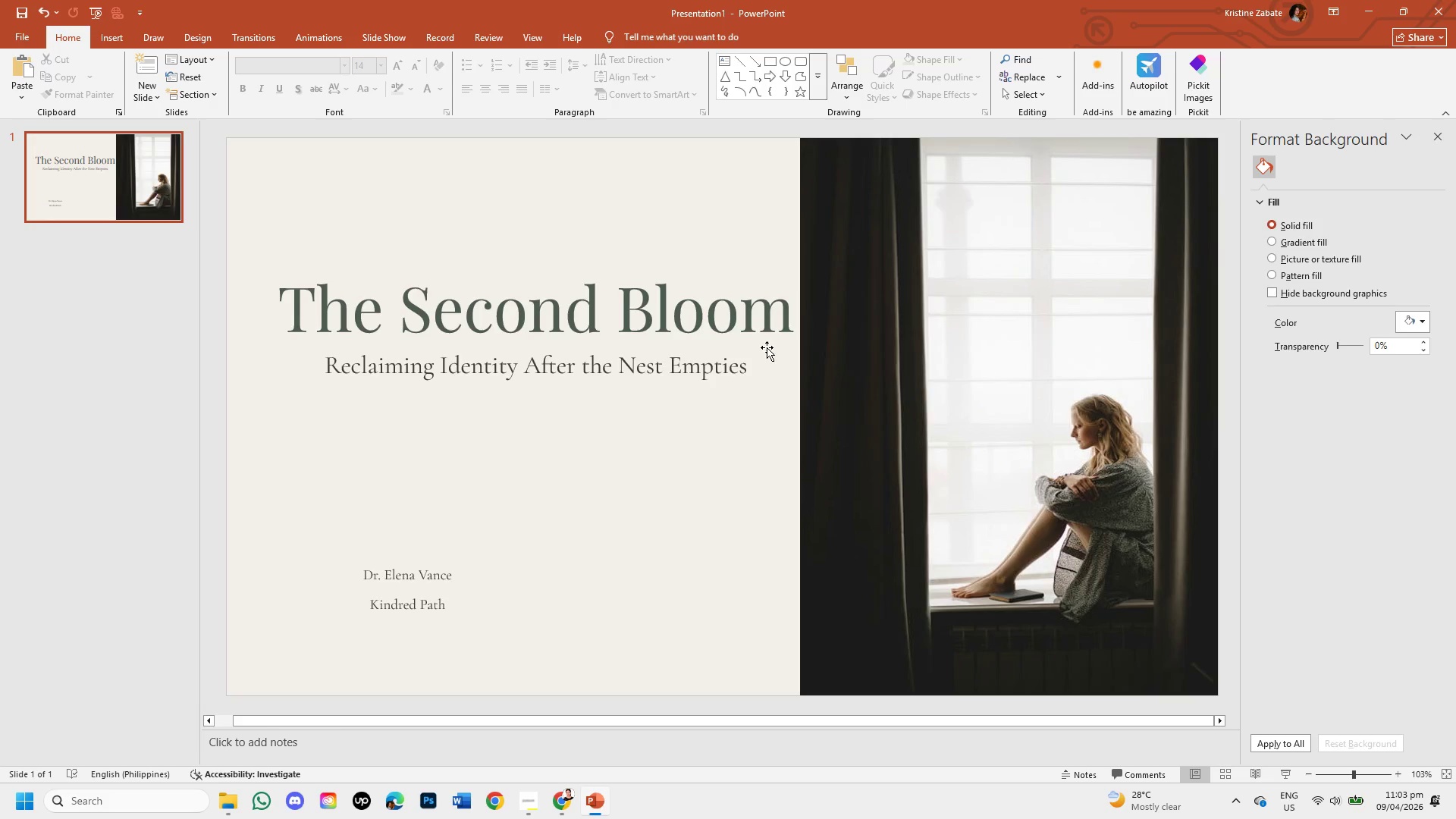 
left_click([566, 799])
 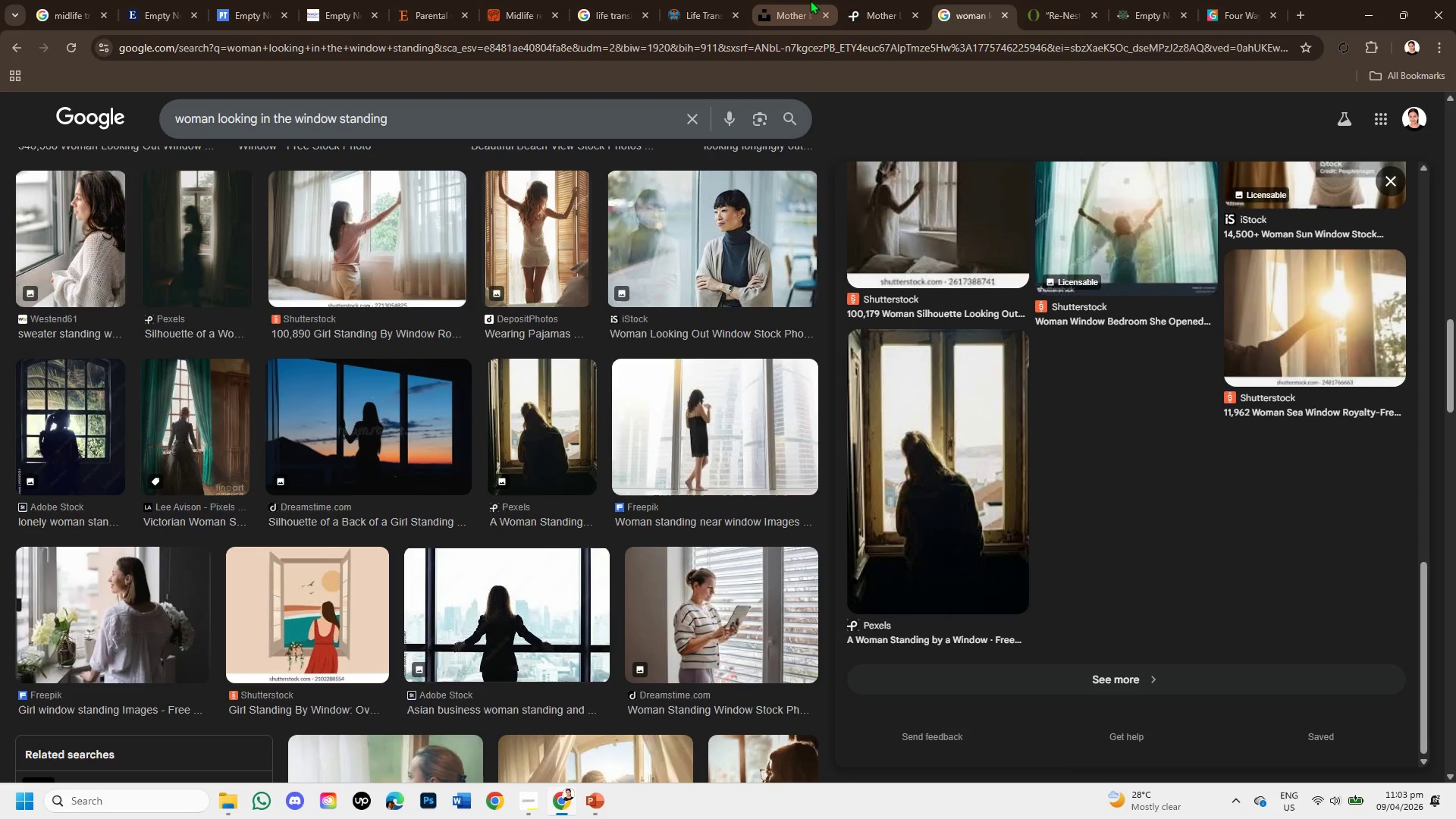 
left_click([848, 6])
 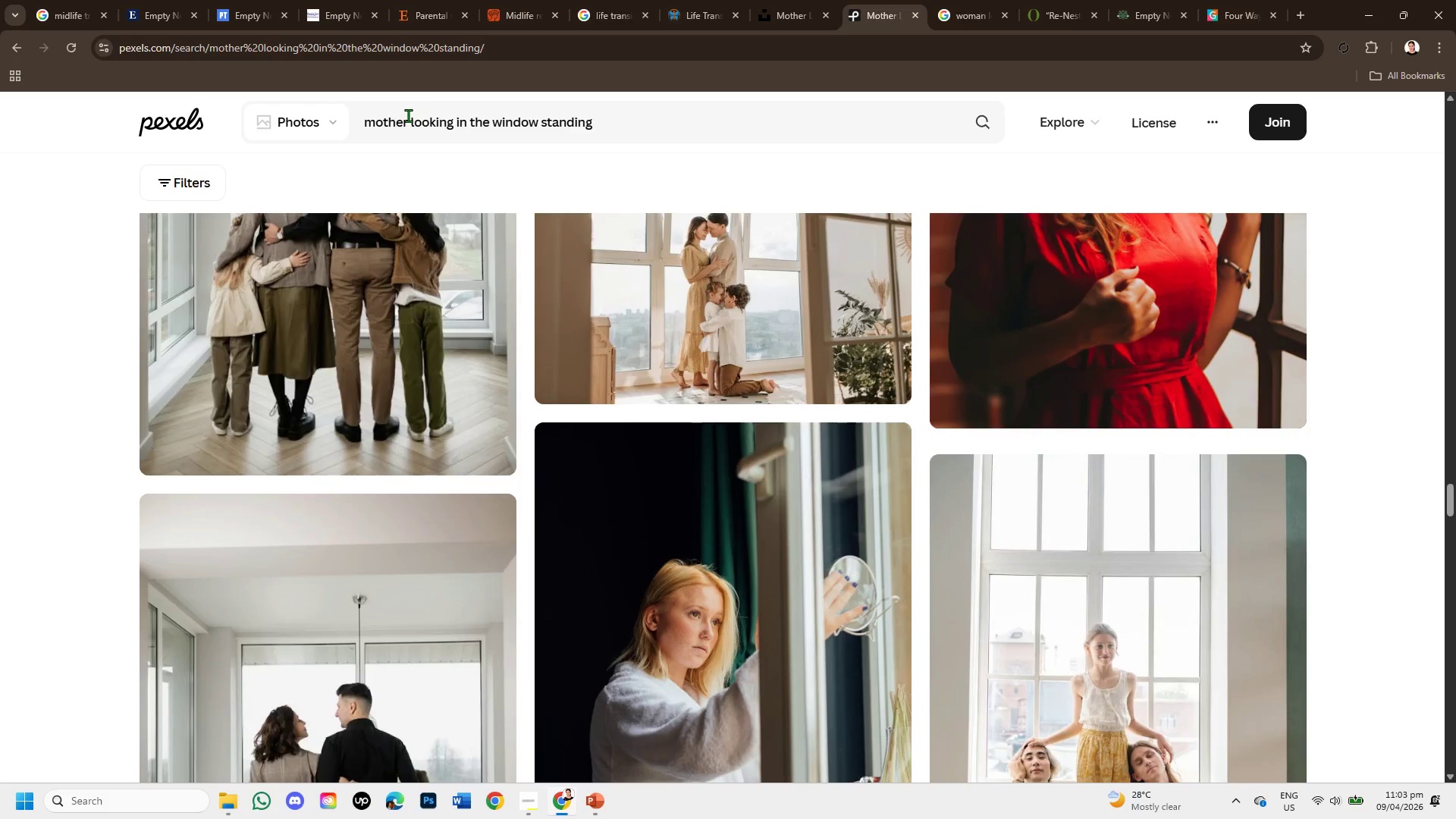 
left_click_drag(start_coordinate=[410, 123], to_coordinate=[352, 114])
 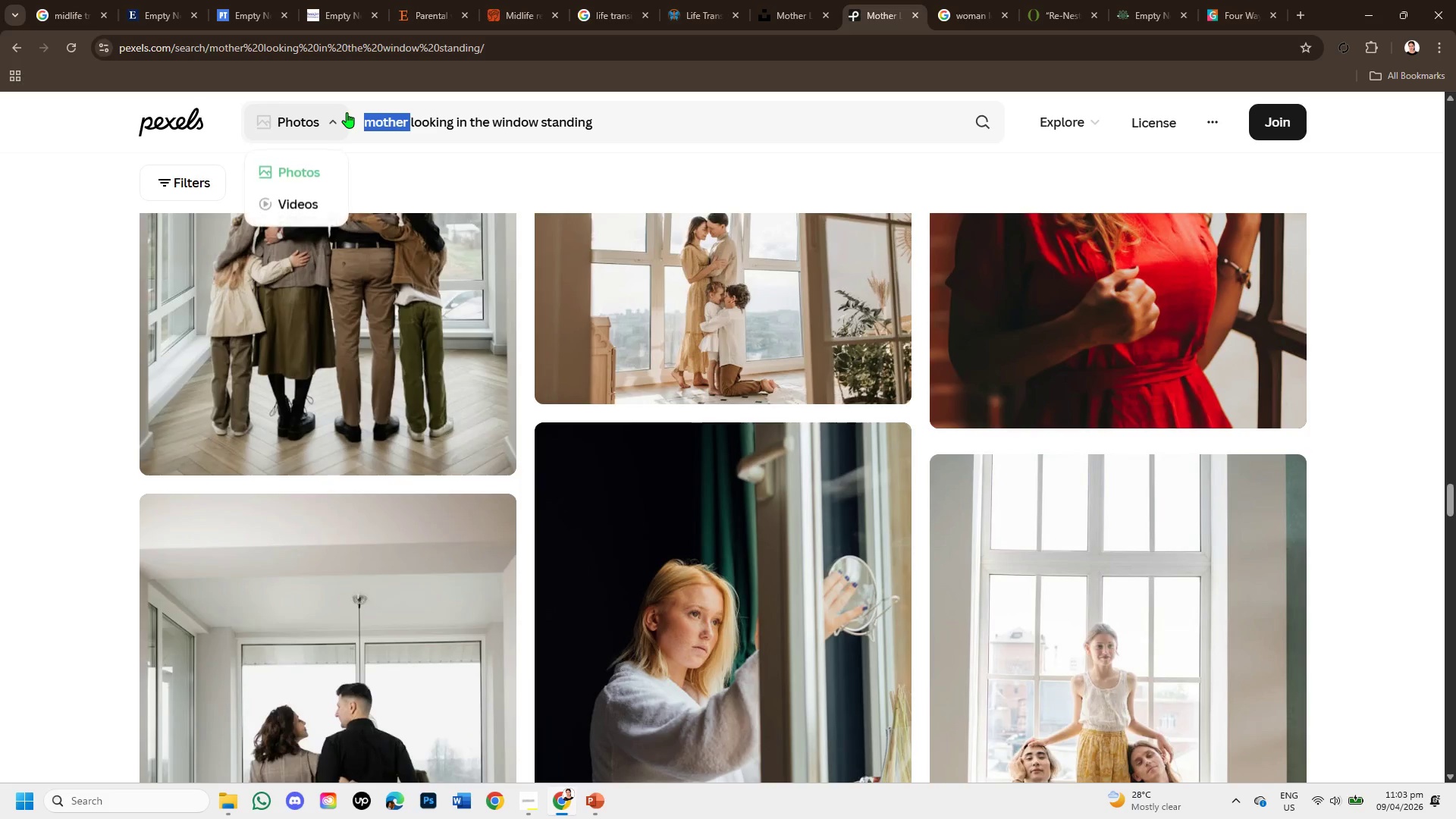 
key(Backspace)
type(woman )
 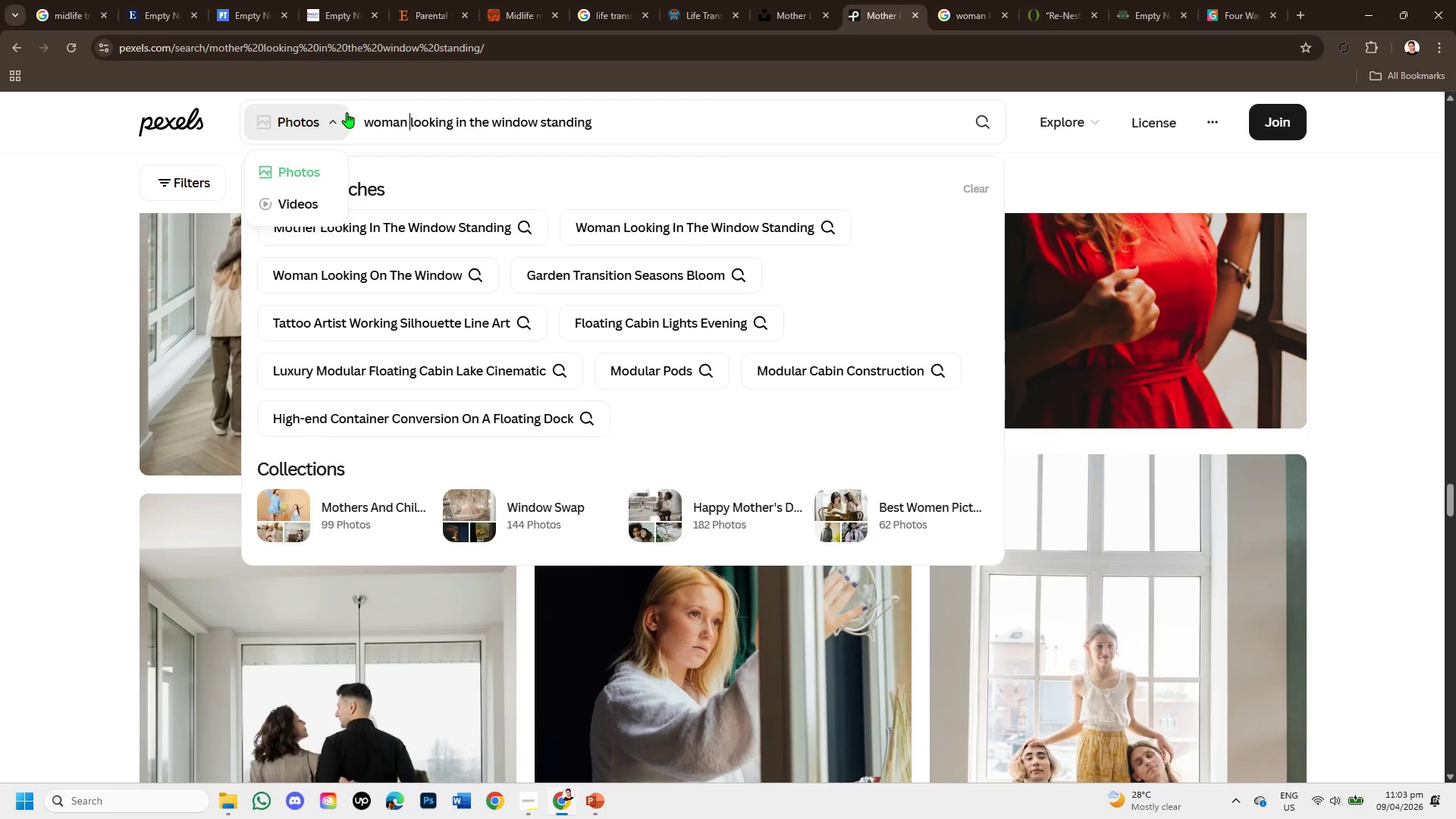 
key(Enter)
 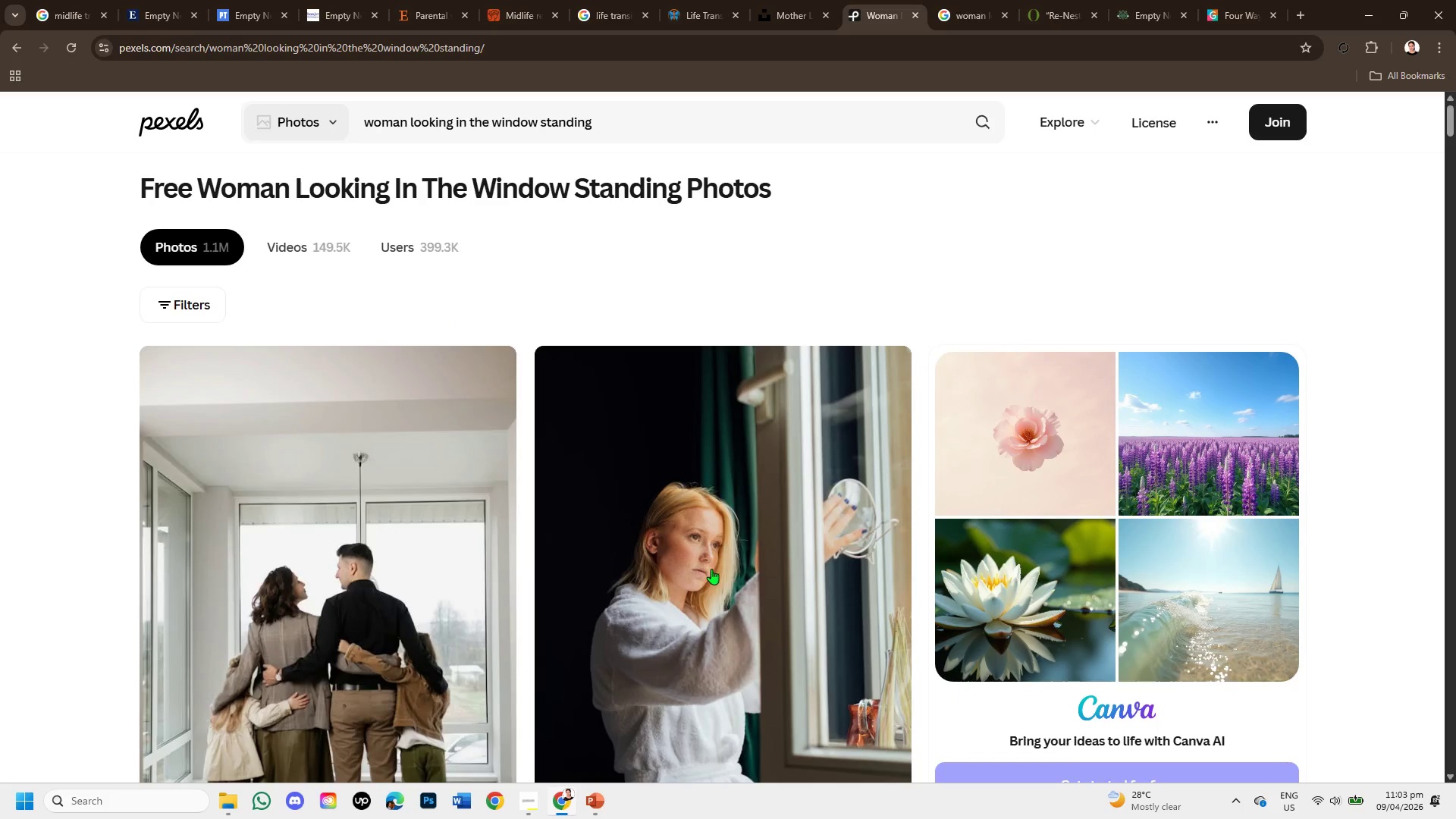 
scroll: coordinate [952, 582], scroll_direction: down, amount: 6.0
 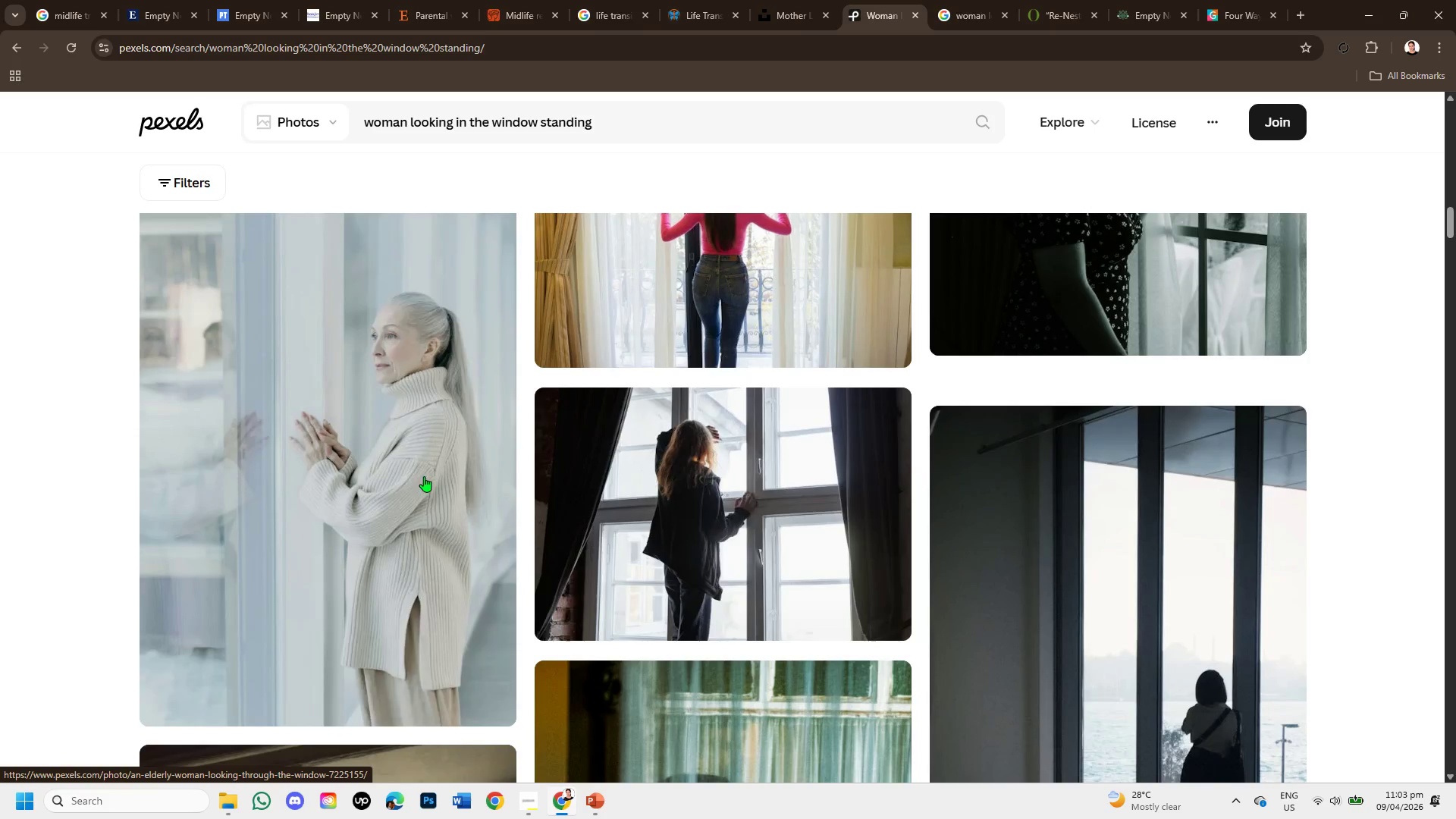 
left_click([416, 466])
 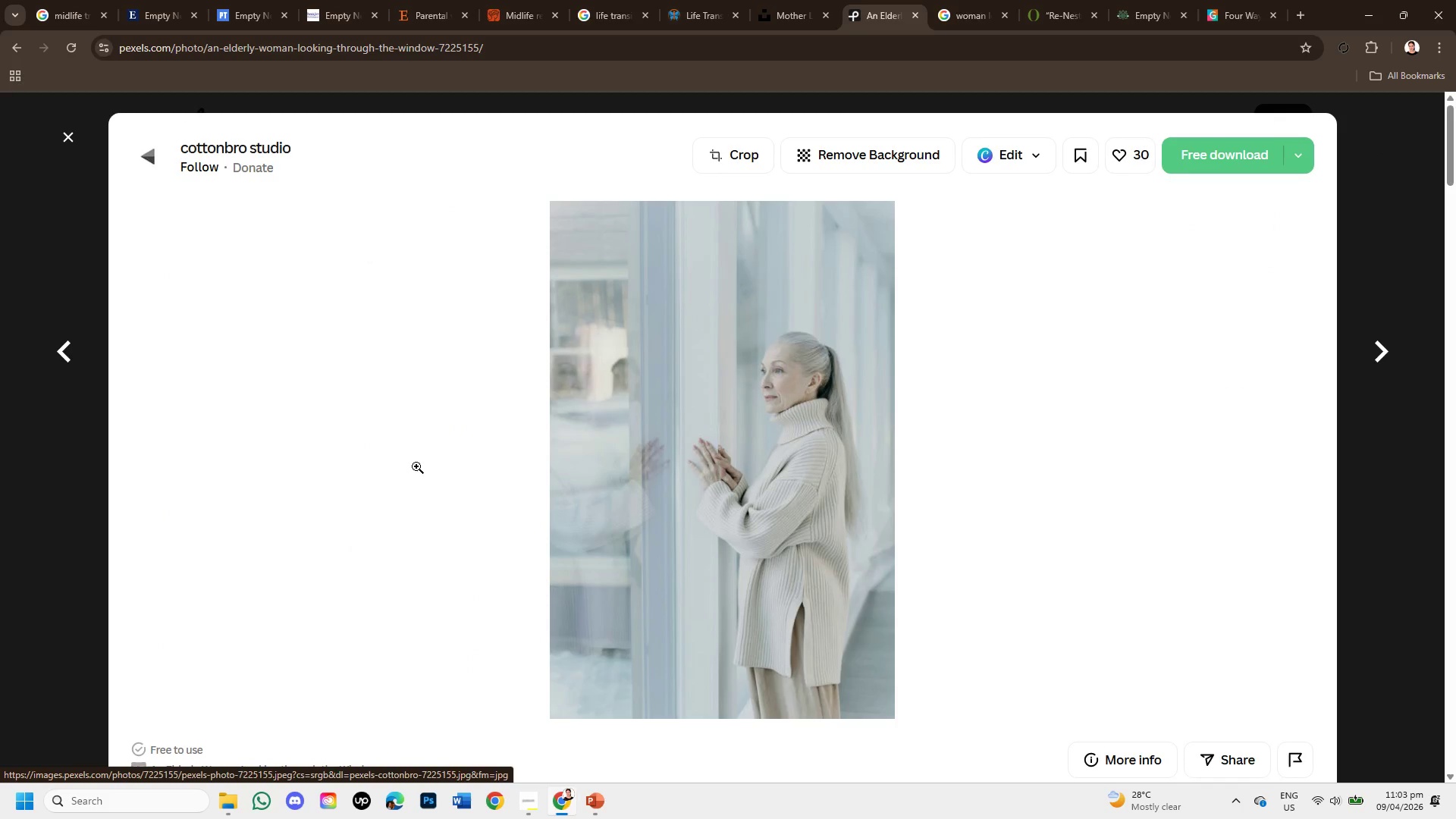 
wait(7.22)
 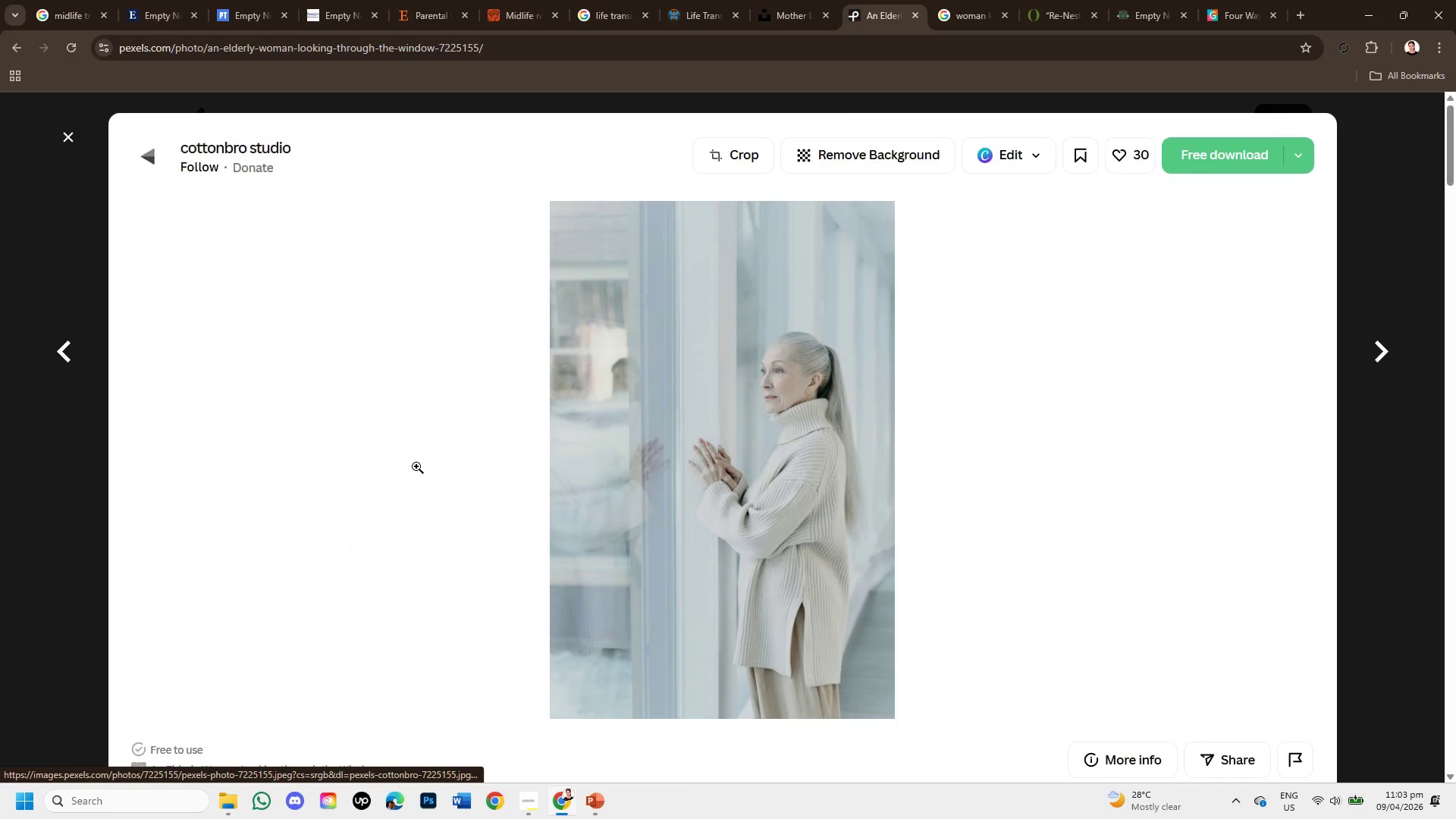 
scroll: coordinate [687, 453], scroll_direction: down, amount: 11.0
 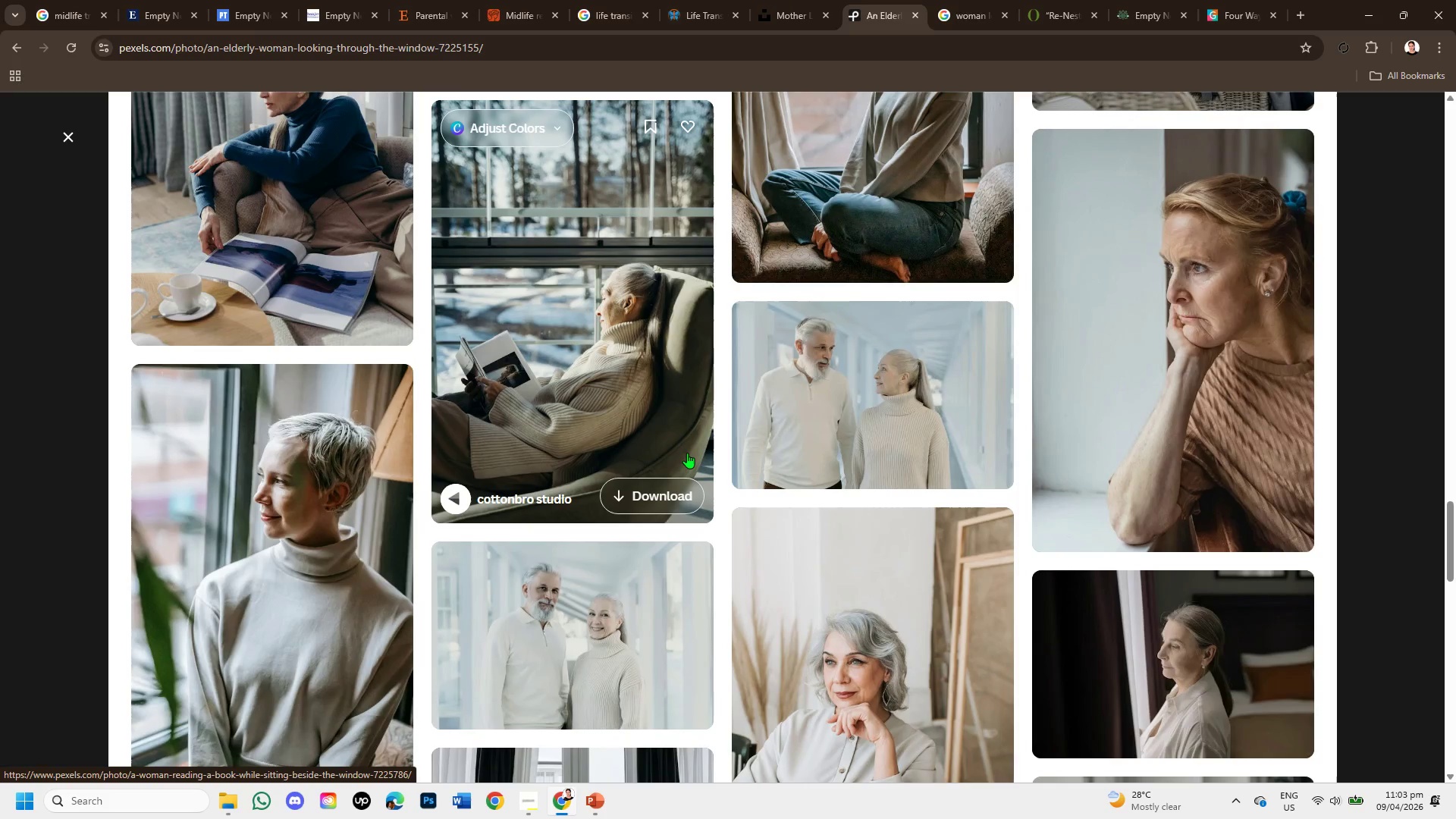 
scroll: coordinate [687, 453], scroll_direction: up, amount: 1.0
 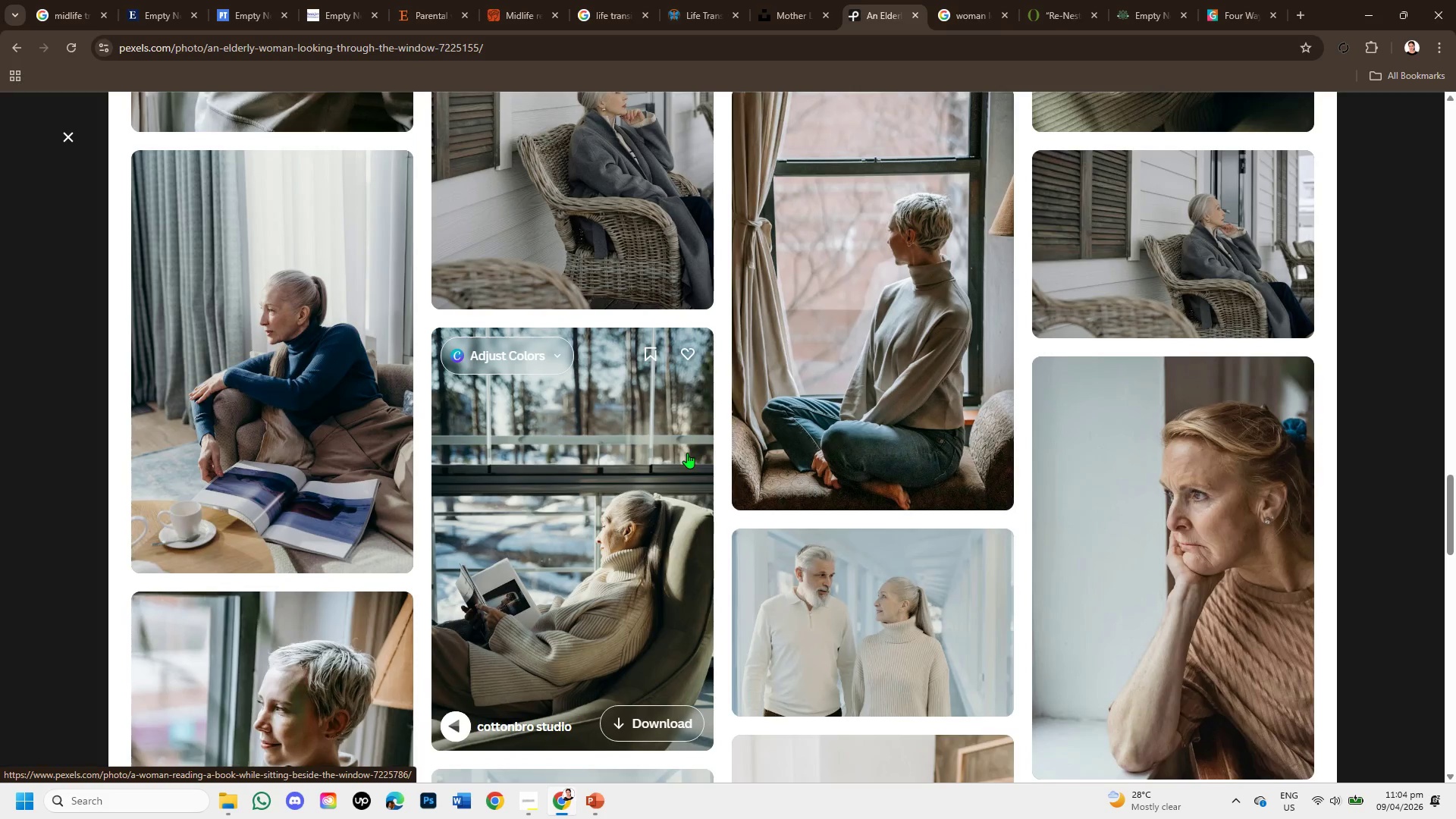 
left_click([906, 330])
 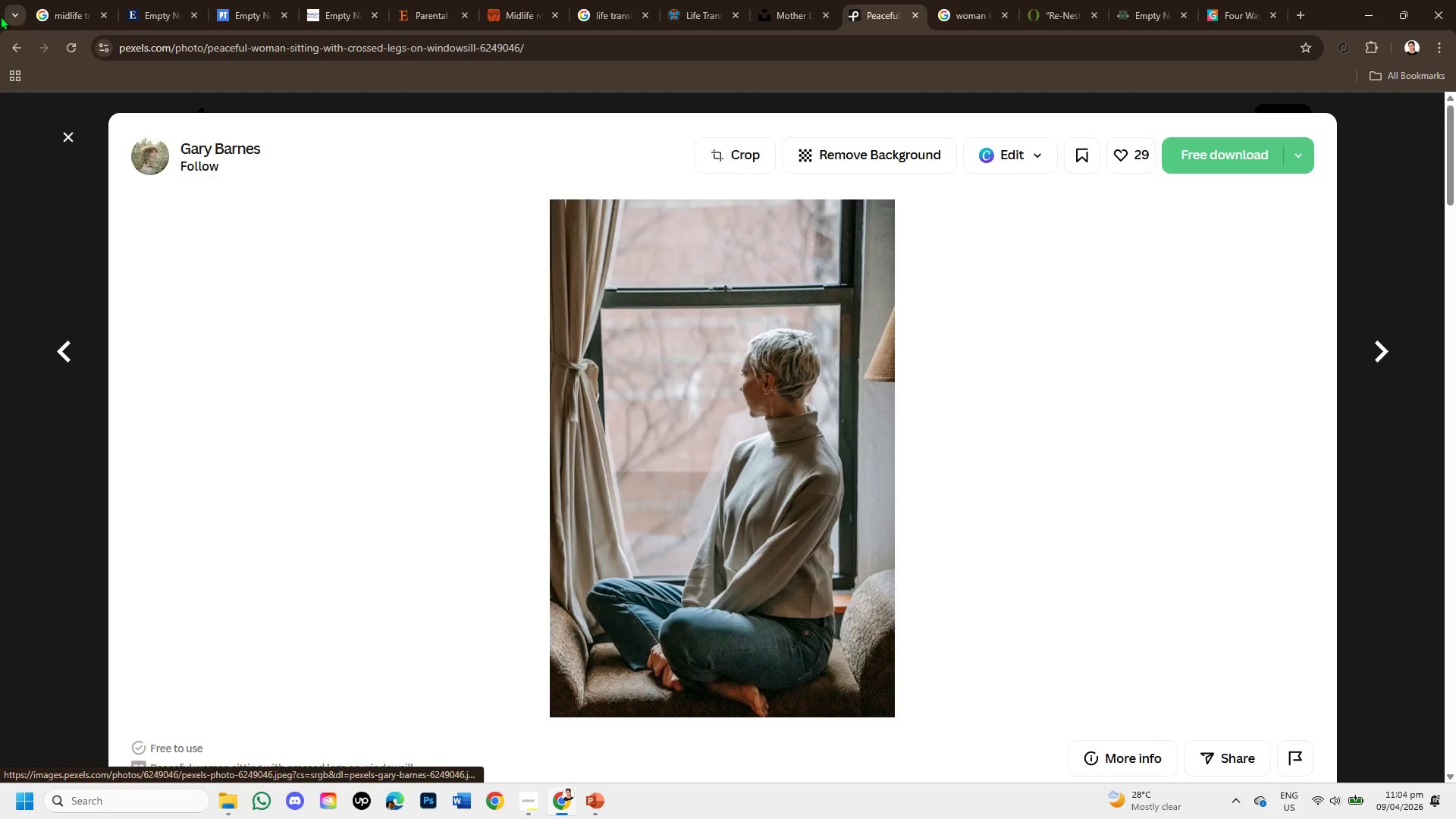 
scroll: coordinate [0, 818], scroll_direction: down, amount: 9.0
 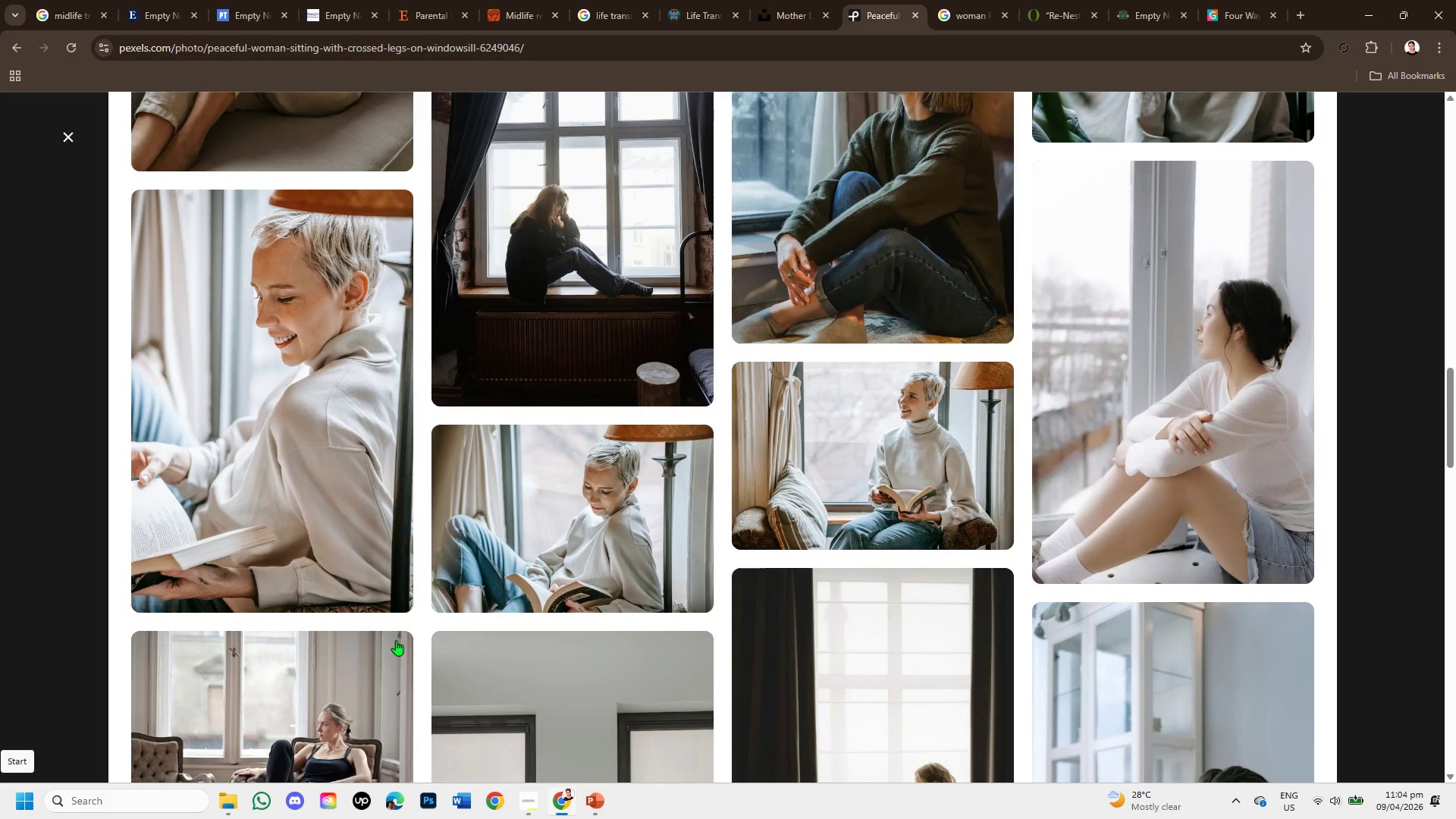 
scroll: coordinate [851, 475], scroll_direction: down, amount: 2.0
 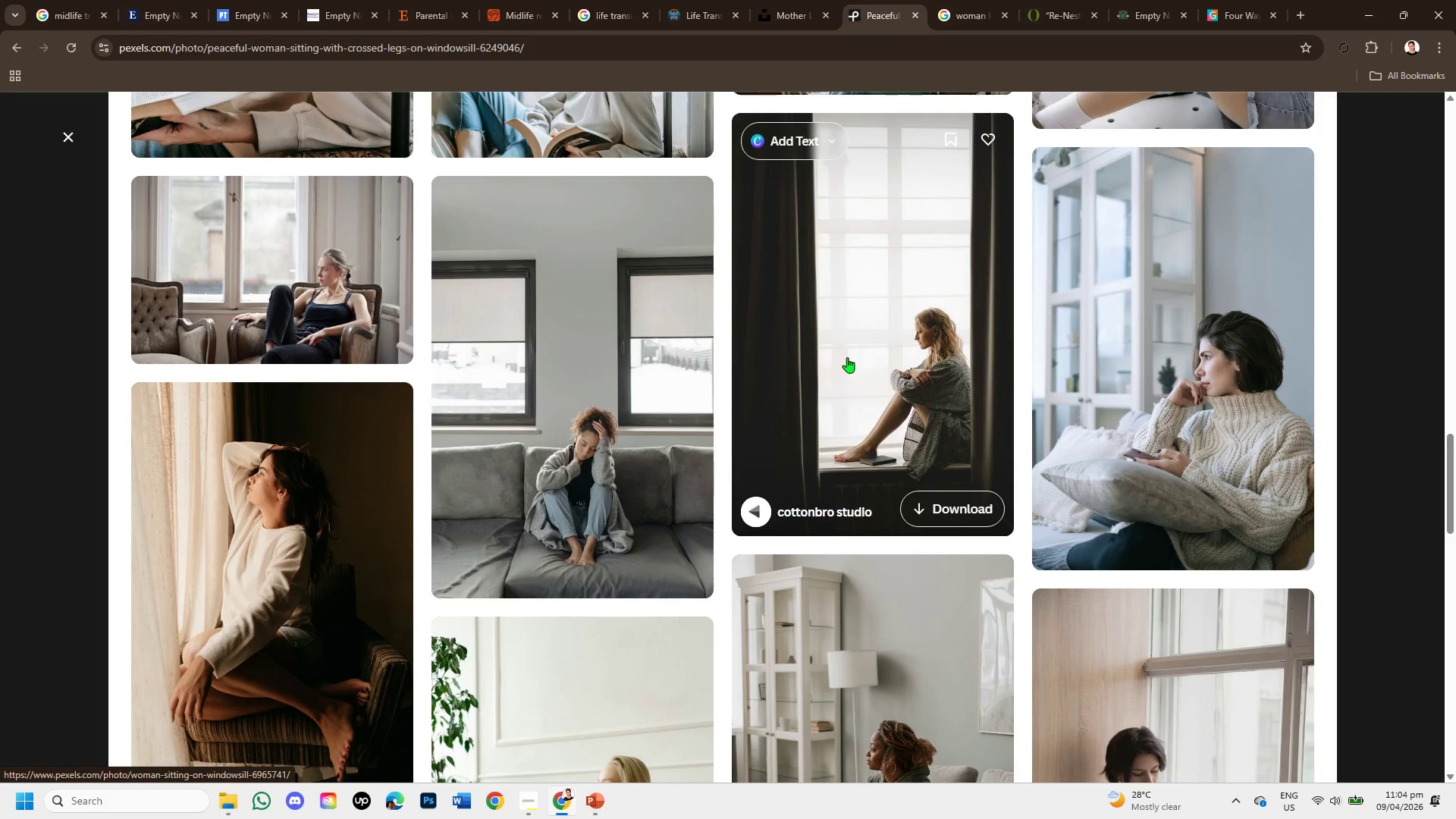 
left_click([847, 356])
 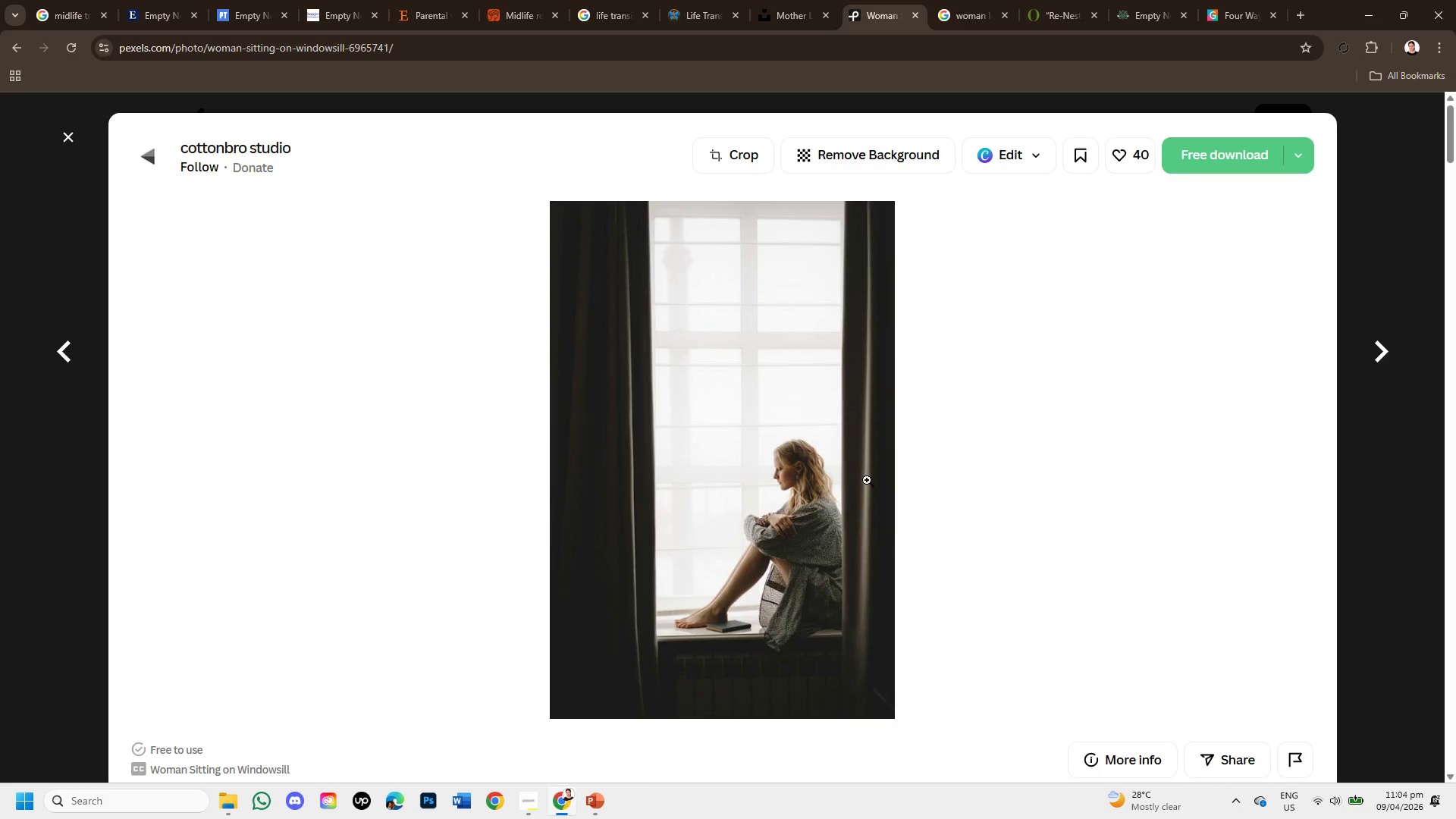 
scroll: coordinate [893, 557], scroll_direction: down, amount: 6.0
 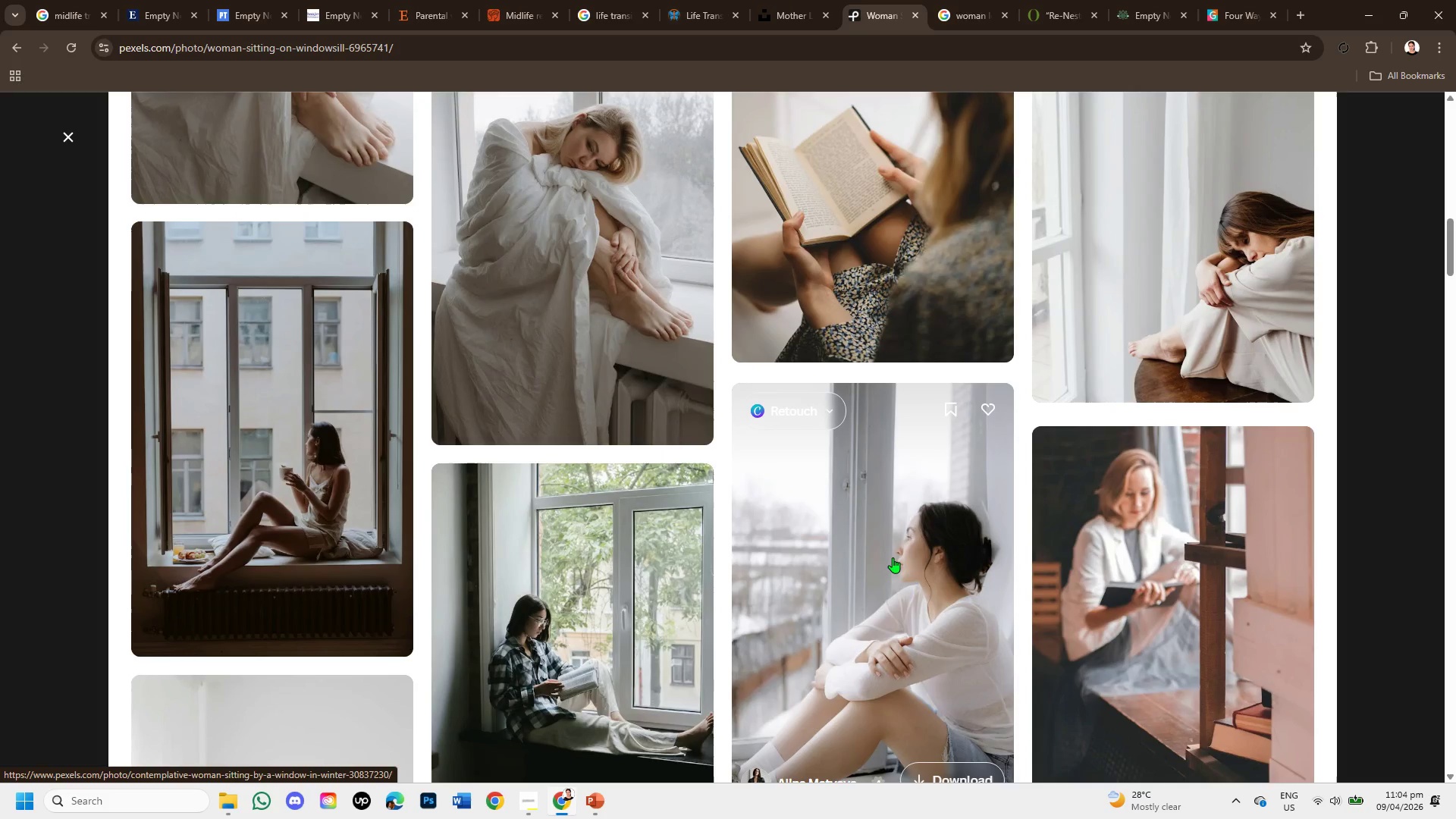 
scroll: coordinate [893, 557], scroll_direction: down, amount: 2.0
 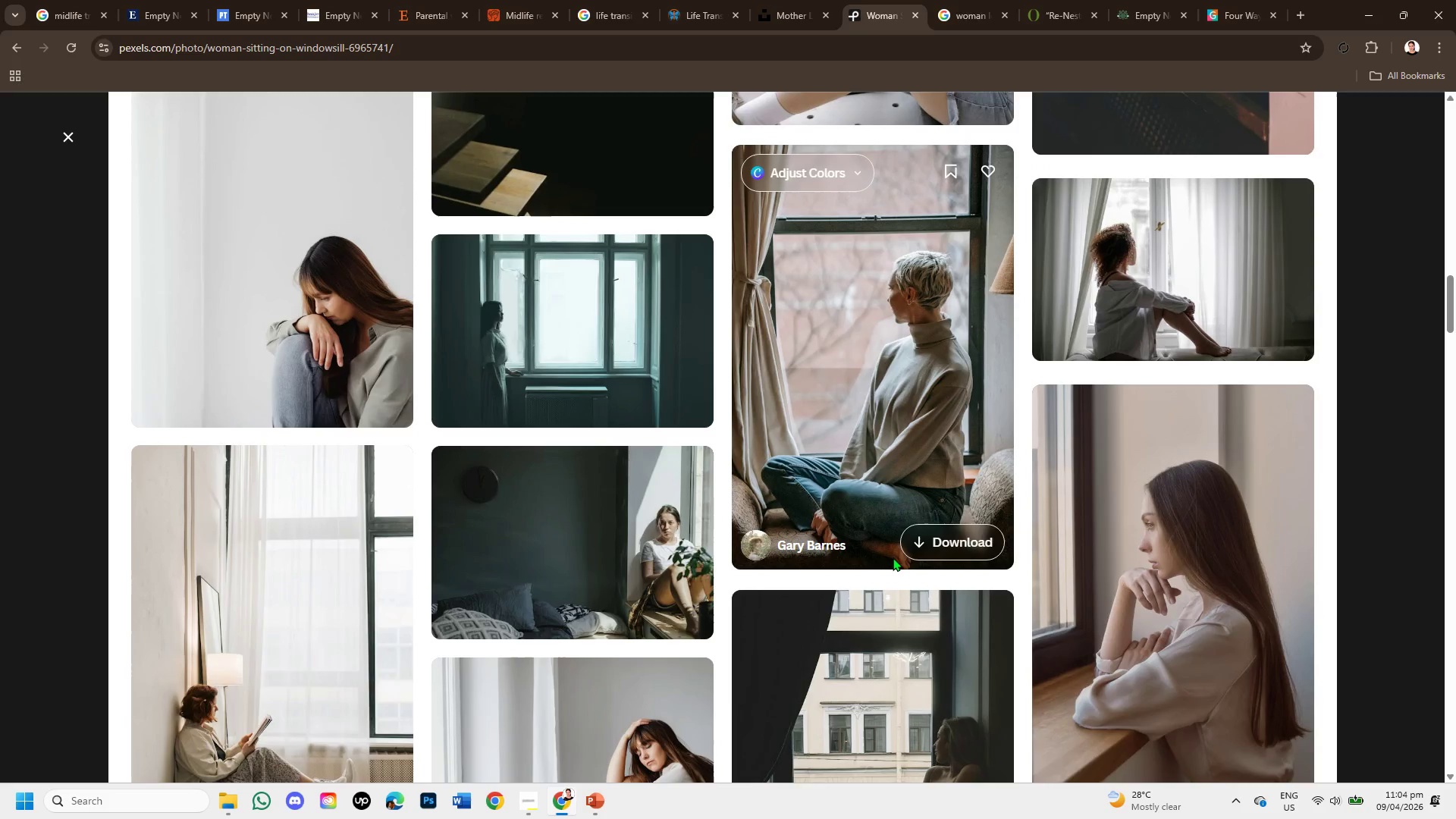 
scroll: coordinate [893, 557], scroll_direction: up, amount: 1.0
 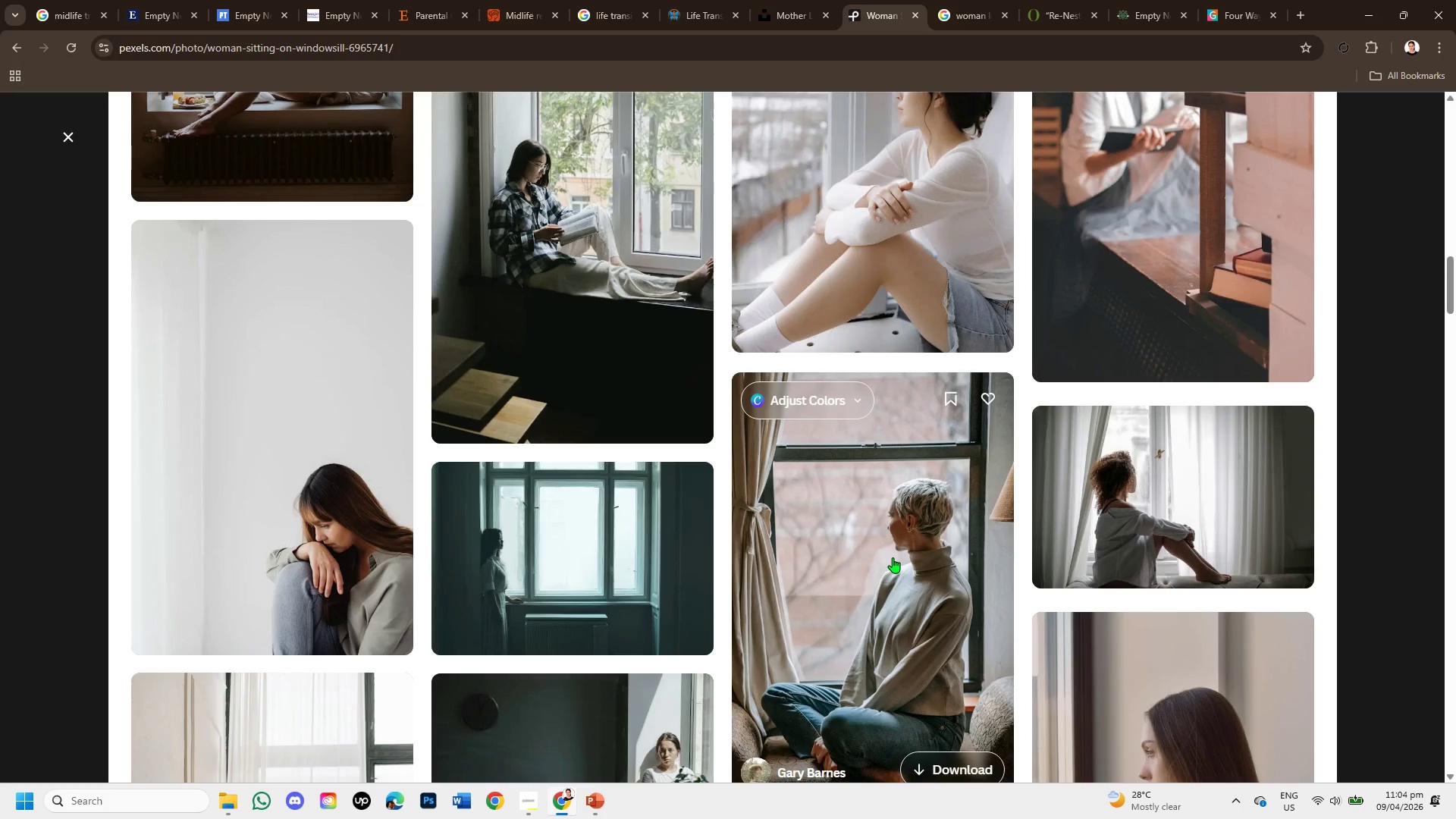 
scroll: coordinate [893, 557], scroll_direction: down, amount: 3.0
 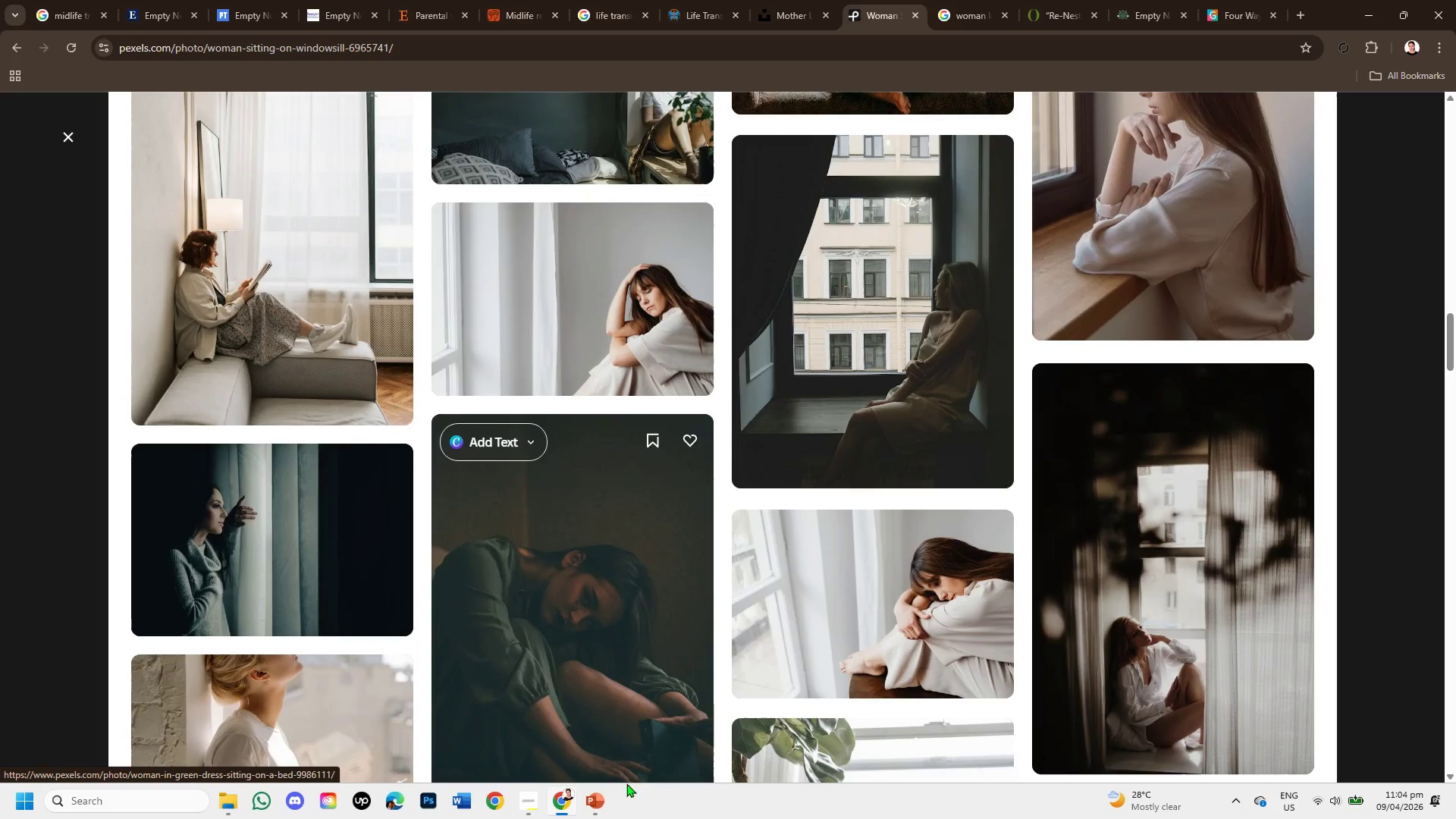 
left_click([596, 794])
 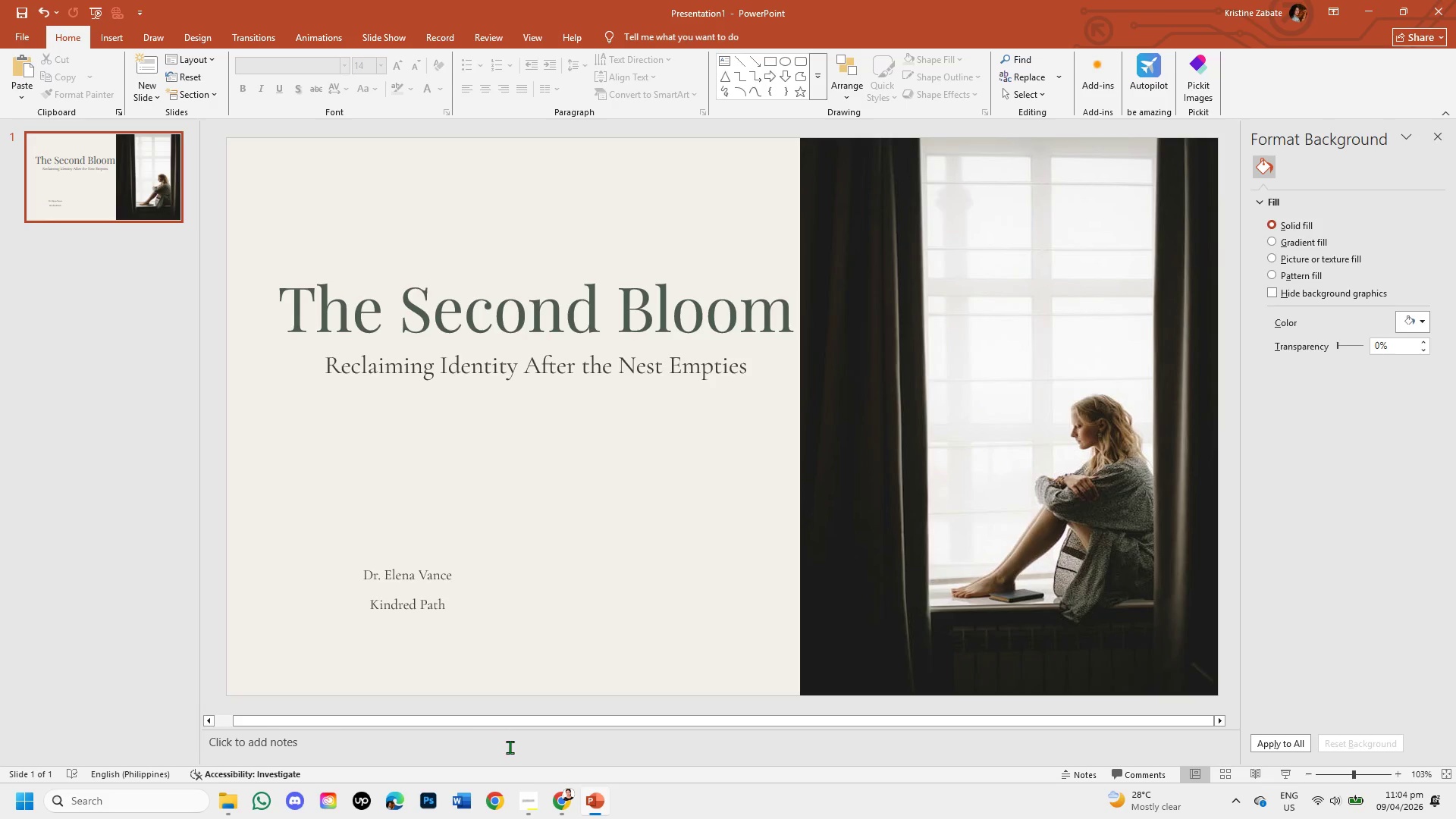 
left_click([557, 799])
 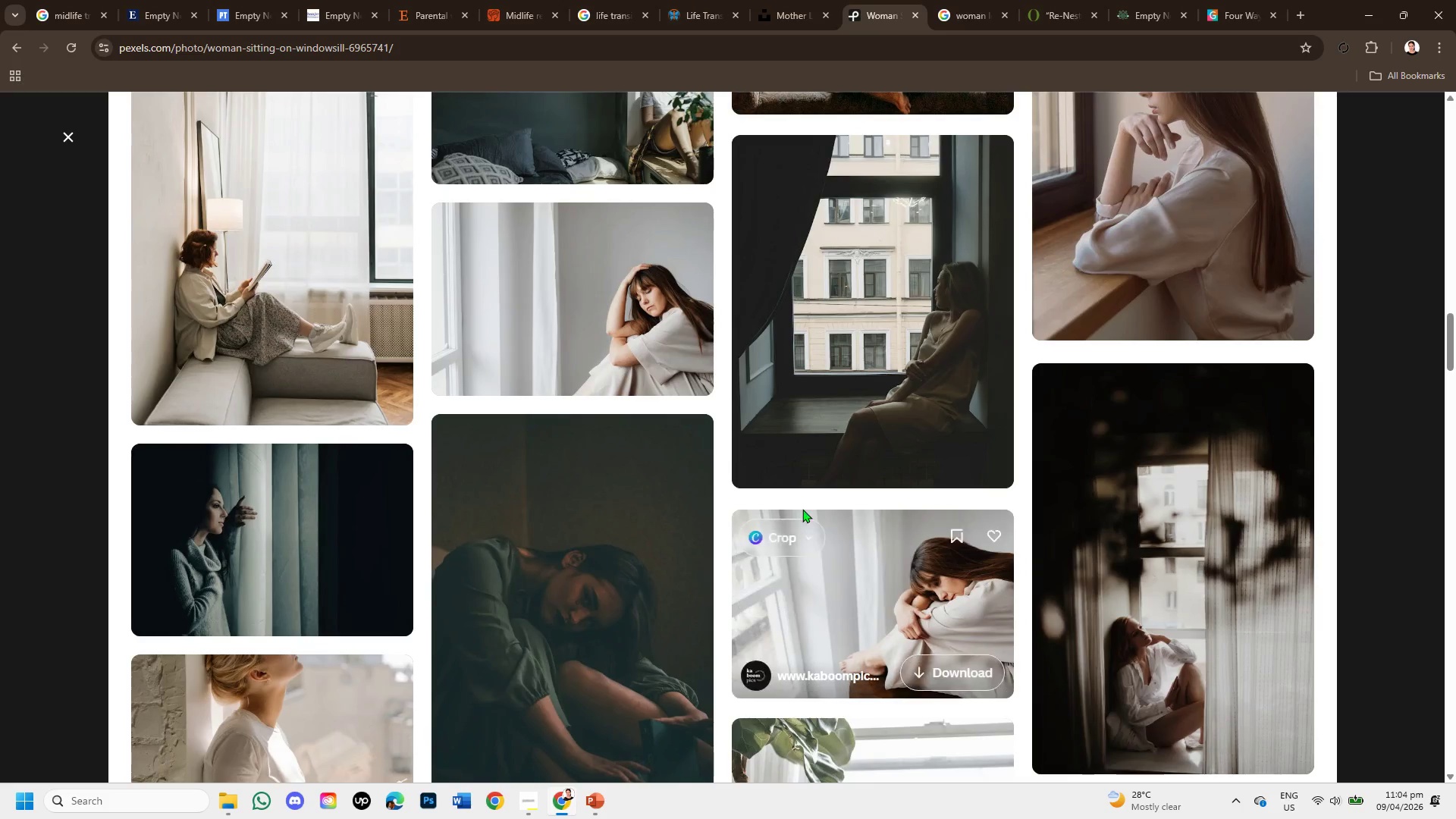 
scroll: coordinate [695, 511], scroll_direction: down, amount: 6.0
 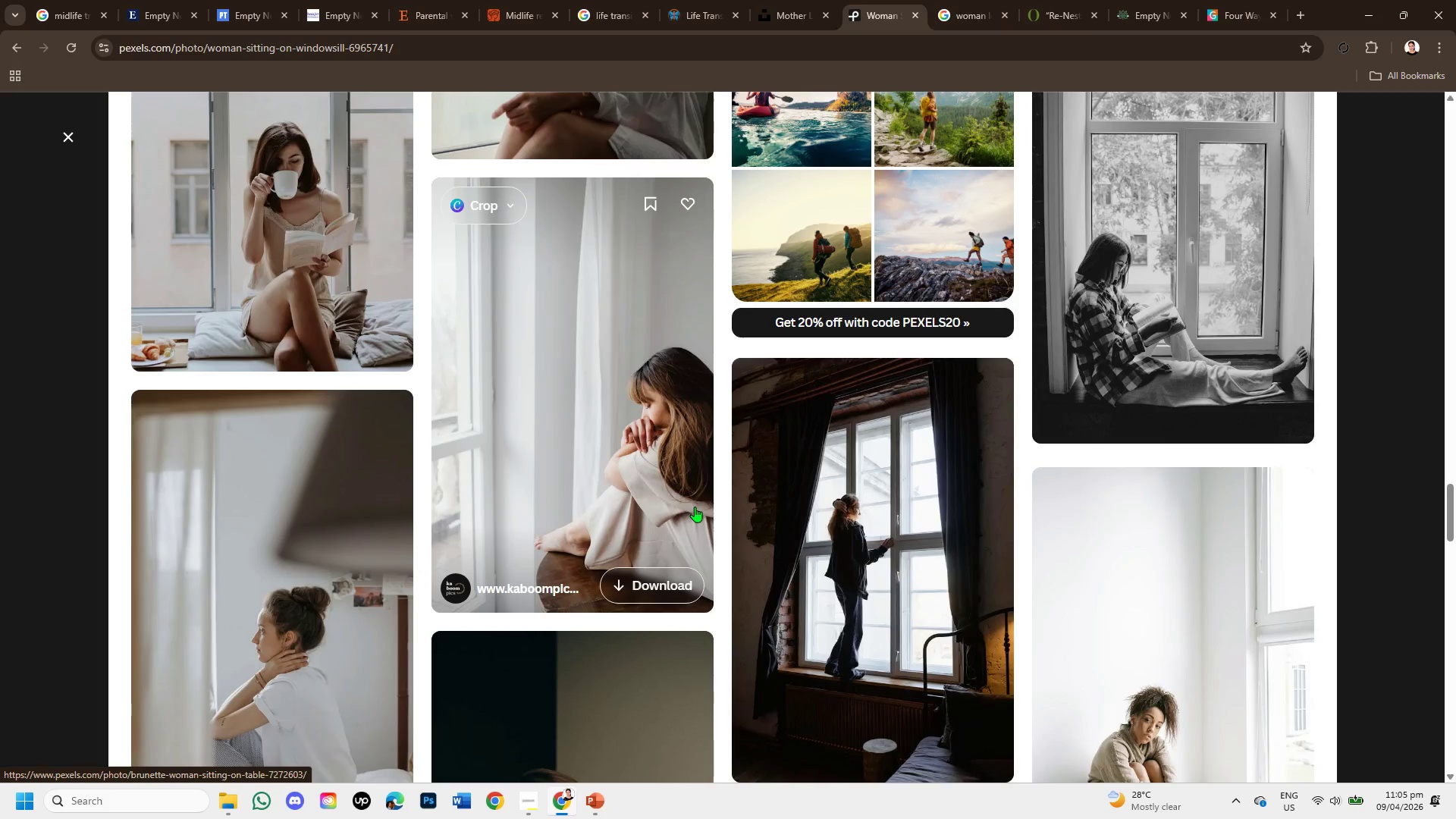 
left_click([661, 465])
 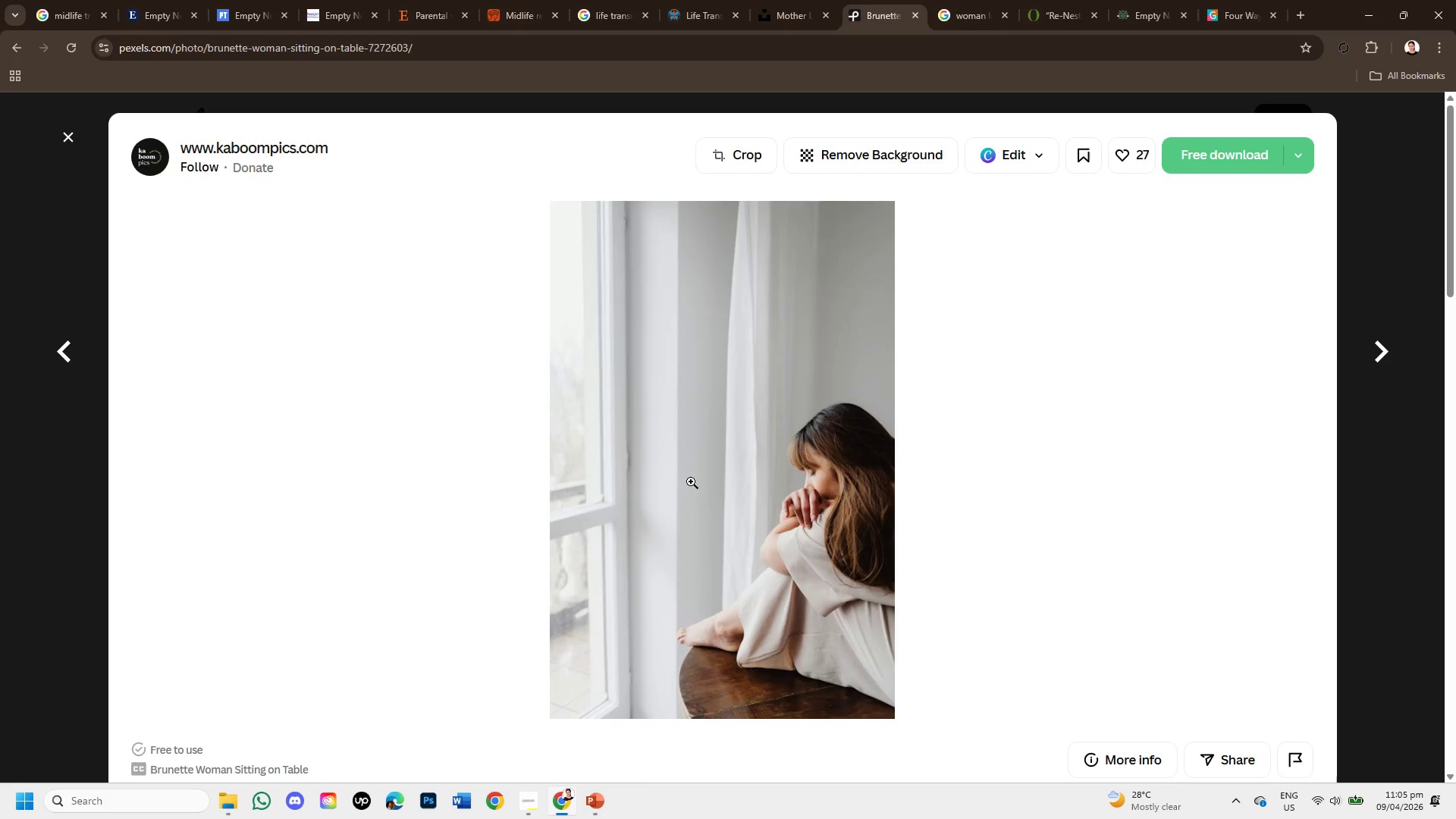 
scroll: coordinate [981, 520], scroll_direction: down, amount: 10.0
 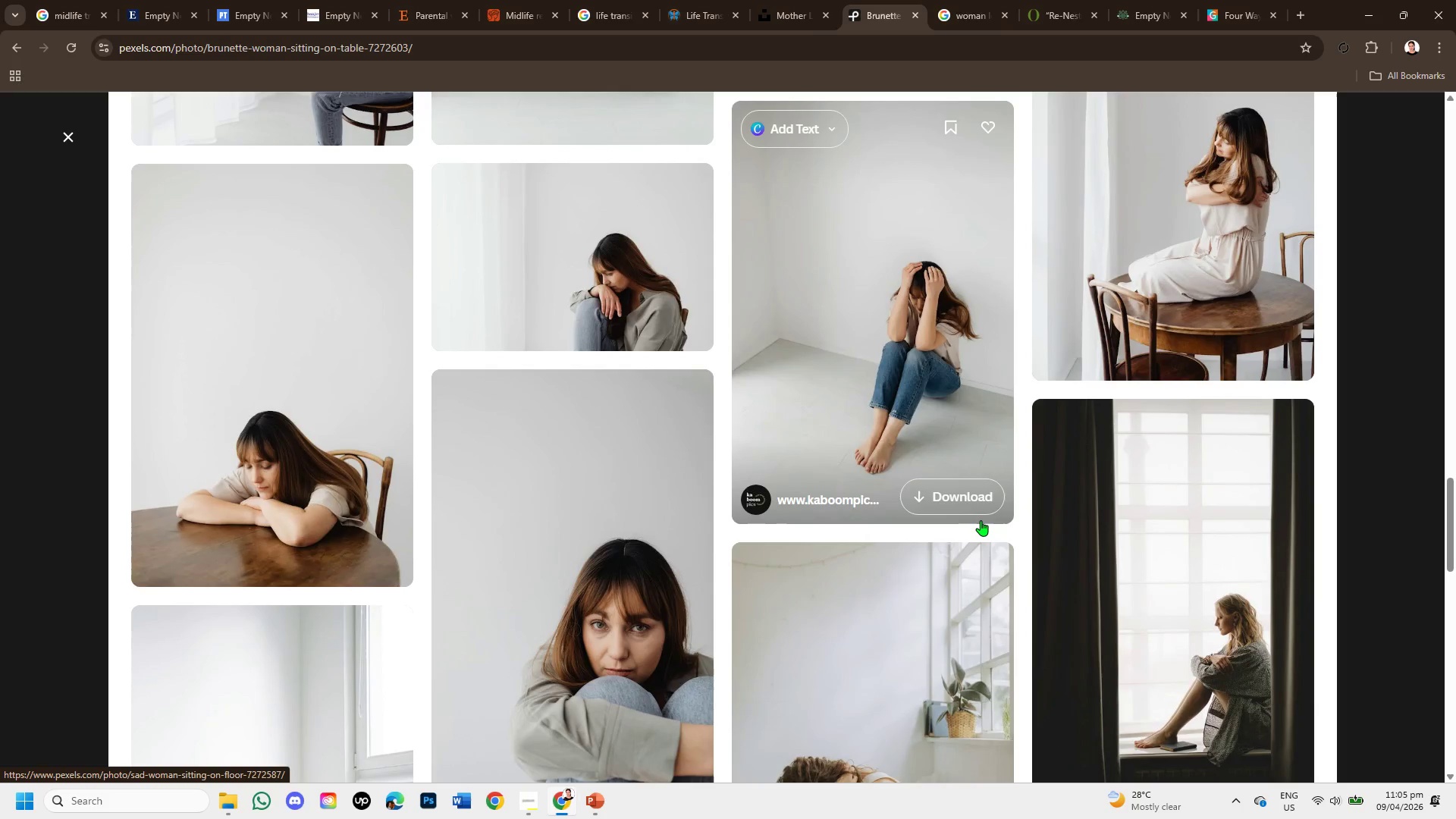 
scroll: coordinate [821, 534], scroll_direction: down, amount: 8.0
 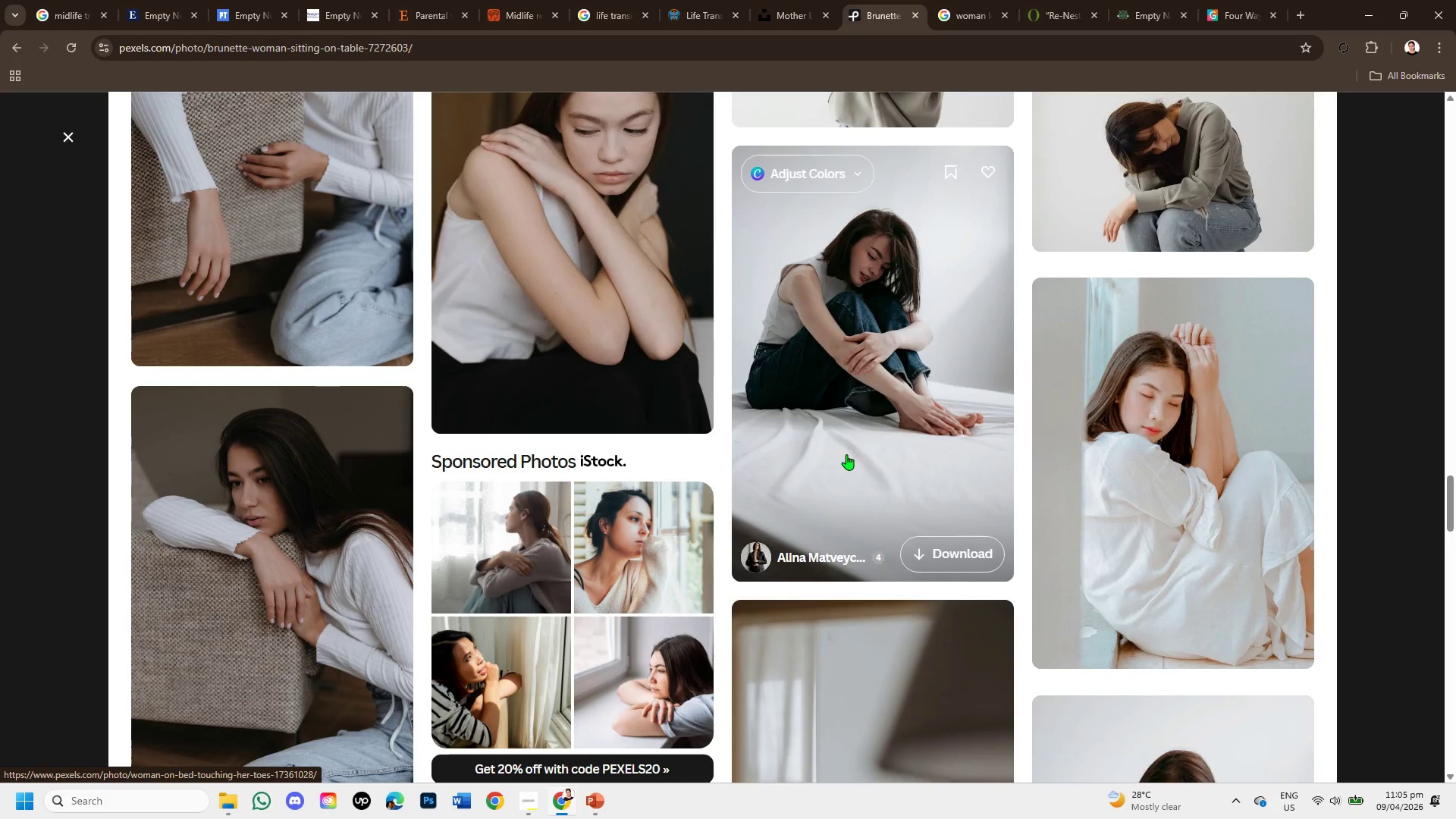 
scroll: coordinate [1040, 453], scroll_direction: down, amount: 3.0
 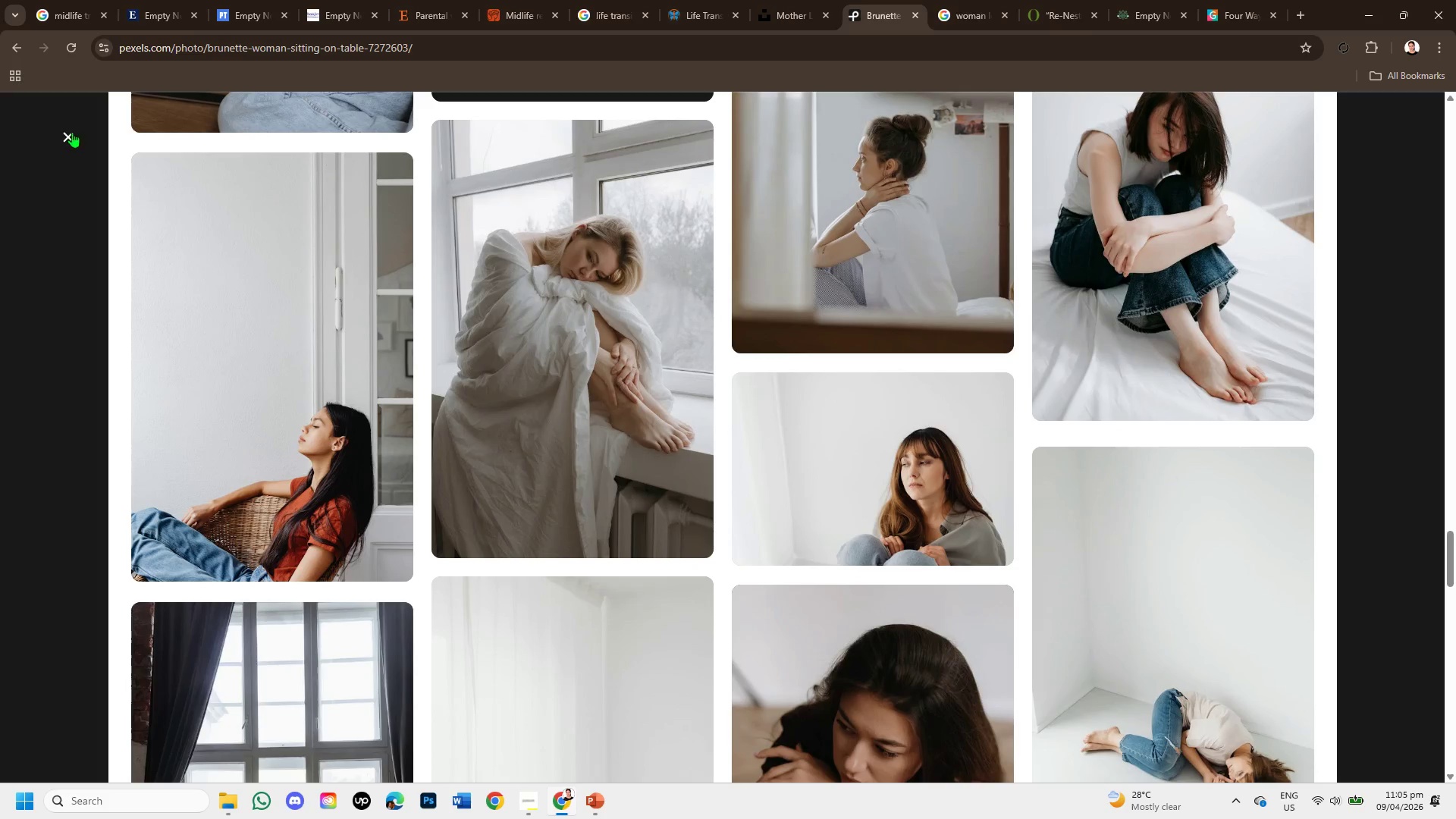 
left_click([61, 135])
 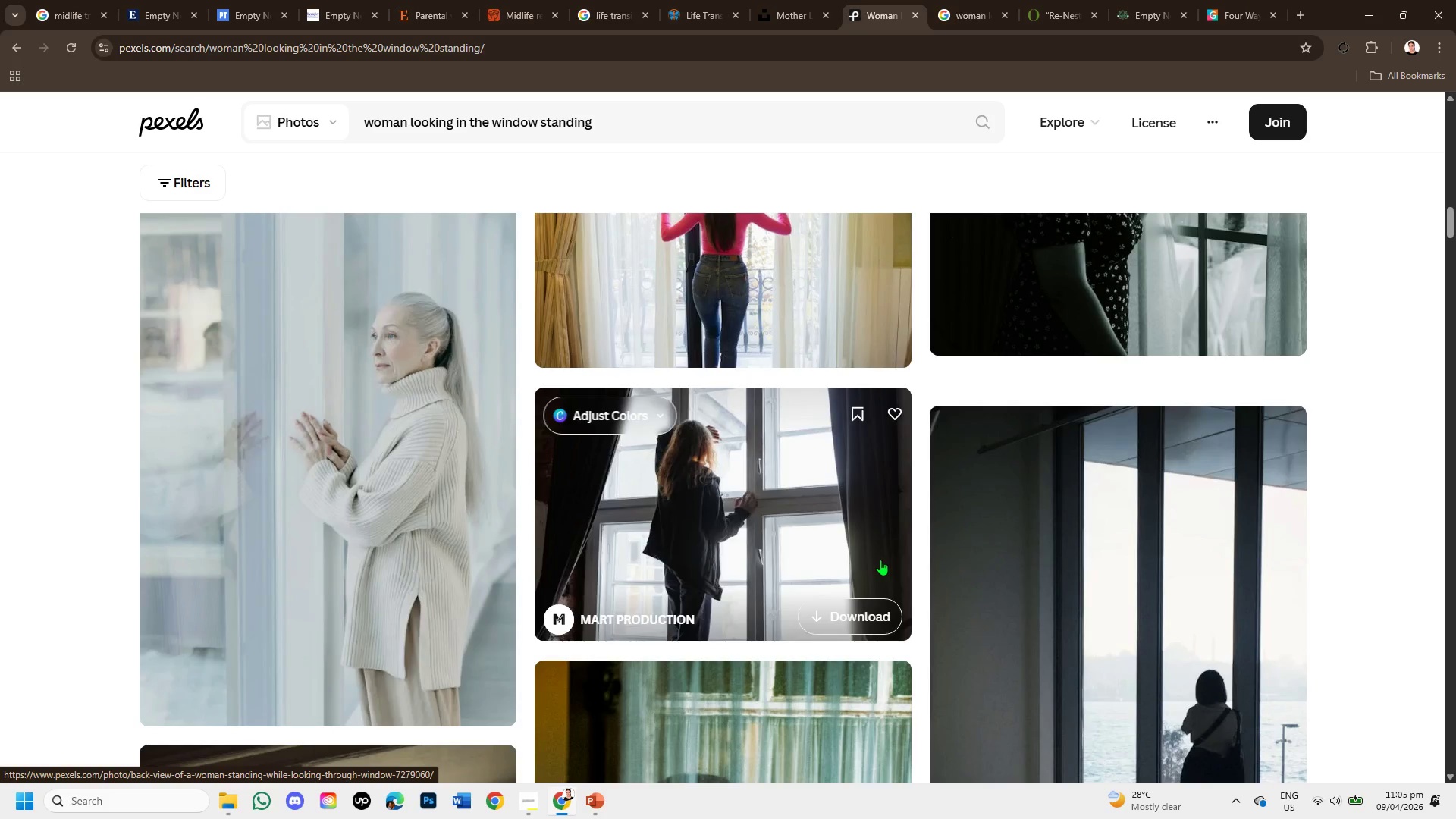 
scroll: coordinate [488, 497], scroll_direction: down, amount: 8.0
 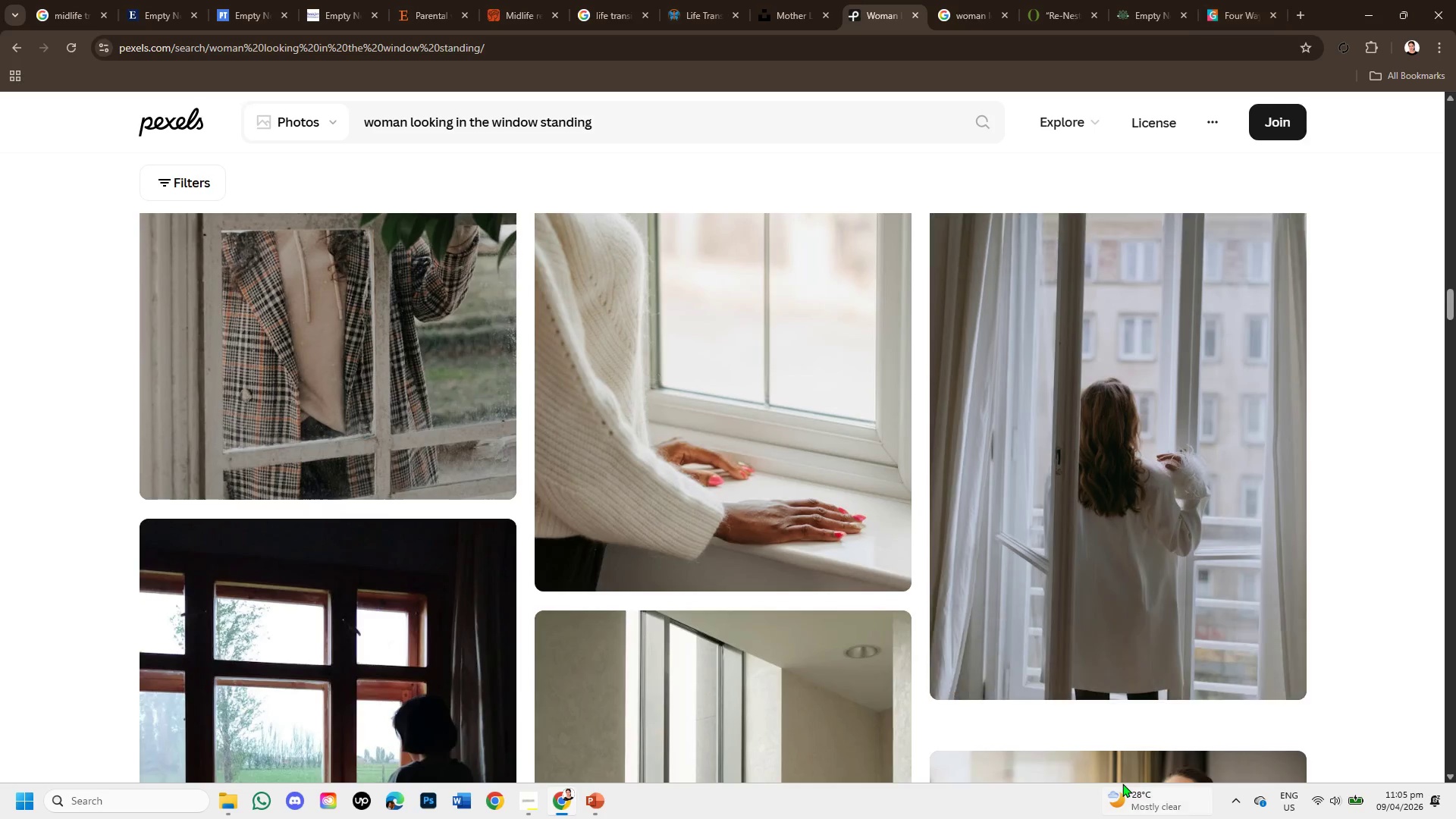 
scroll: coordinate [874, 662], scroll_direction: down, amount: 2.0
 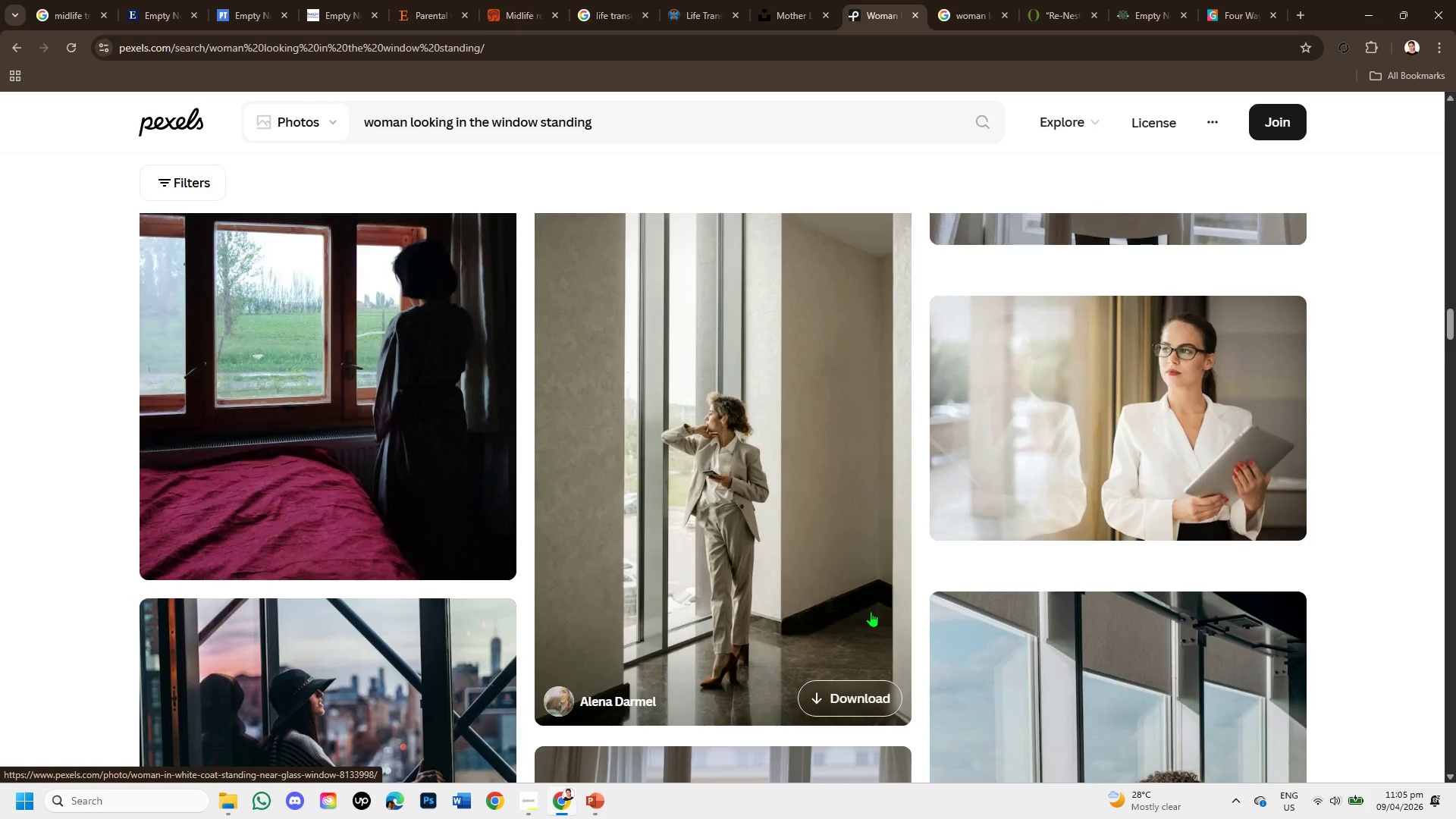 
scroll: coordinate [447, 522], scroll_direction: up, amount: 9.0
 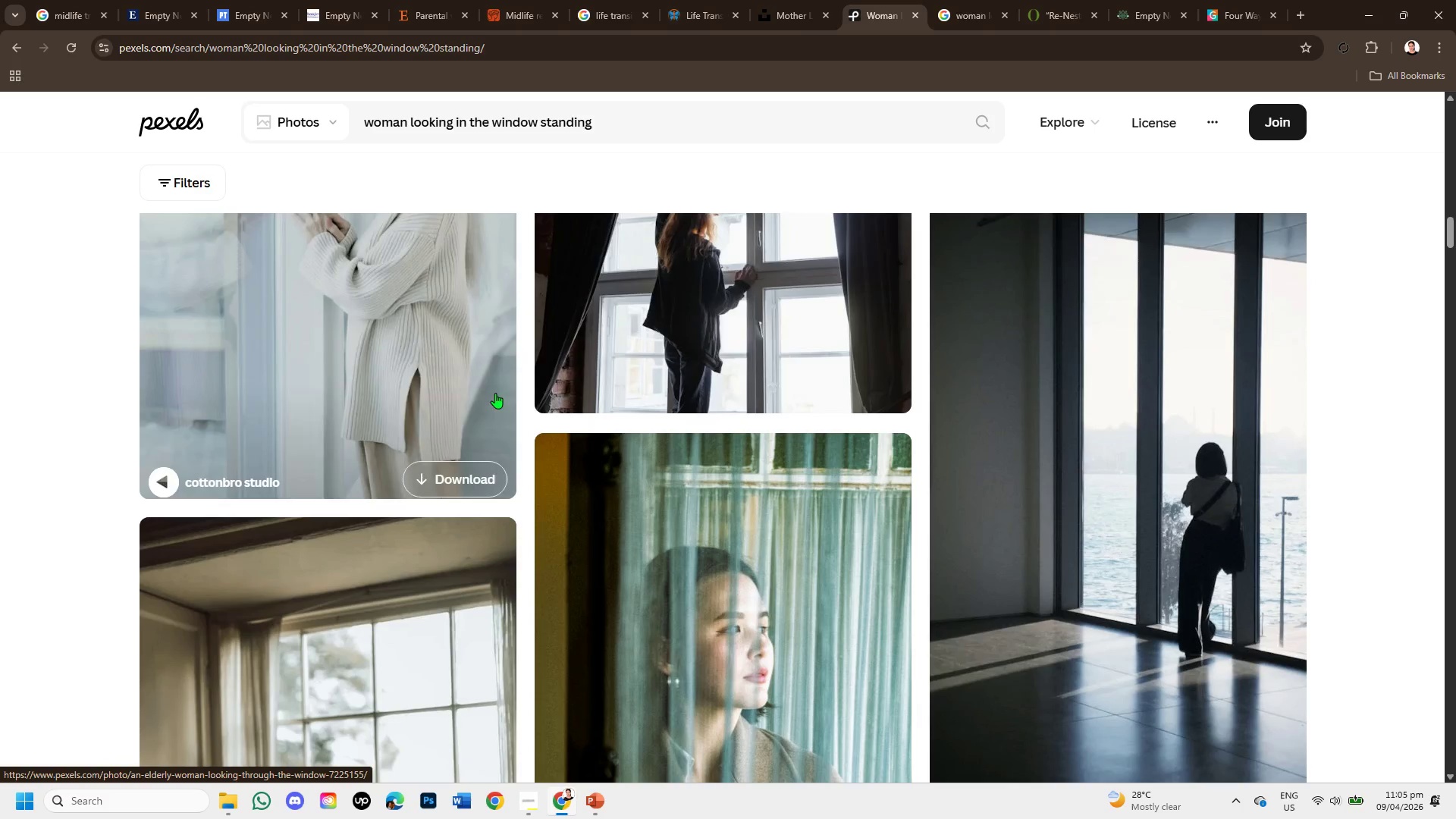 
left_click([456, 372])
 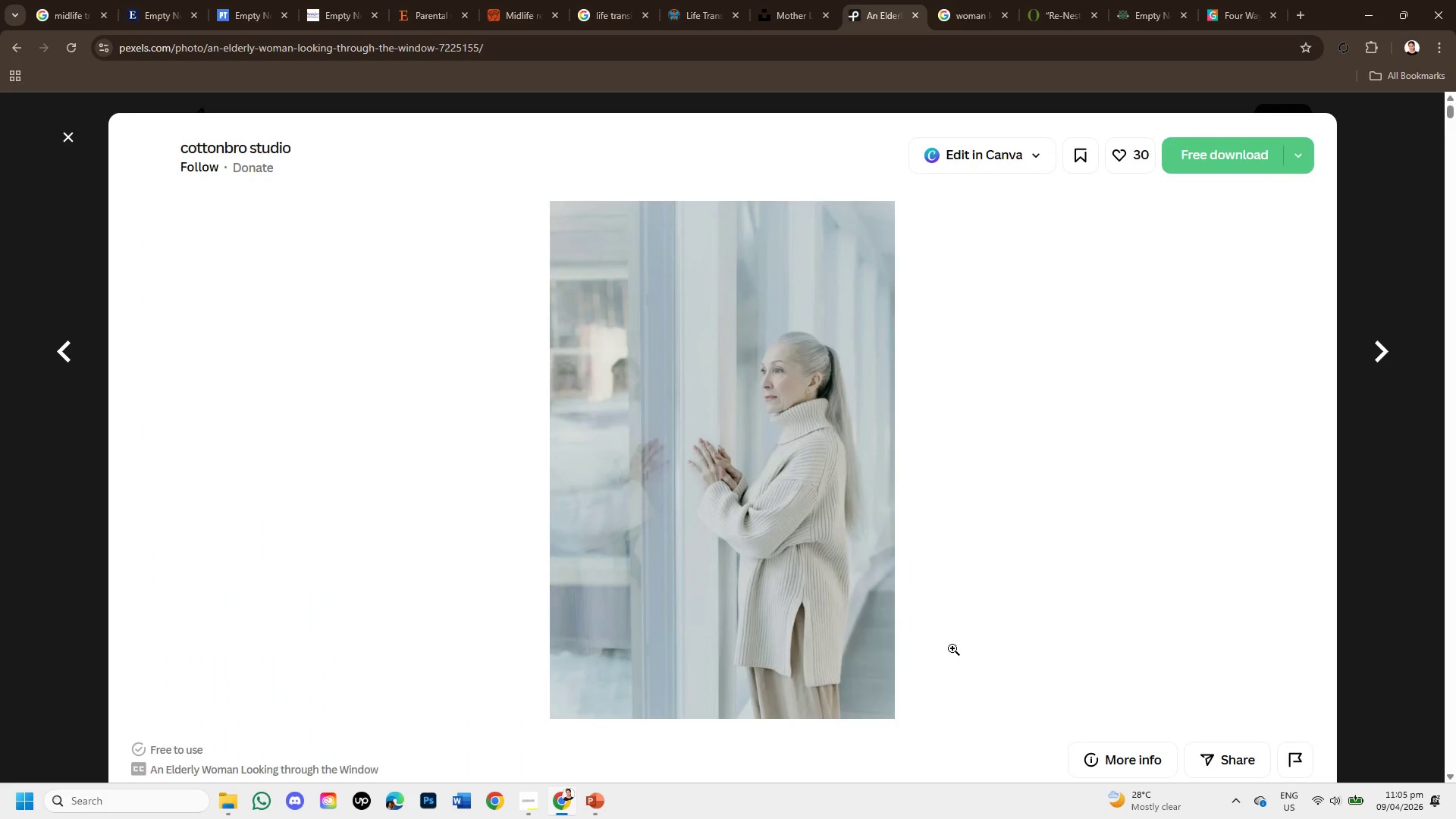 
scroll: coordinate [789, 626], scroll_direction: down, amount: 19.0
 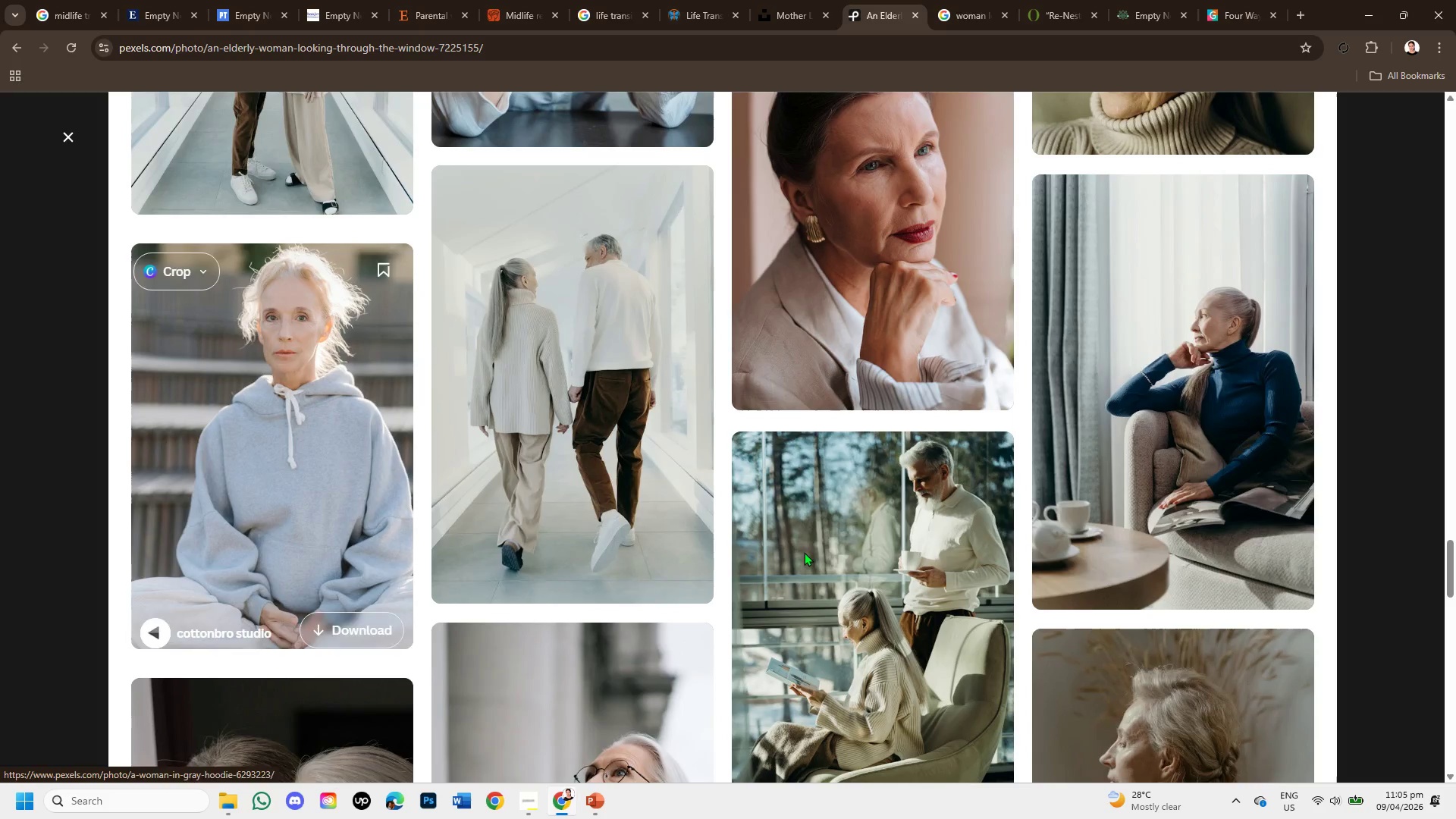 
scroll: coordinate [819, 562], scroll_direction: down, amount: 8.0
 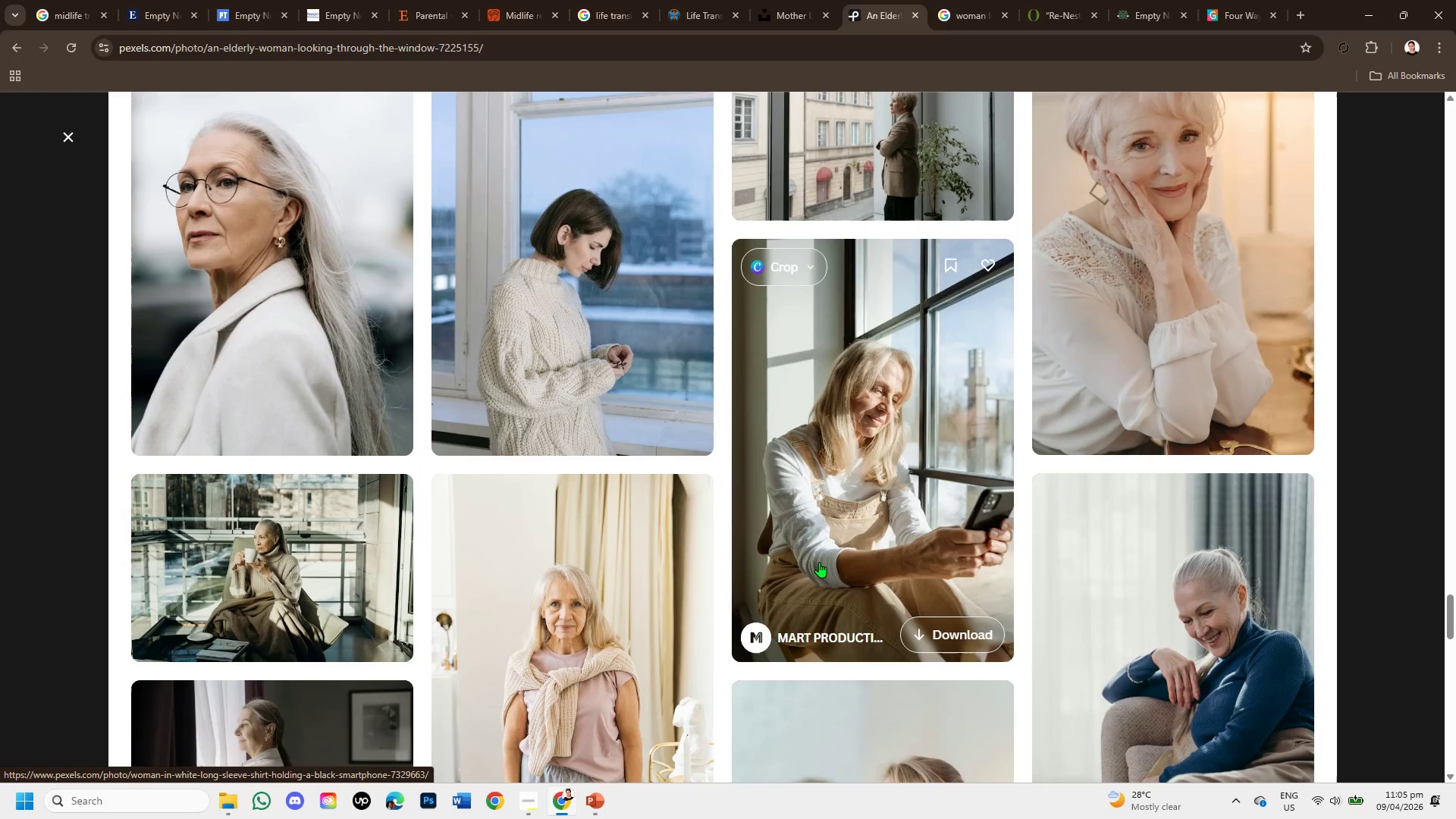 
scroll: coordinate [819, 562], scroll_direction: up, amount: 1.0
 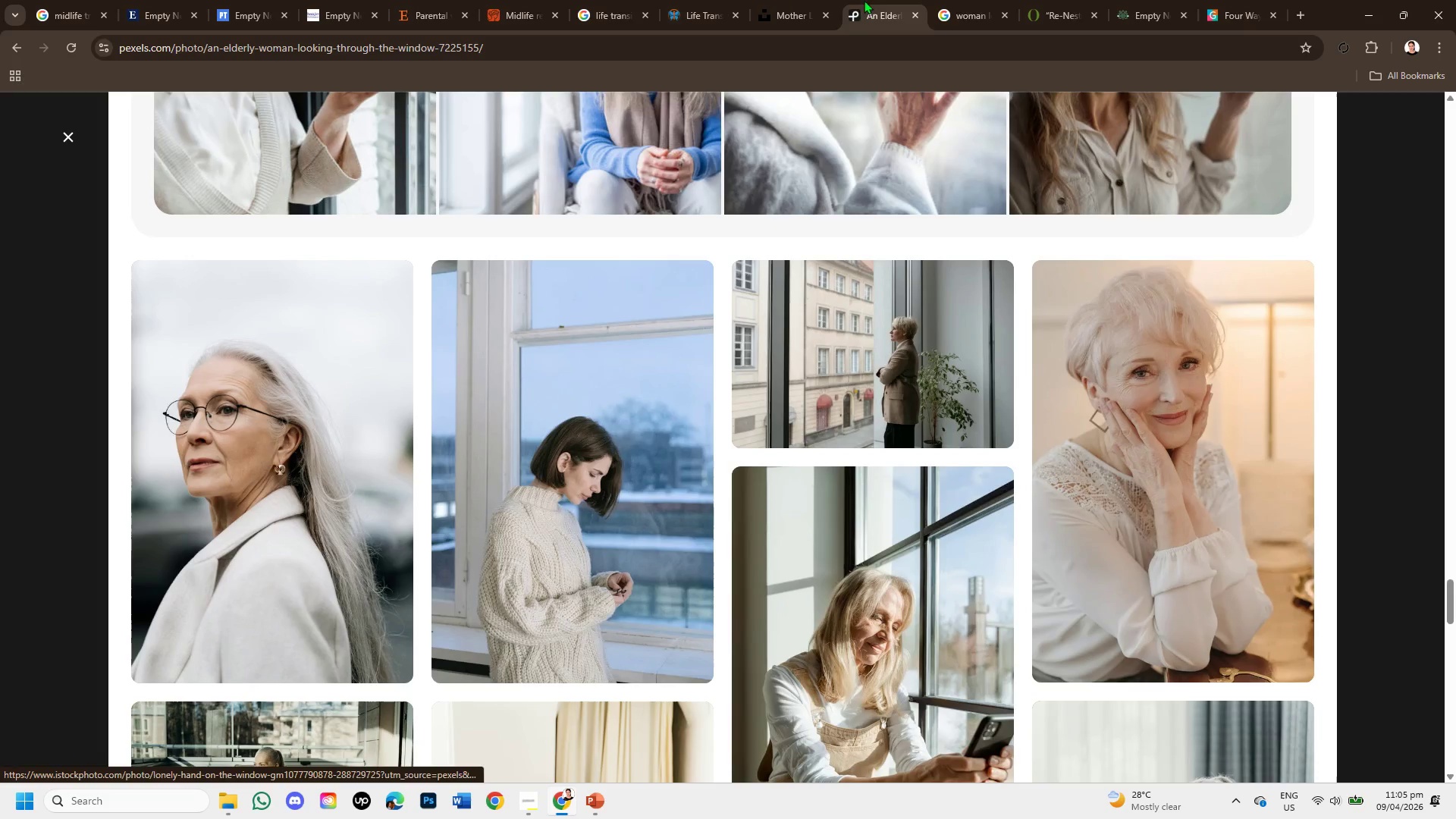 
left_click([905, 332])
 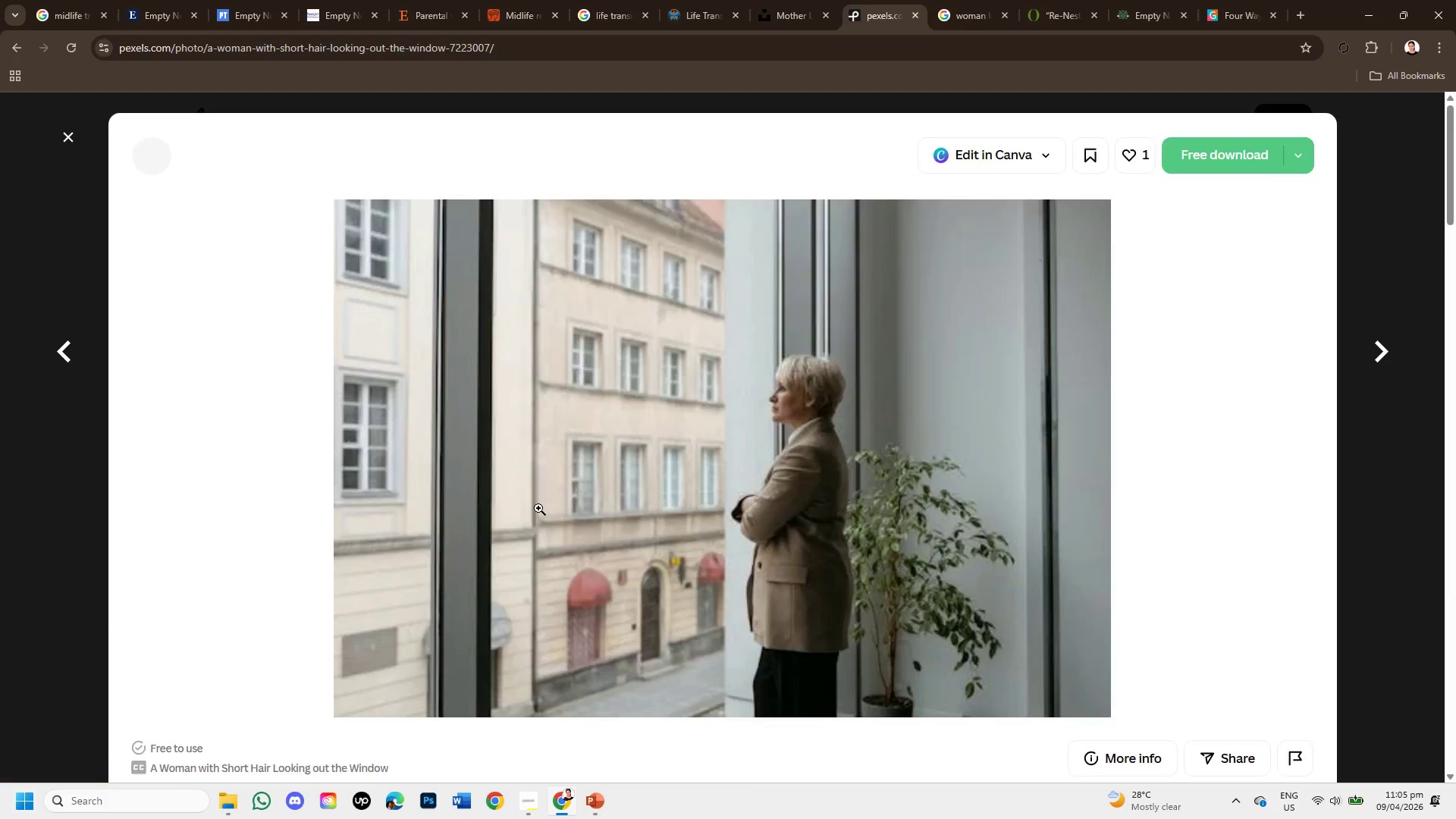 
scroll: coordinate [1043, 338], scroll_direction: down, amount: 10.0
 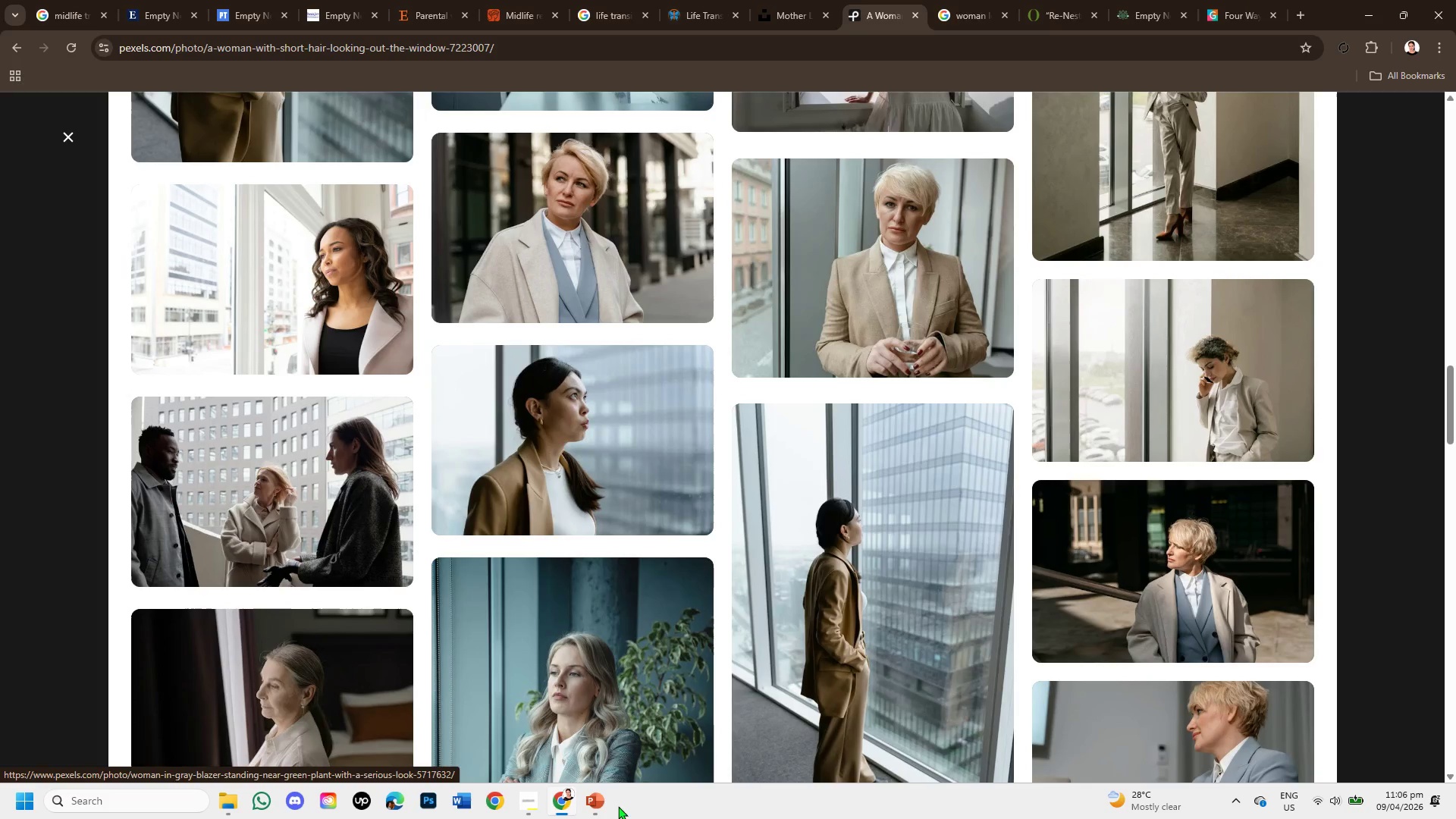 
left_click([601, 805])
 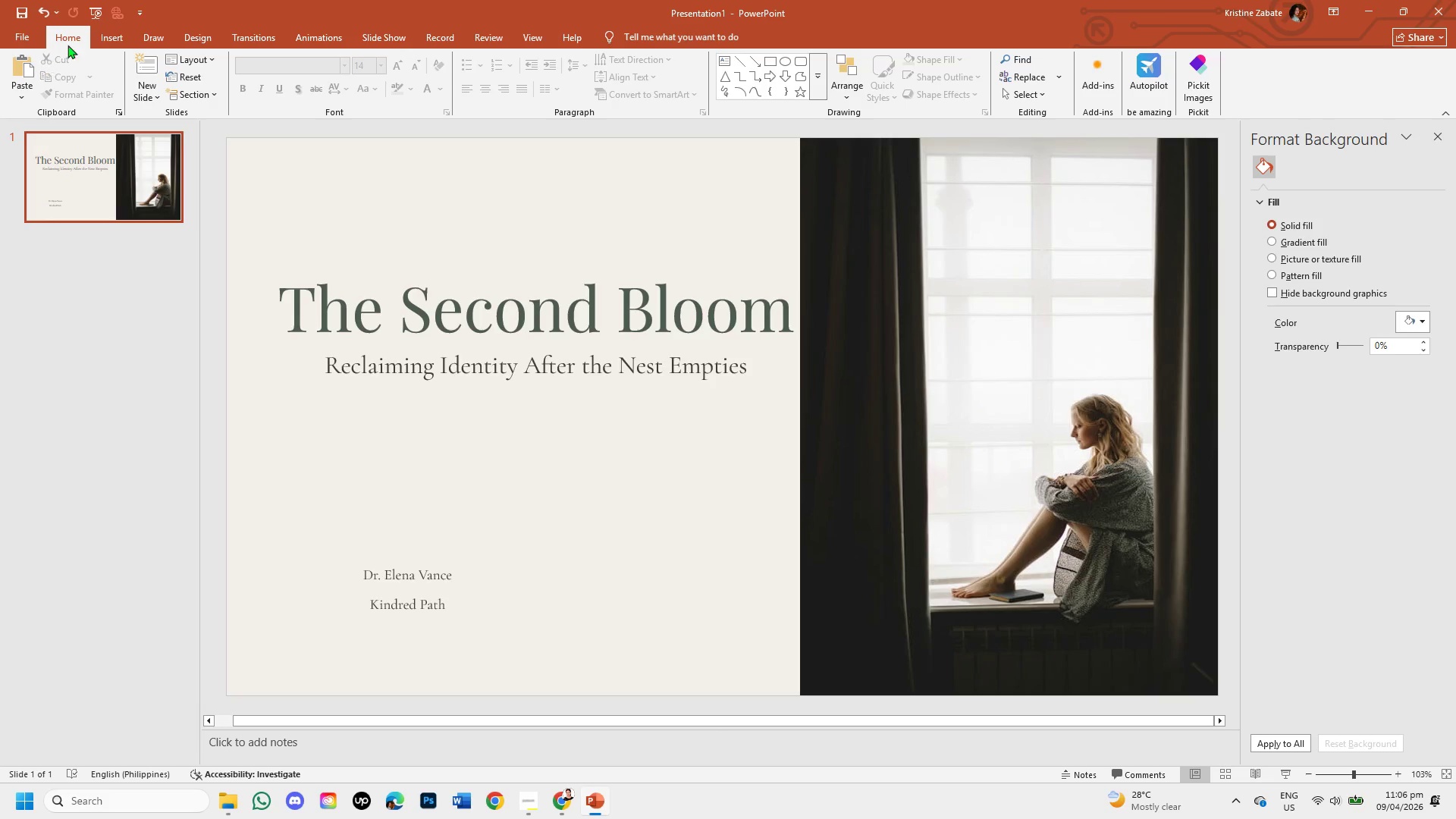 
left_click([95, 39])
 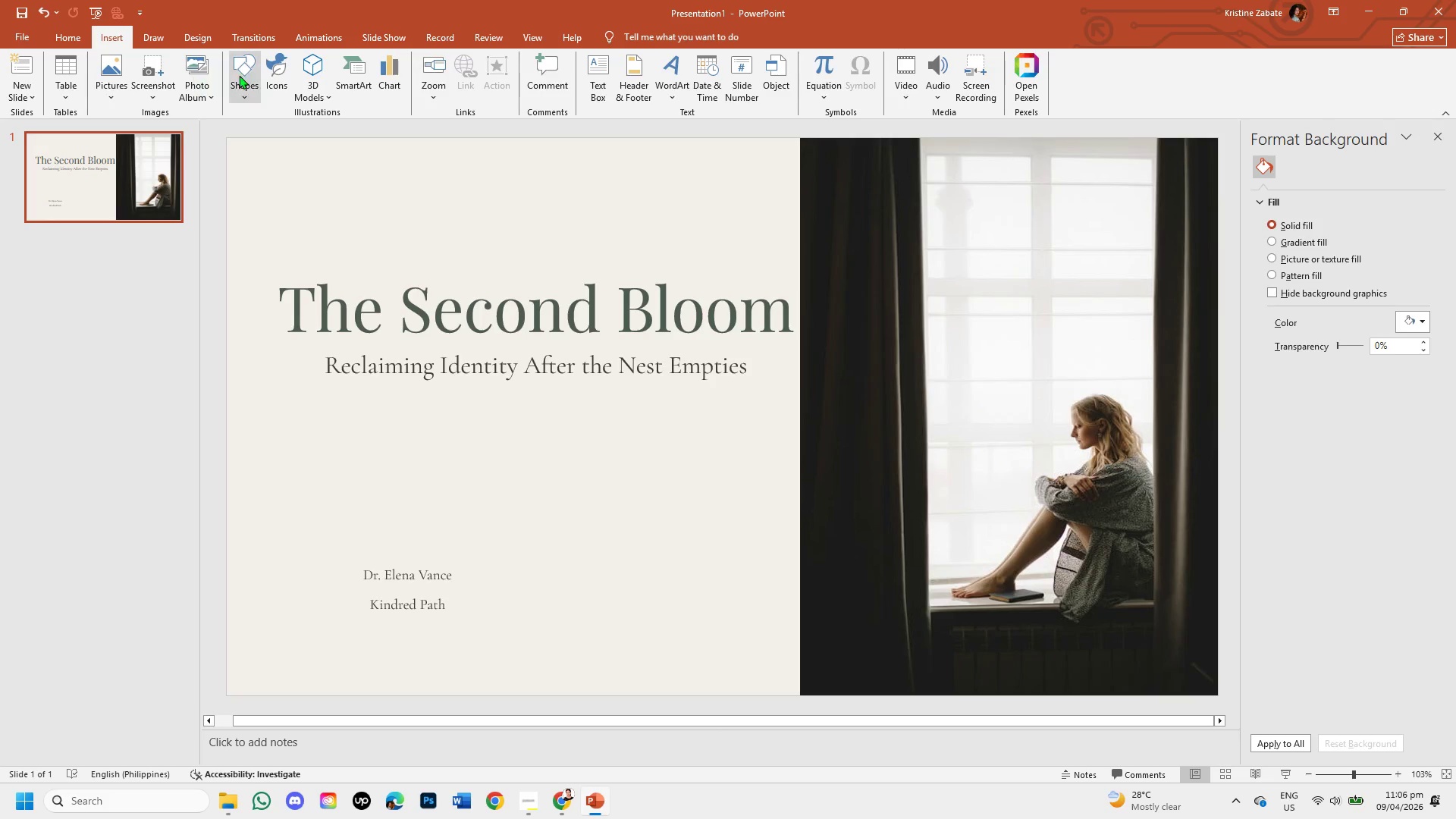 
left_click([240, 80])
 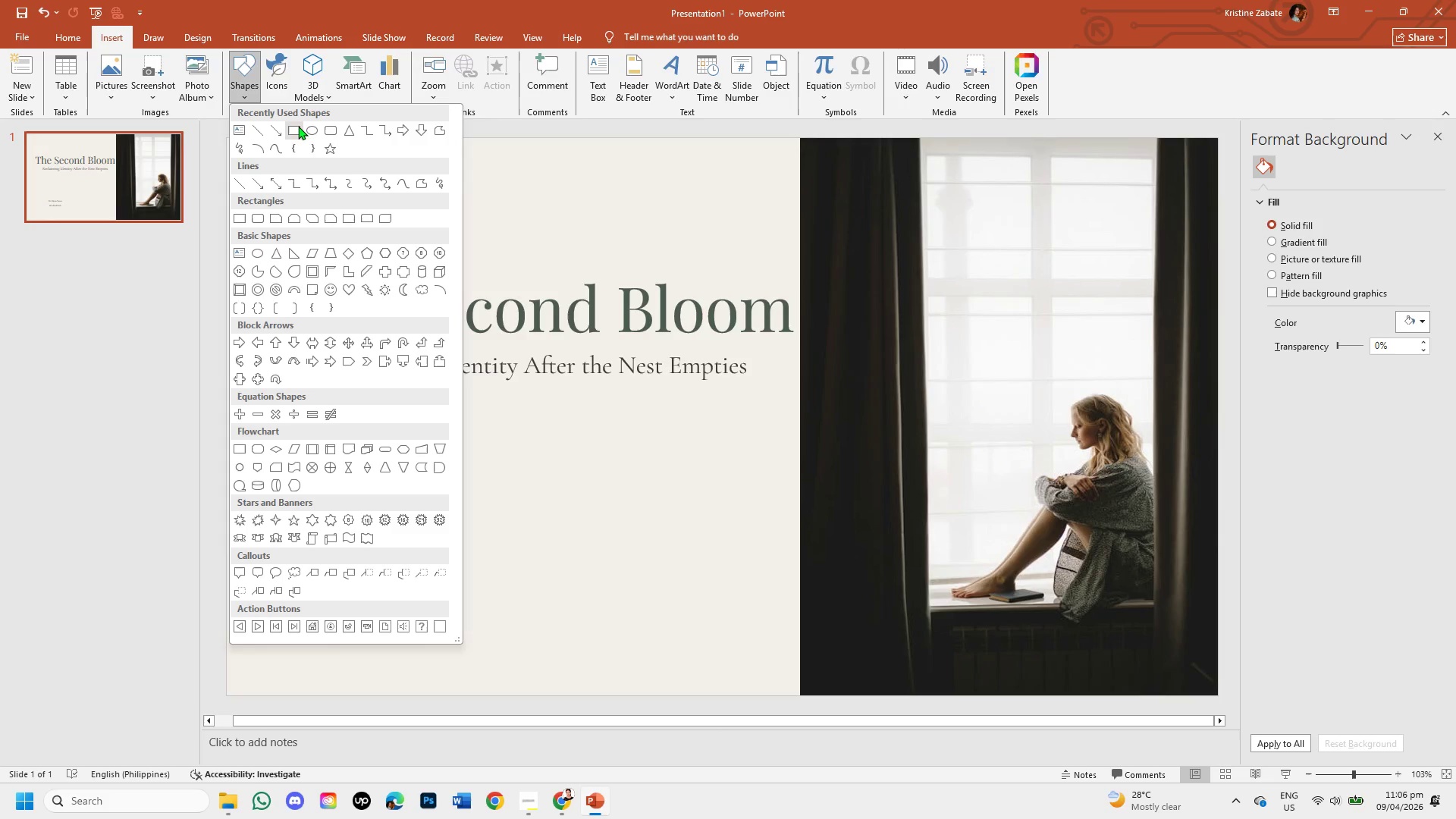 
left_click([298, 126])
 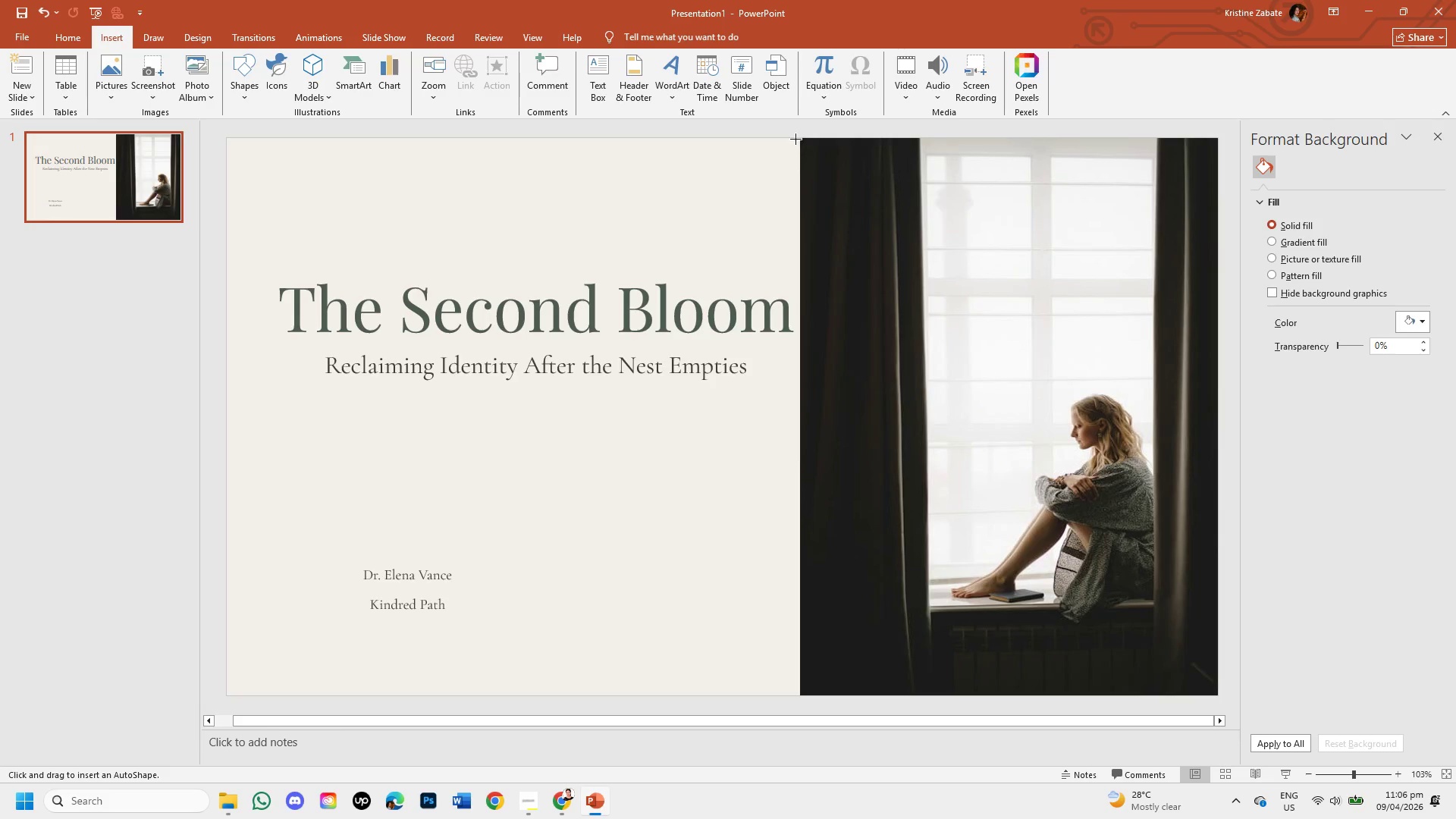 
left_click_drag(start_coordinate=[798, 135], to_coordinate=[1219, 693])
 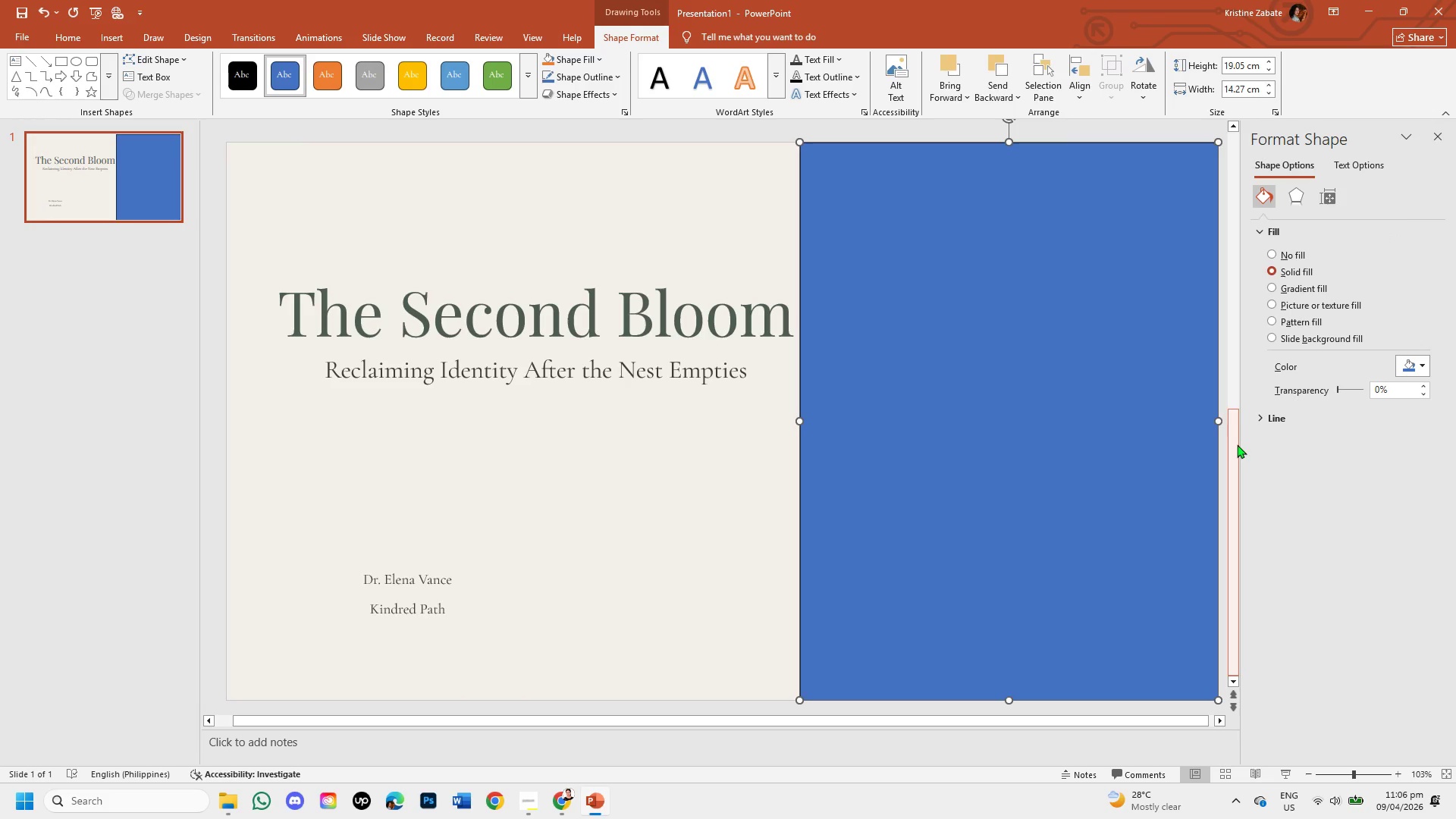 
left_click([1267, 419])
 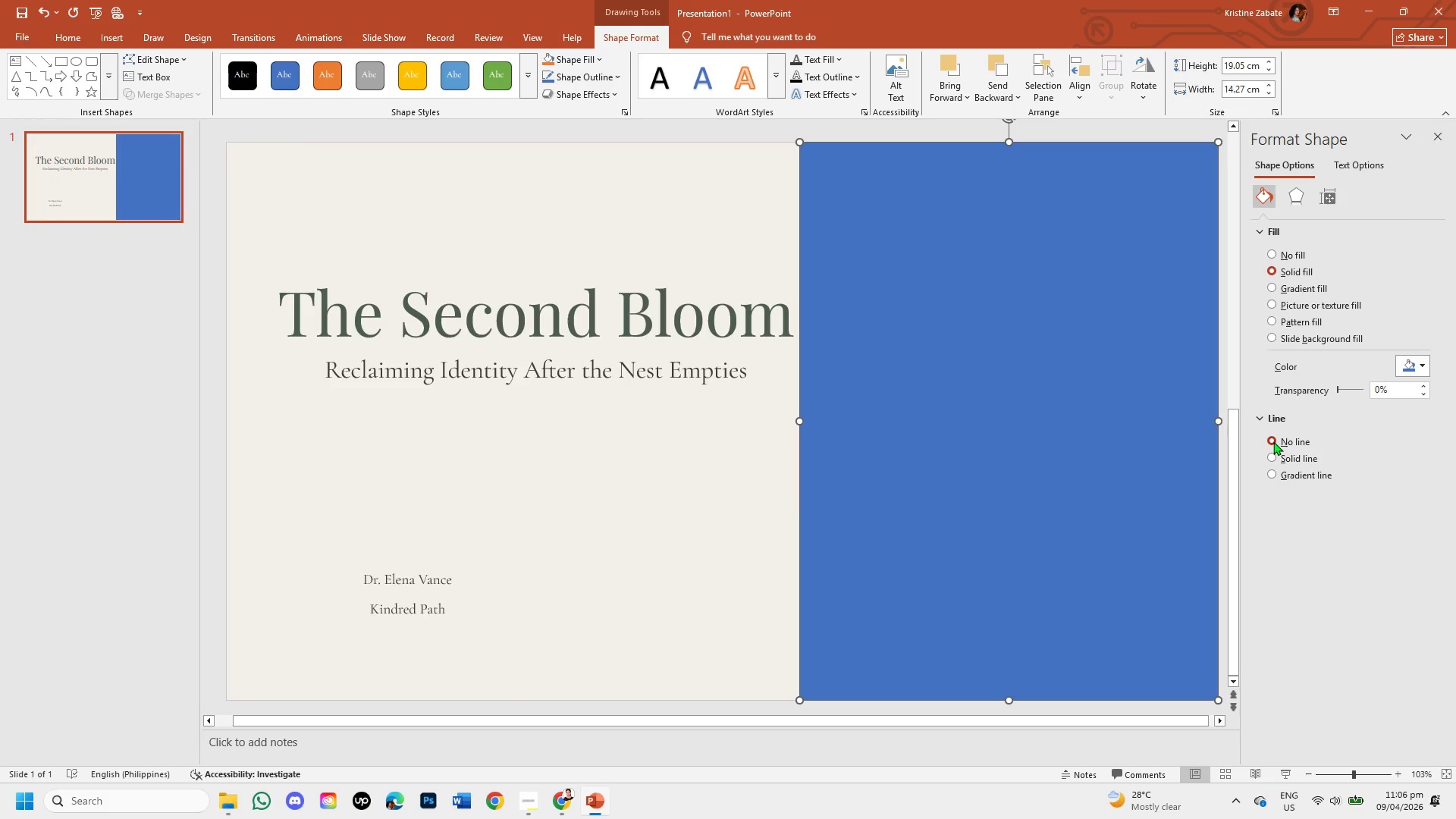 
wait(10.51)
 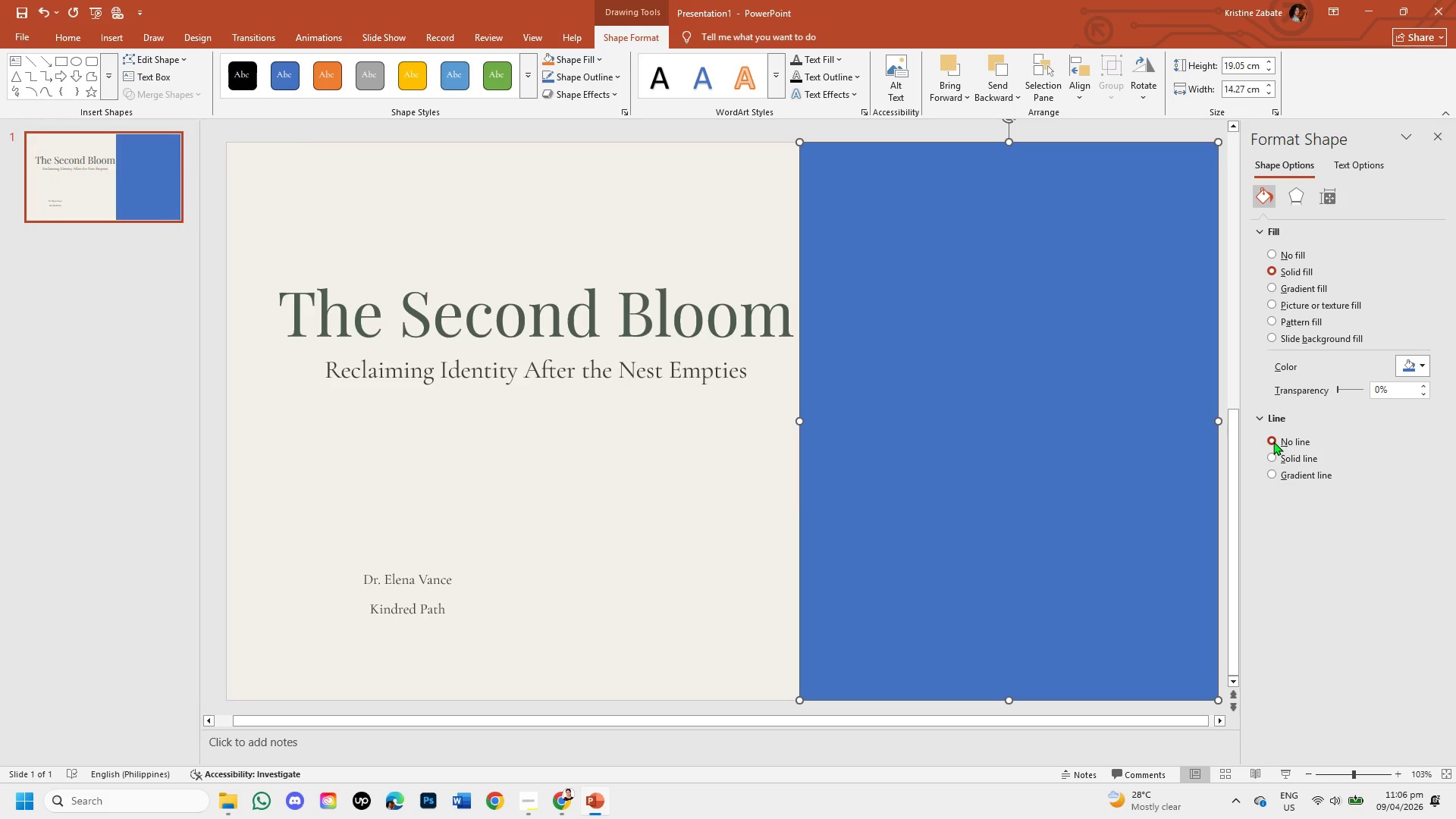 
left_click([1271, 290])
 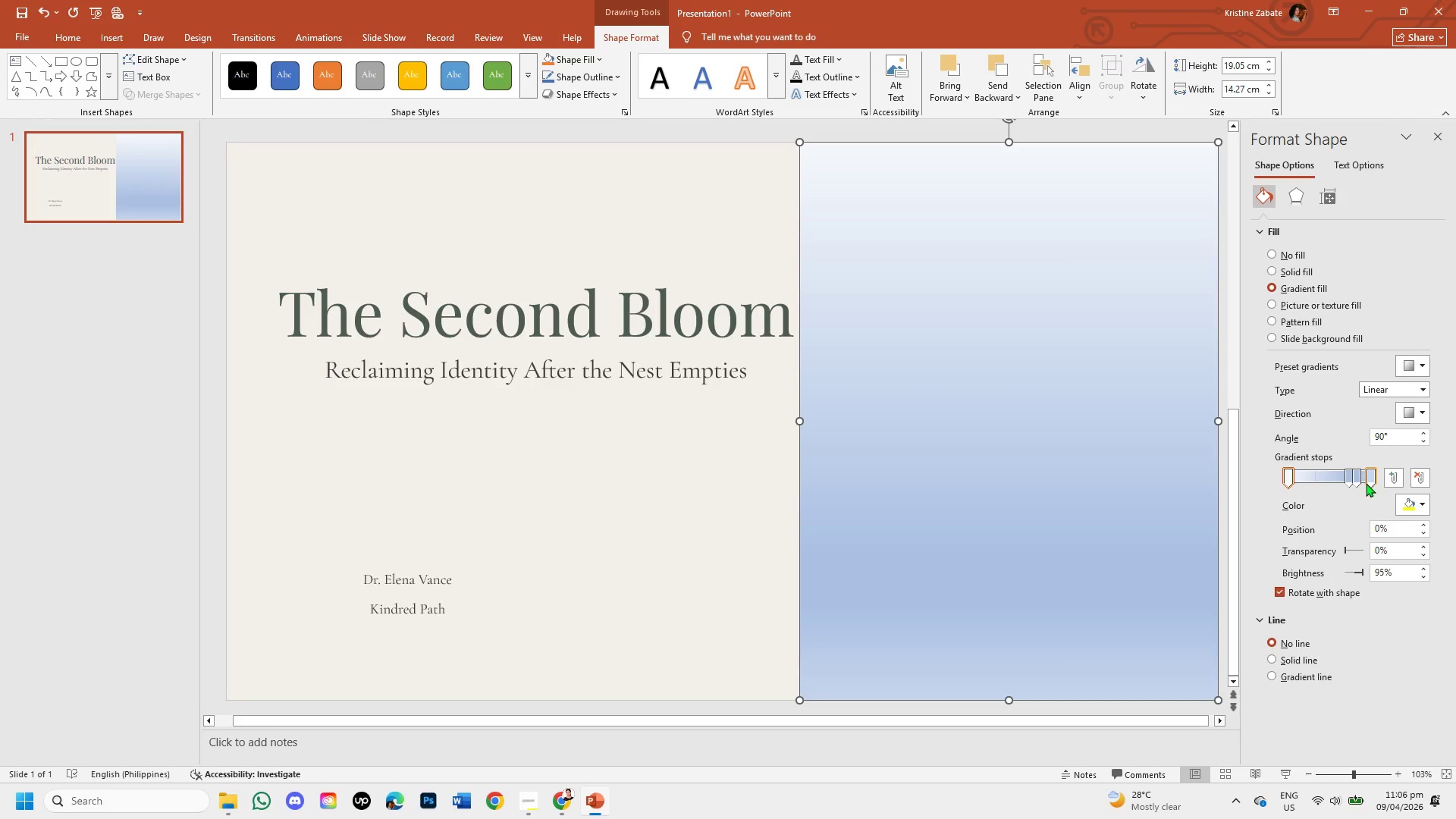 
left_click([1355, 478])
 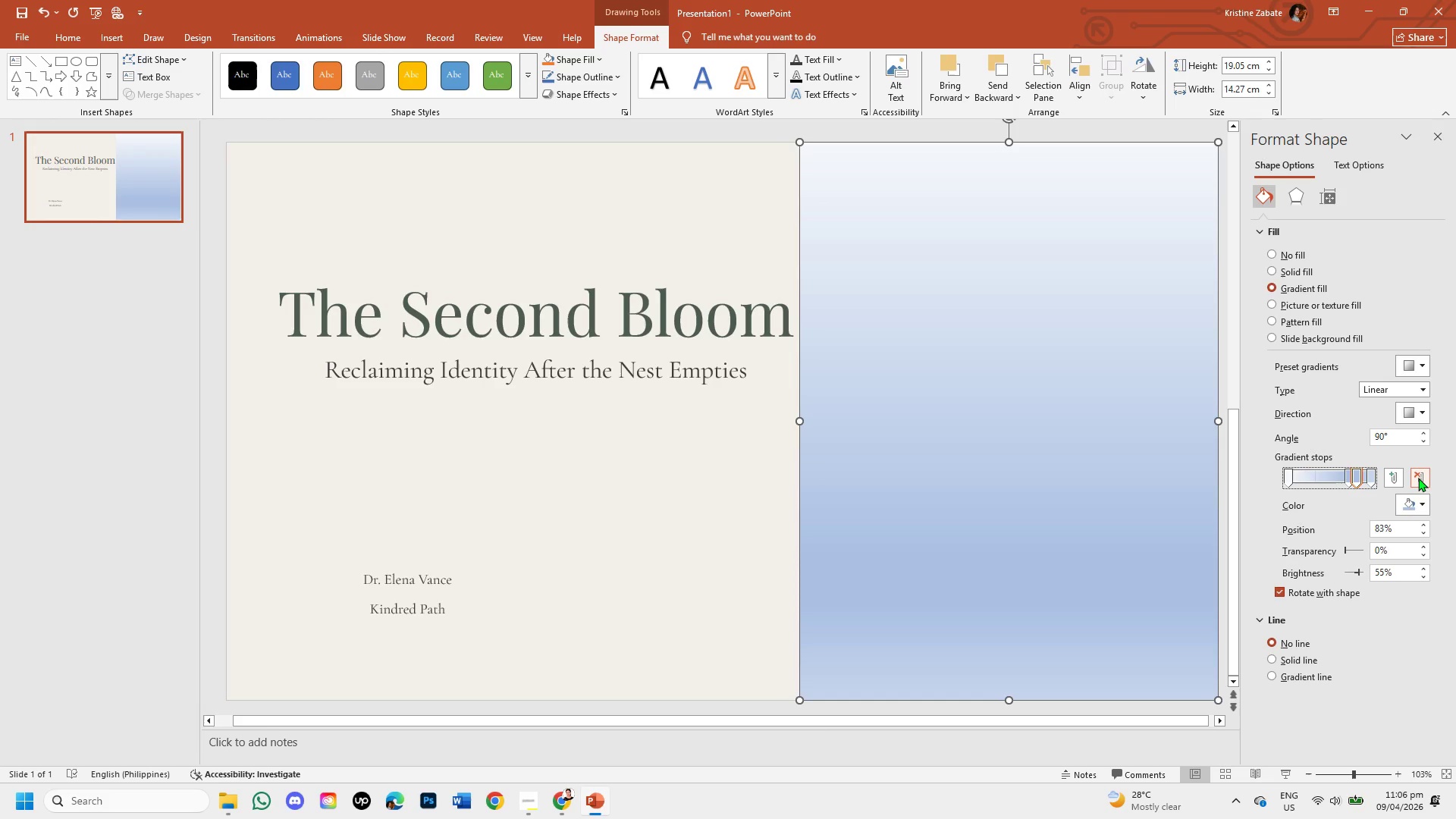 
left_click([1418, 478])
 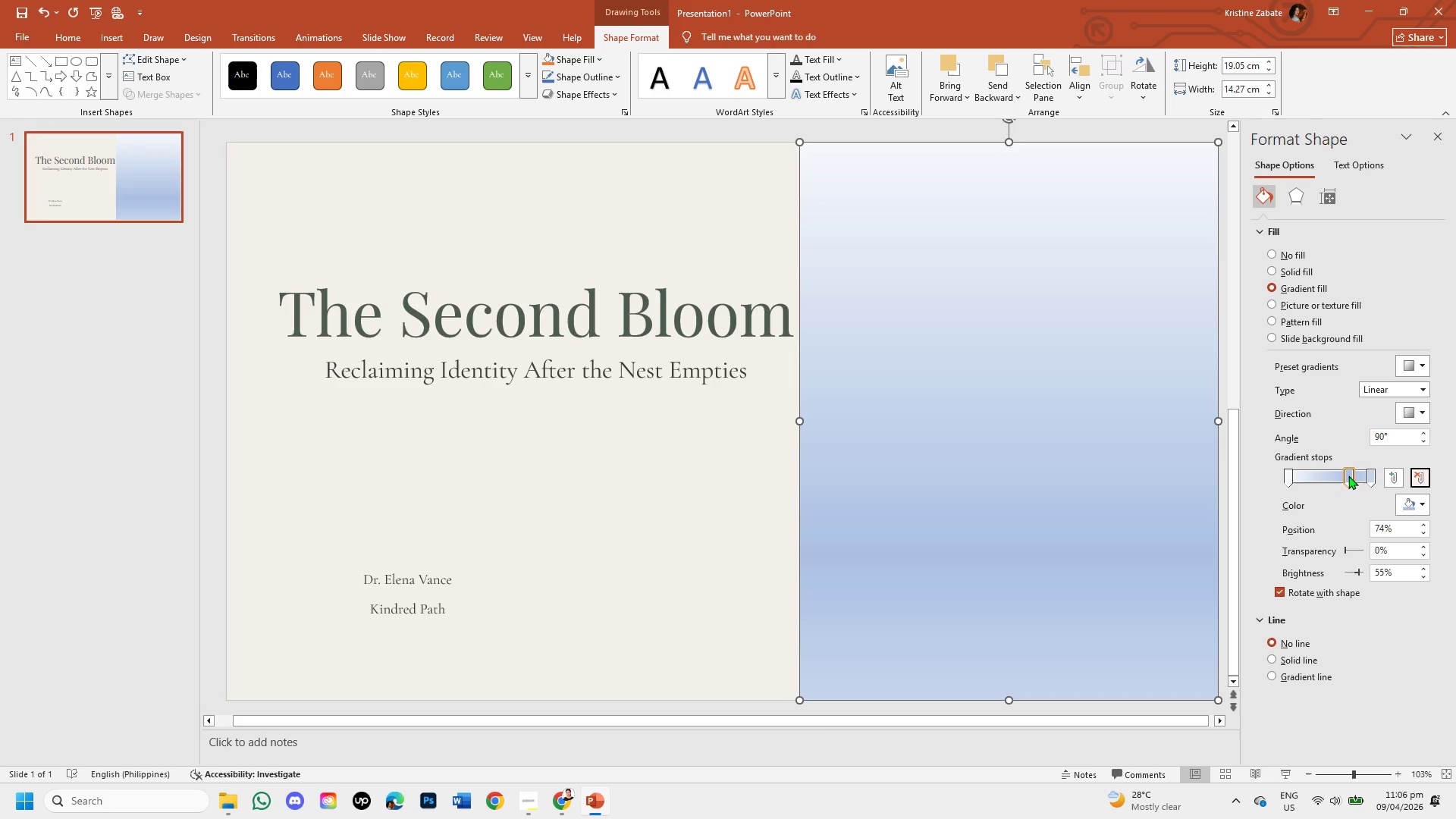 
left_click([1348, 475])
 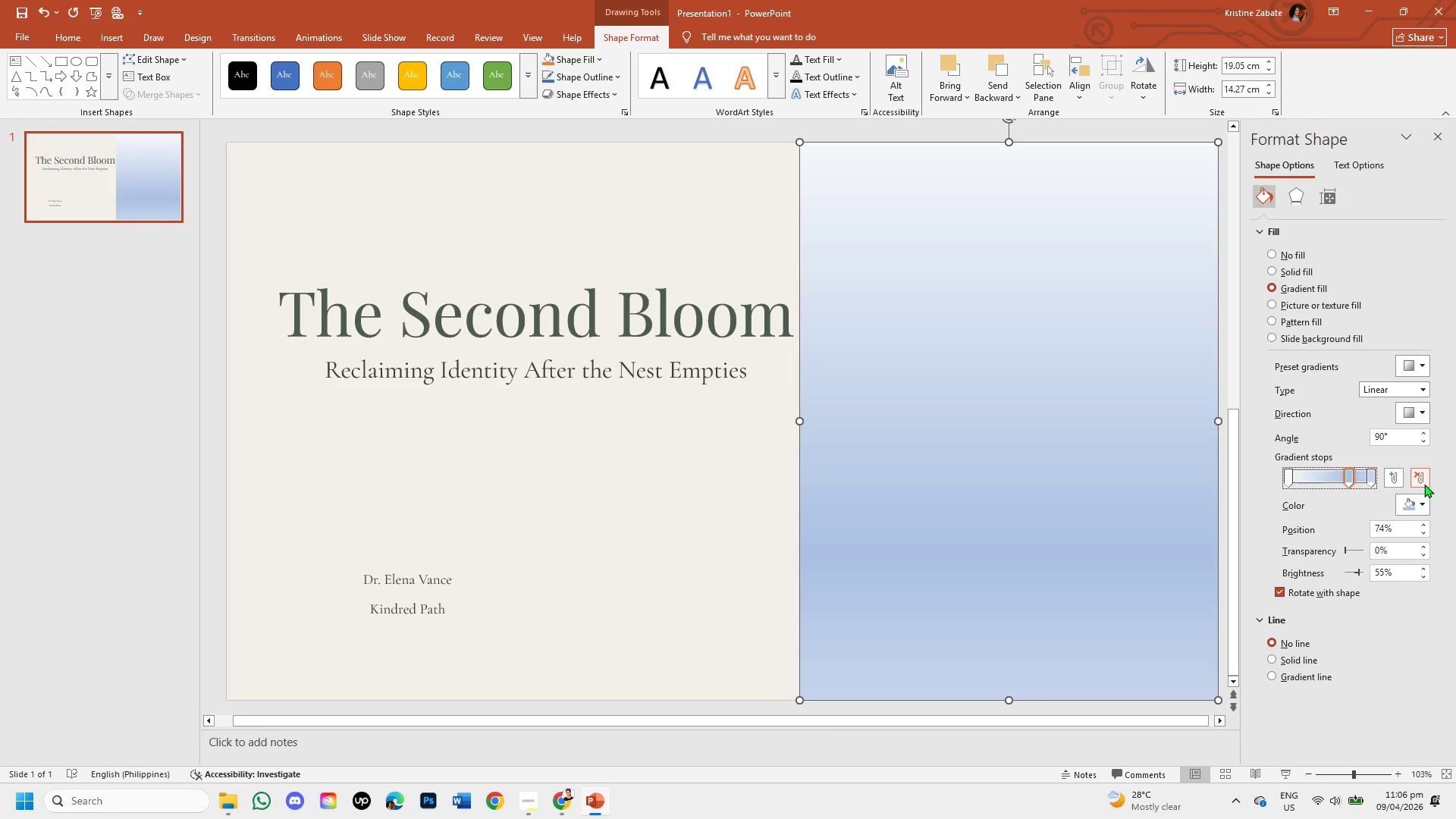 
left_click([1420, 482])
 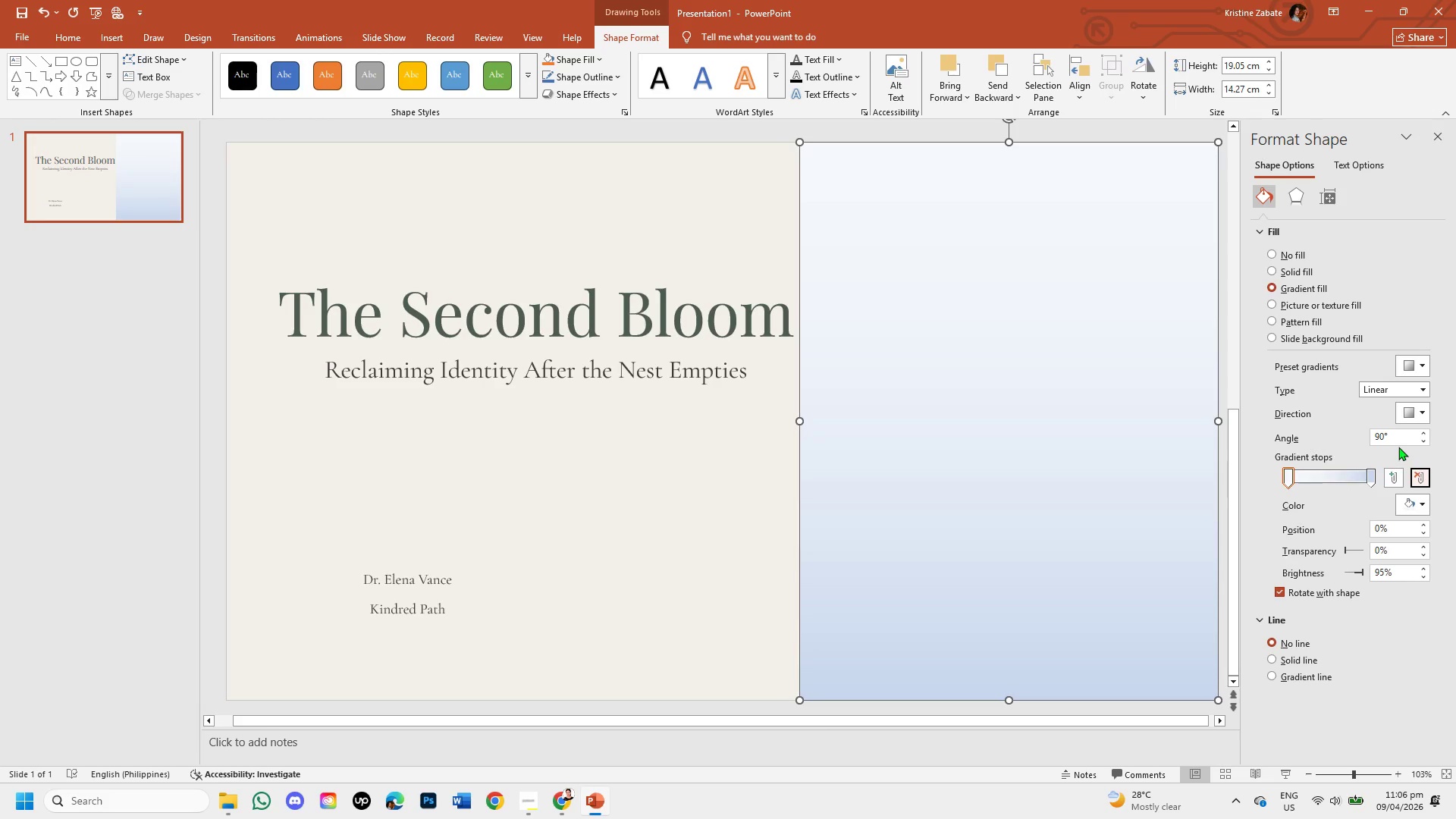 
left_click([1422, 441])
 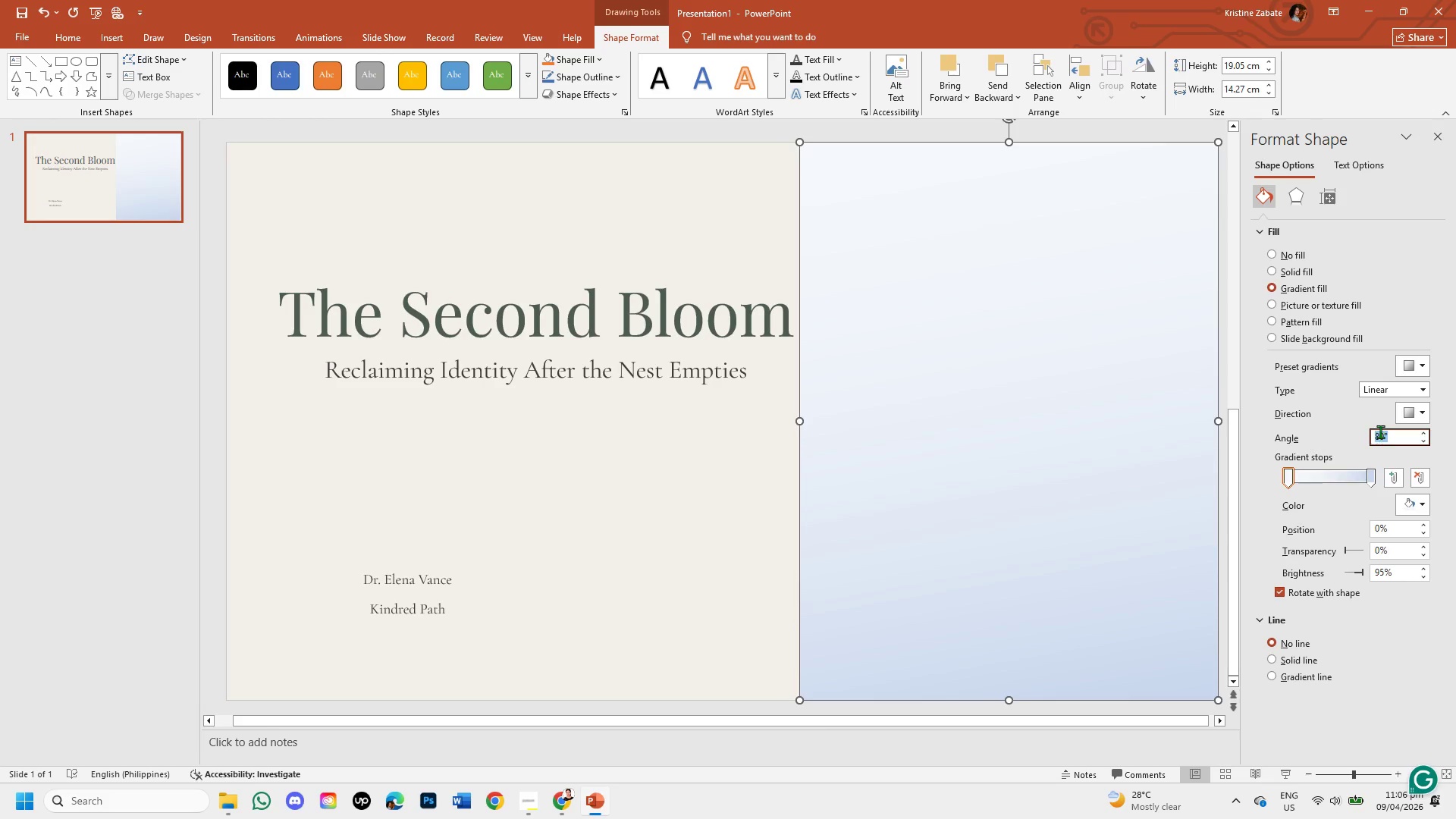 
left_click([1380, 436])
 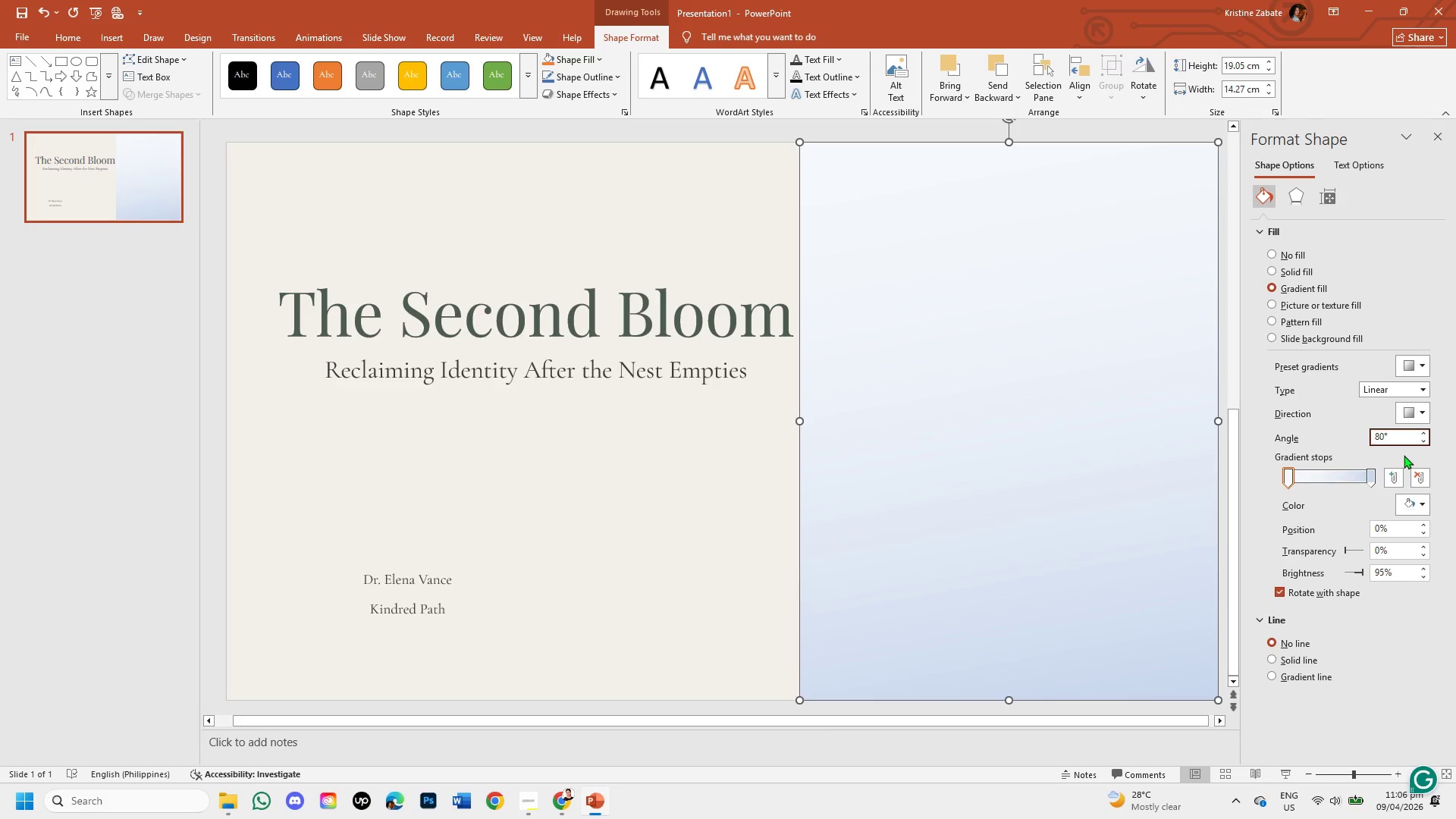 
key(Backspace)
 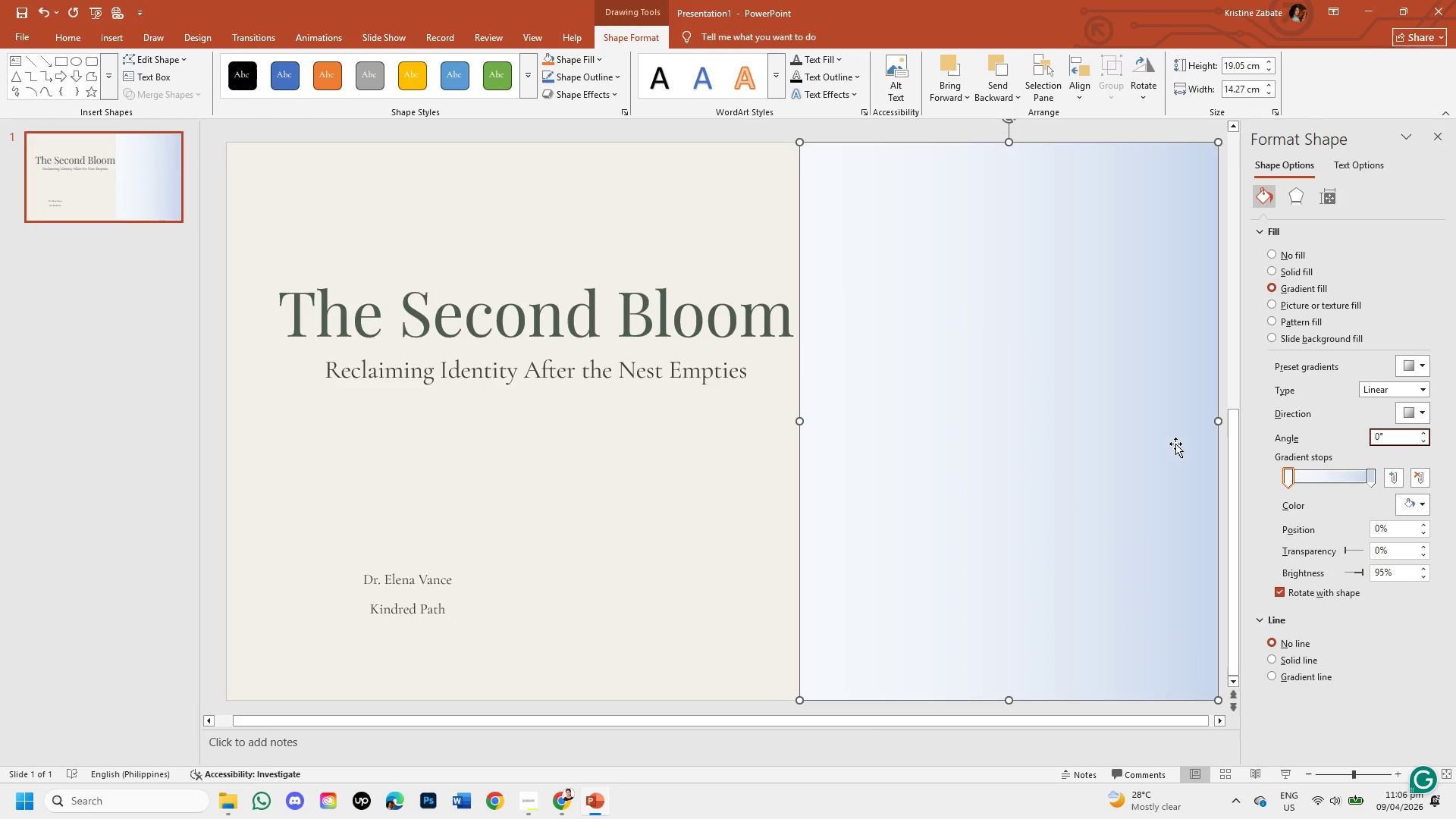 
left_click([1161, 452])
 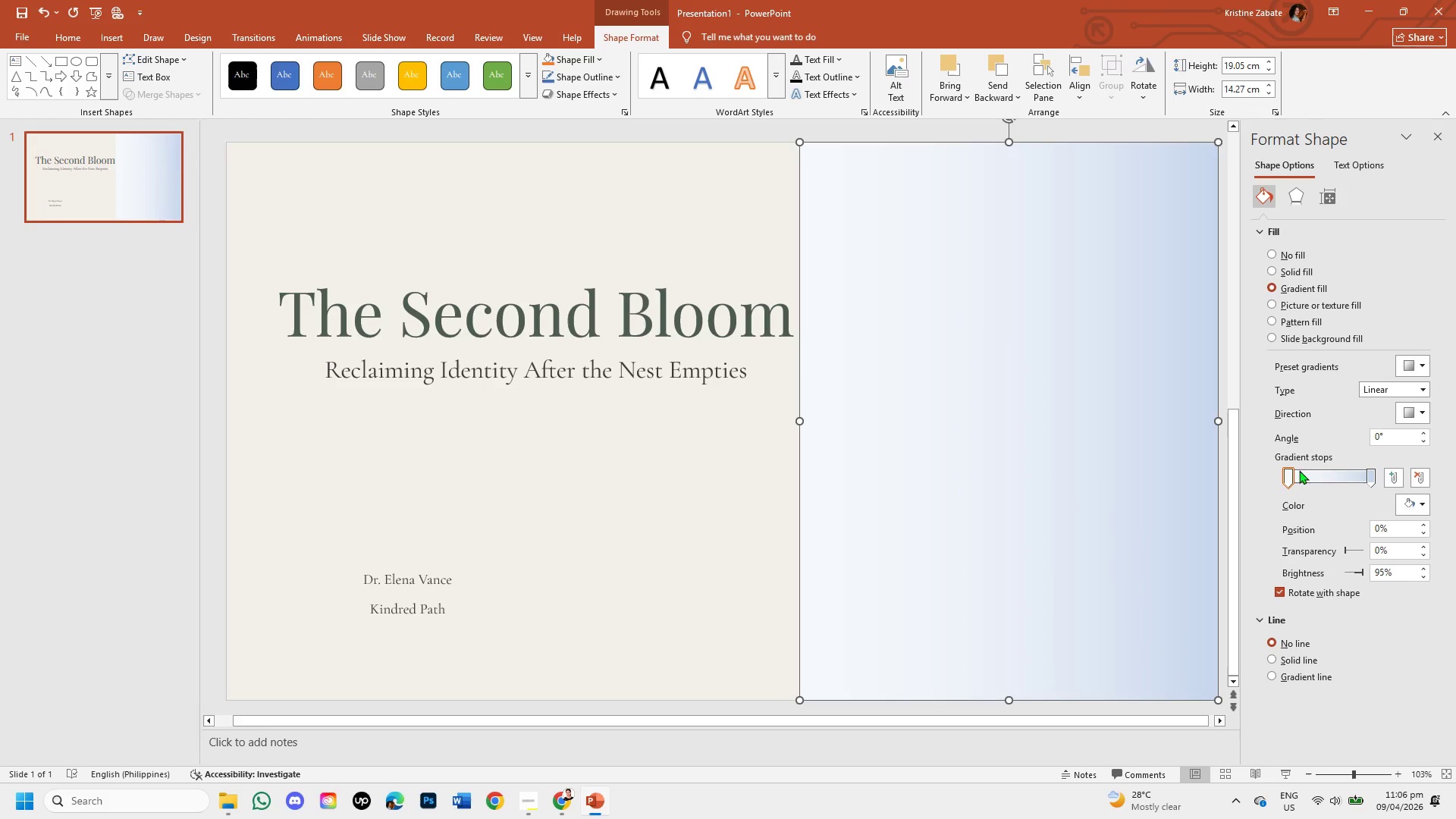 
left_click([1390, 479])
 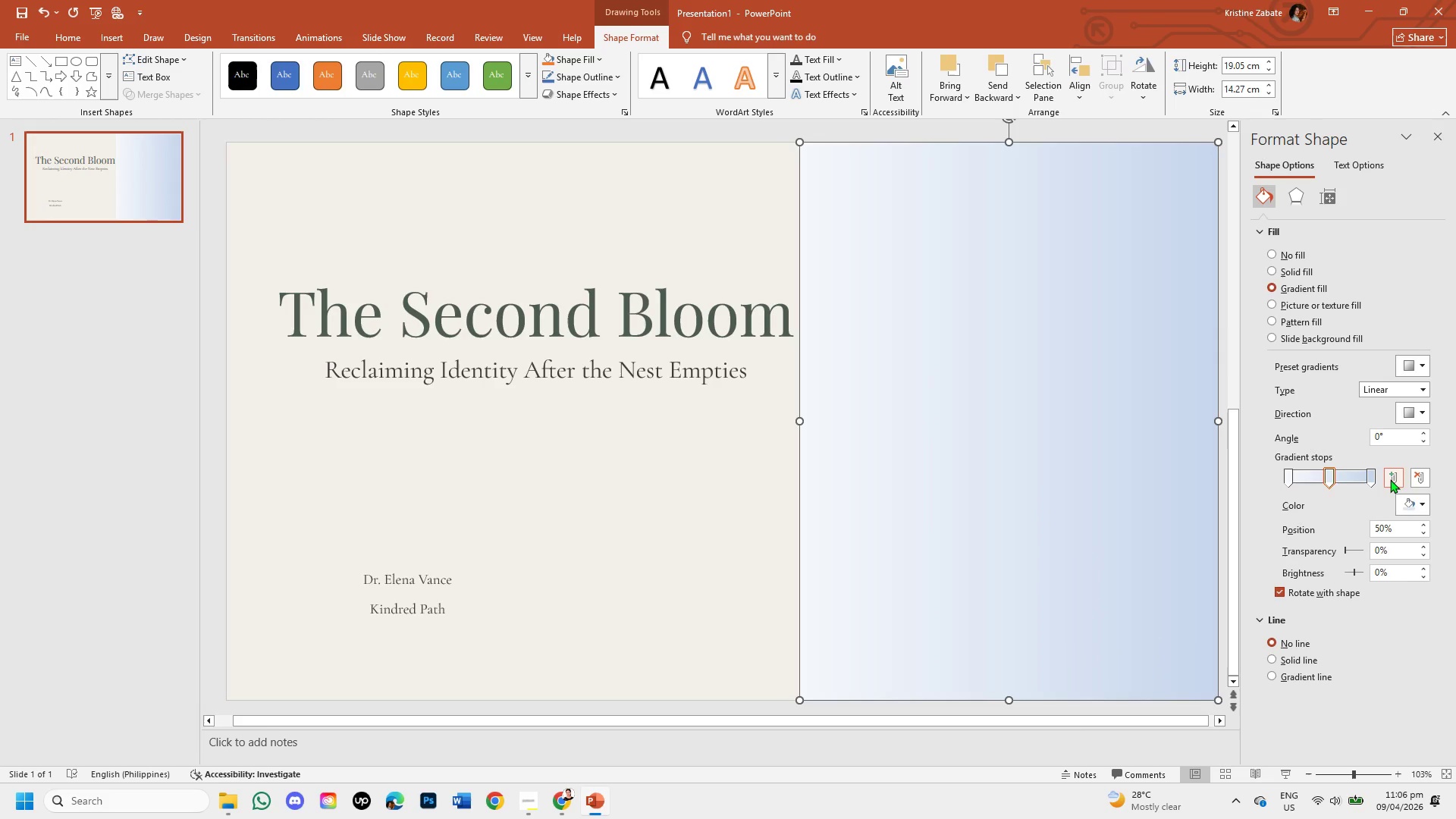 
wait(10.17)
 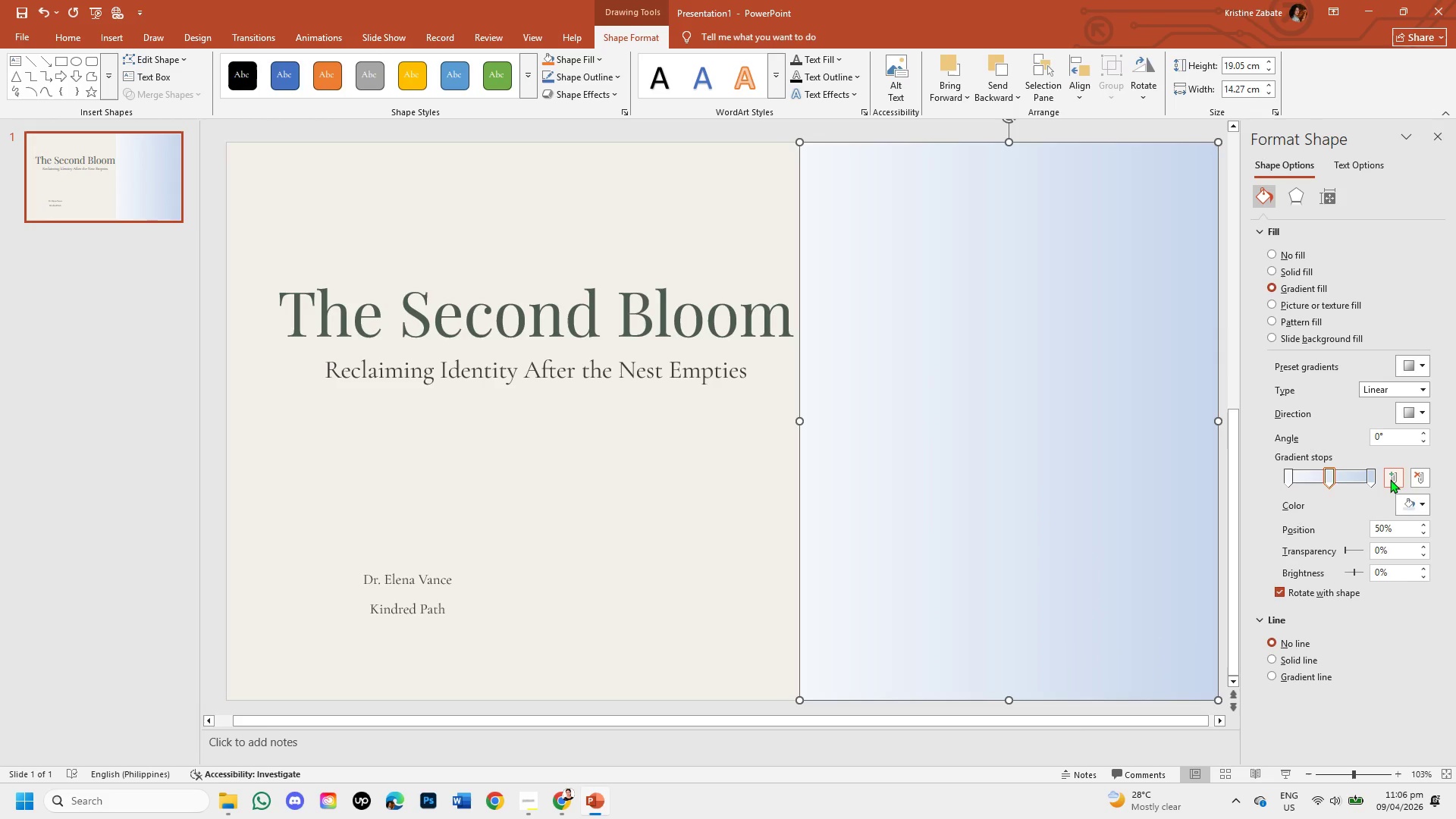 
left_click([1288, 483])
 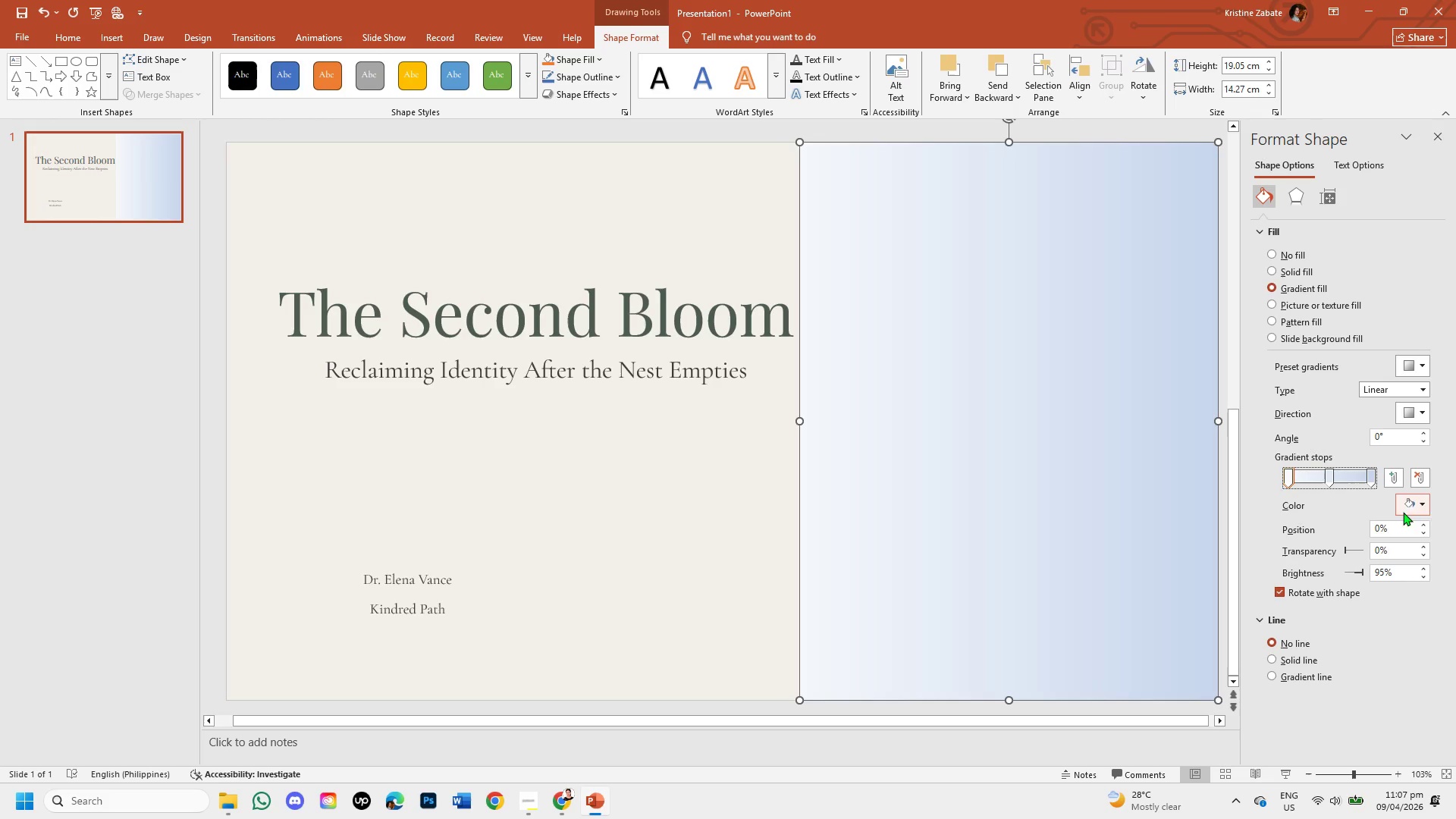 
left_click([1425, 500])
 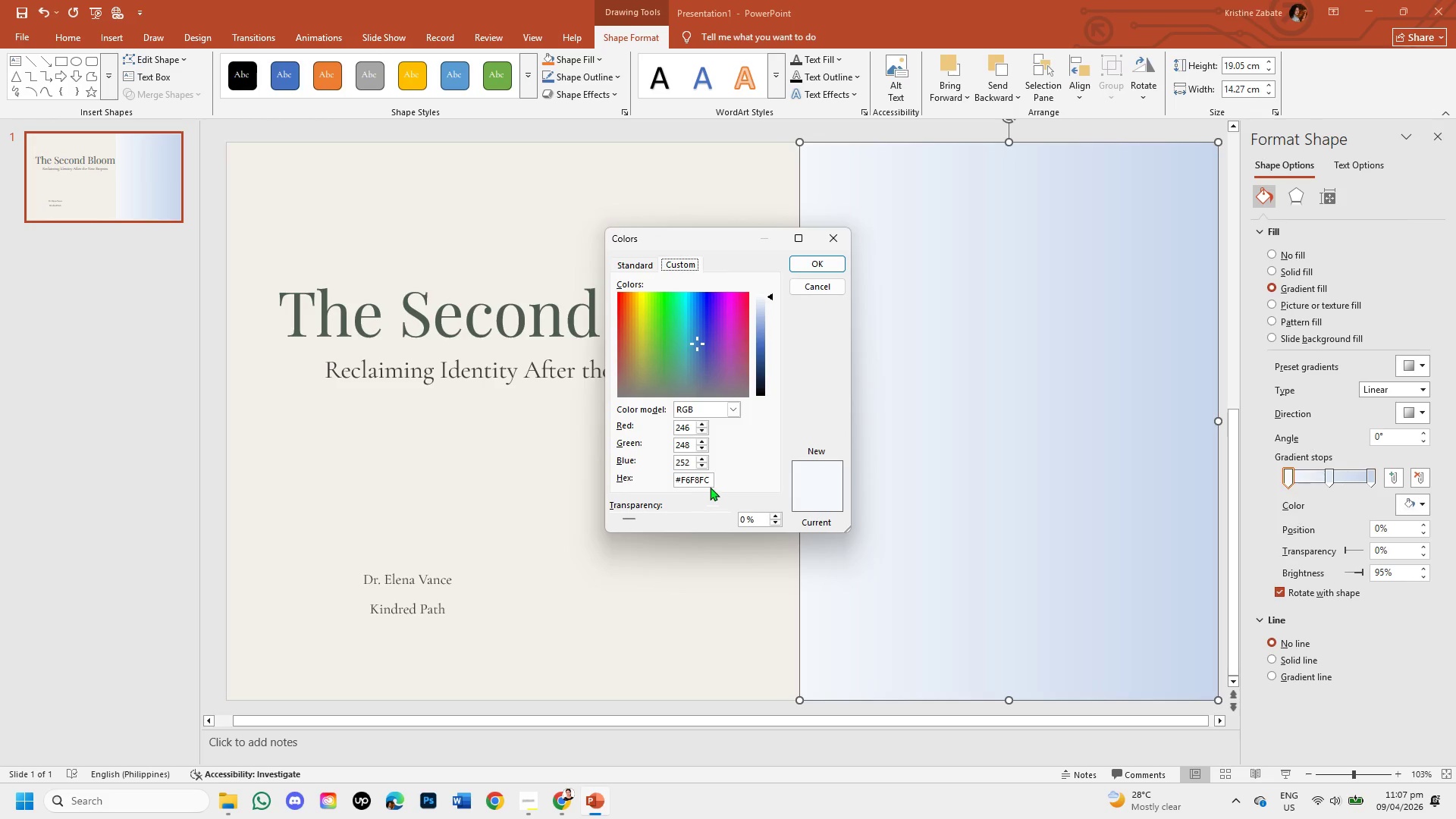 
left_click([711, 479])
 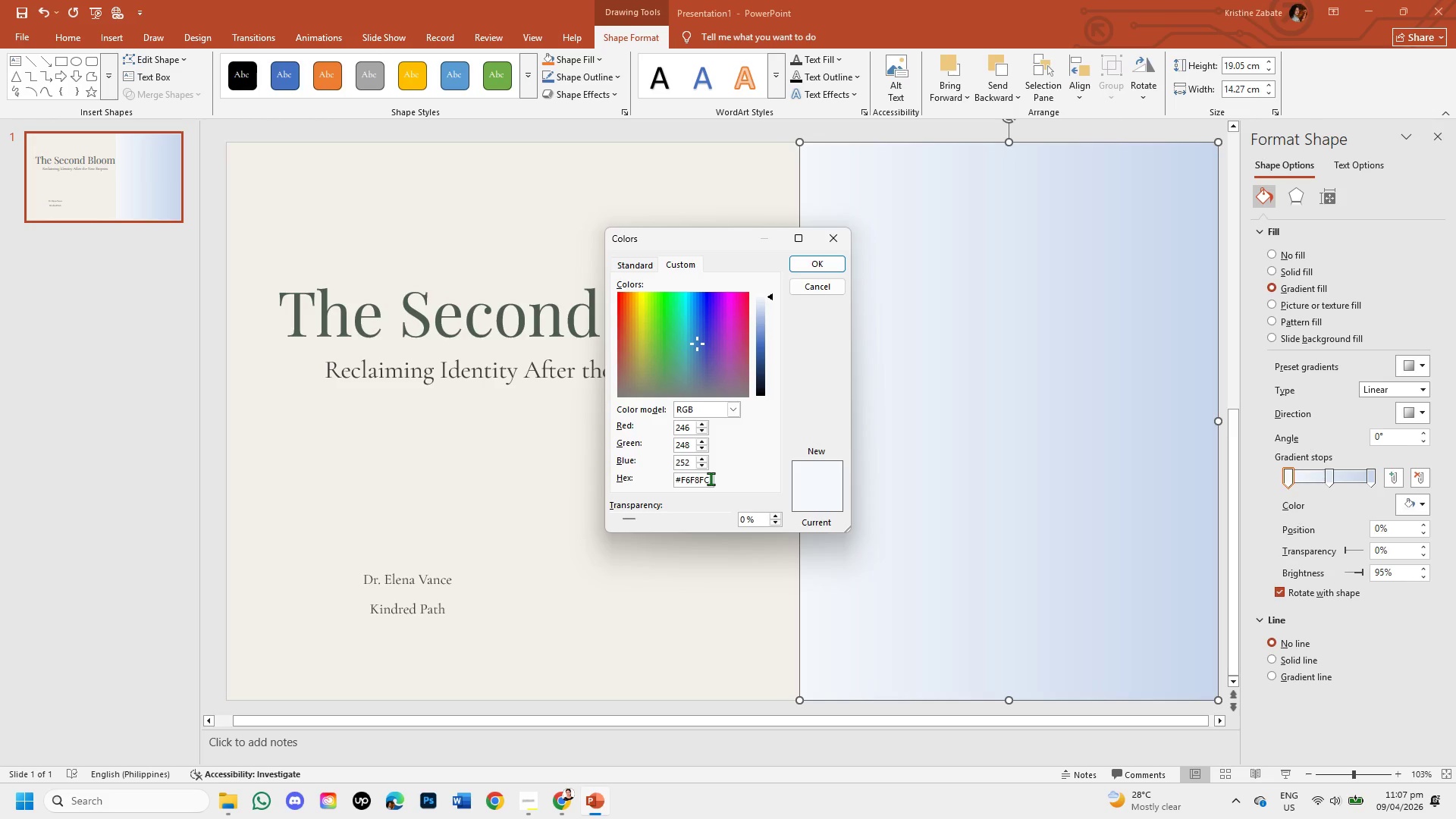 
key(Backspace)
key(Backspace)
key(Backspace)
key(Backspace)
key(Backspace)
key(Backspace)
type(f4)
key(Backspace)
key(Backspace)
type(F4EFEA)
 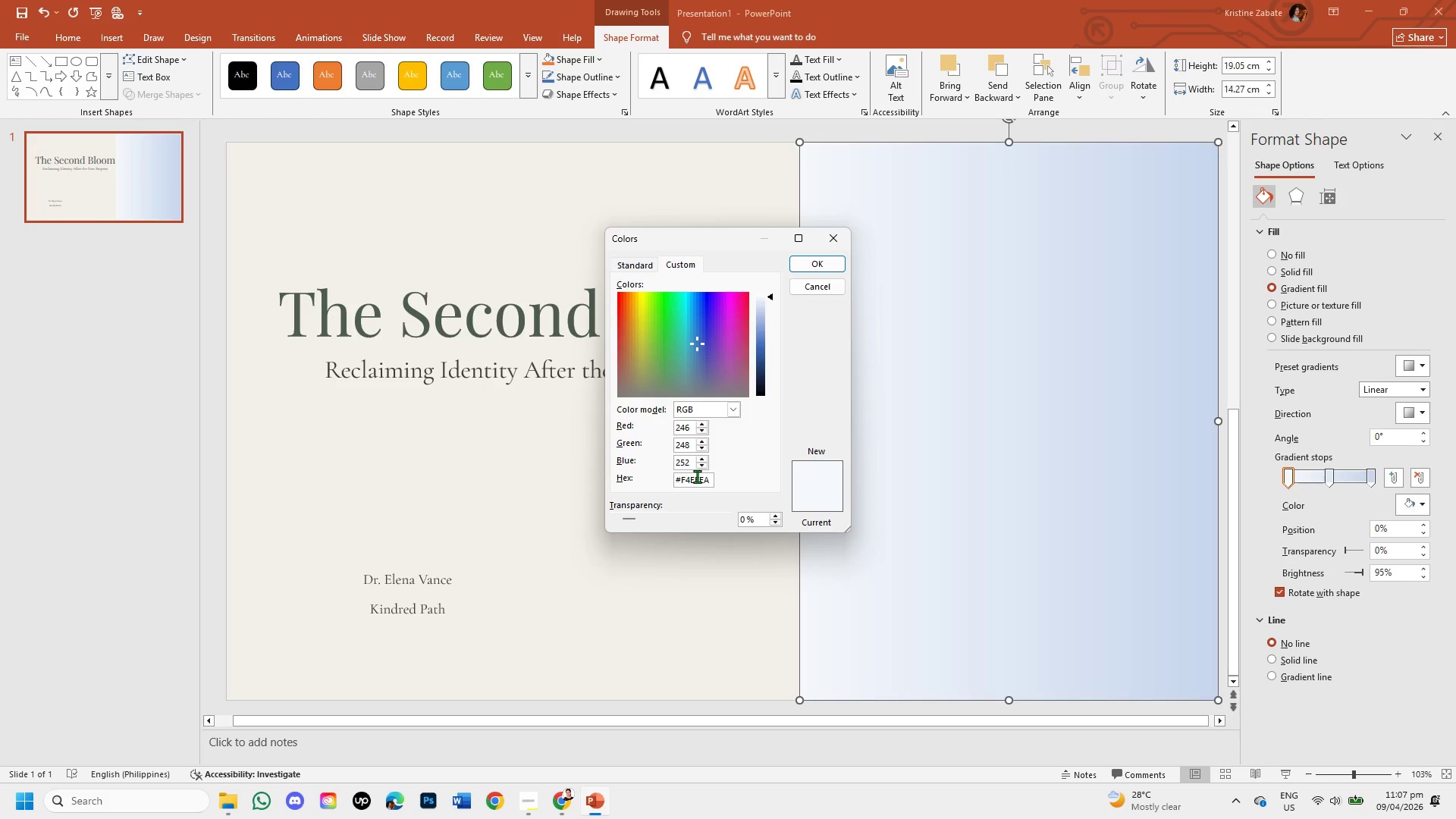 
wait(8.89)
 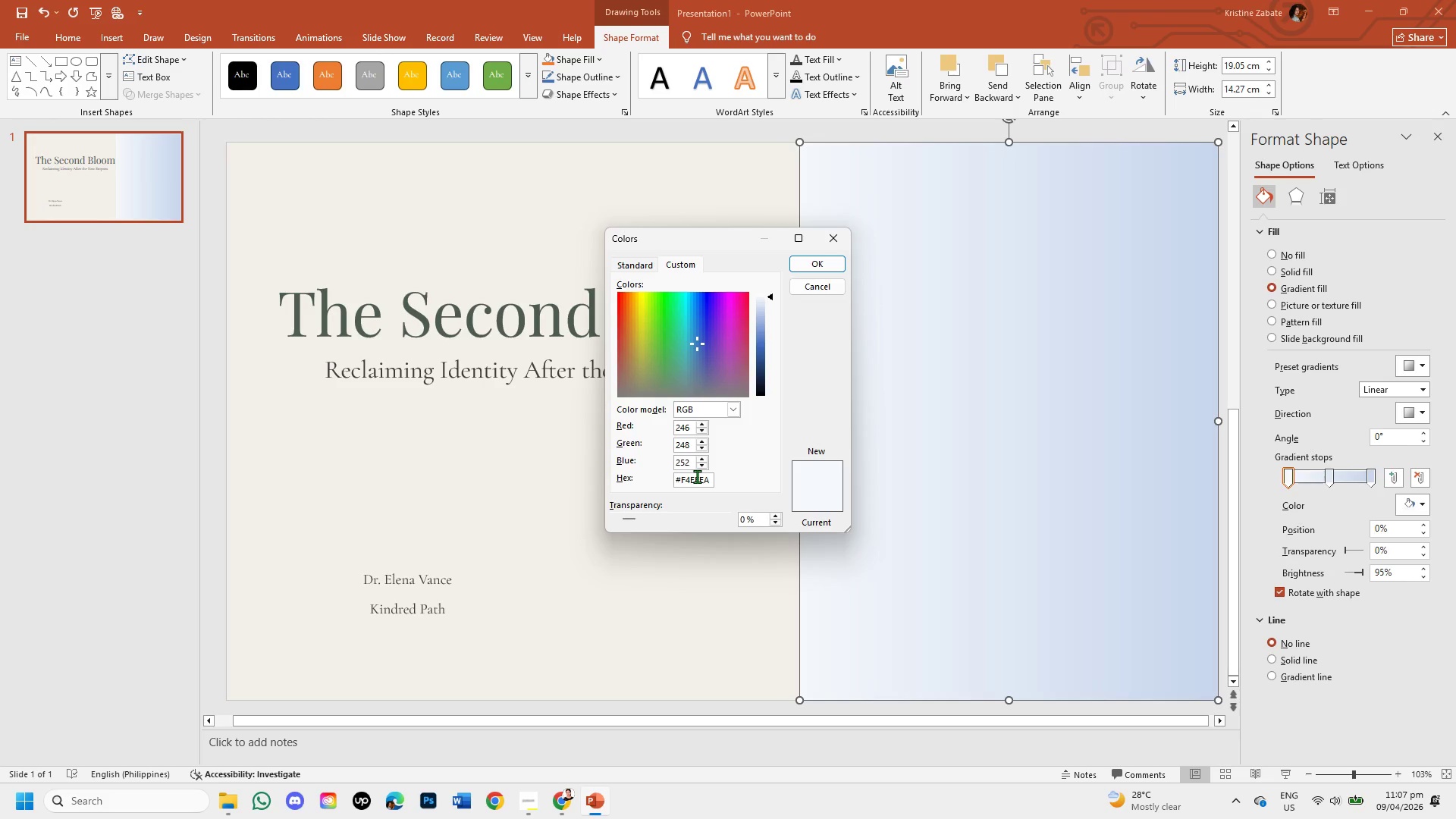 
left_click([805, 270])
 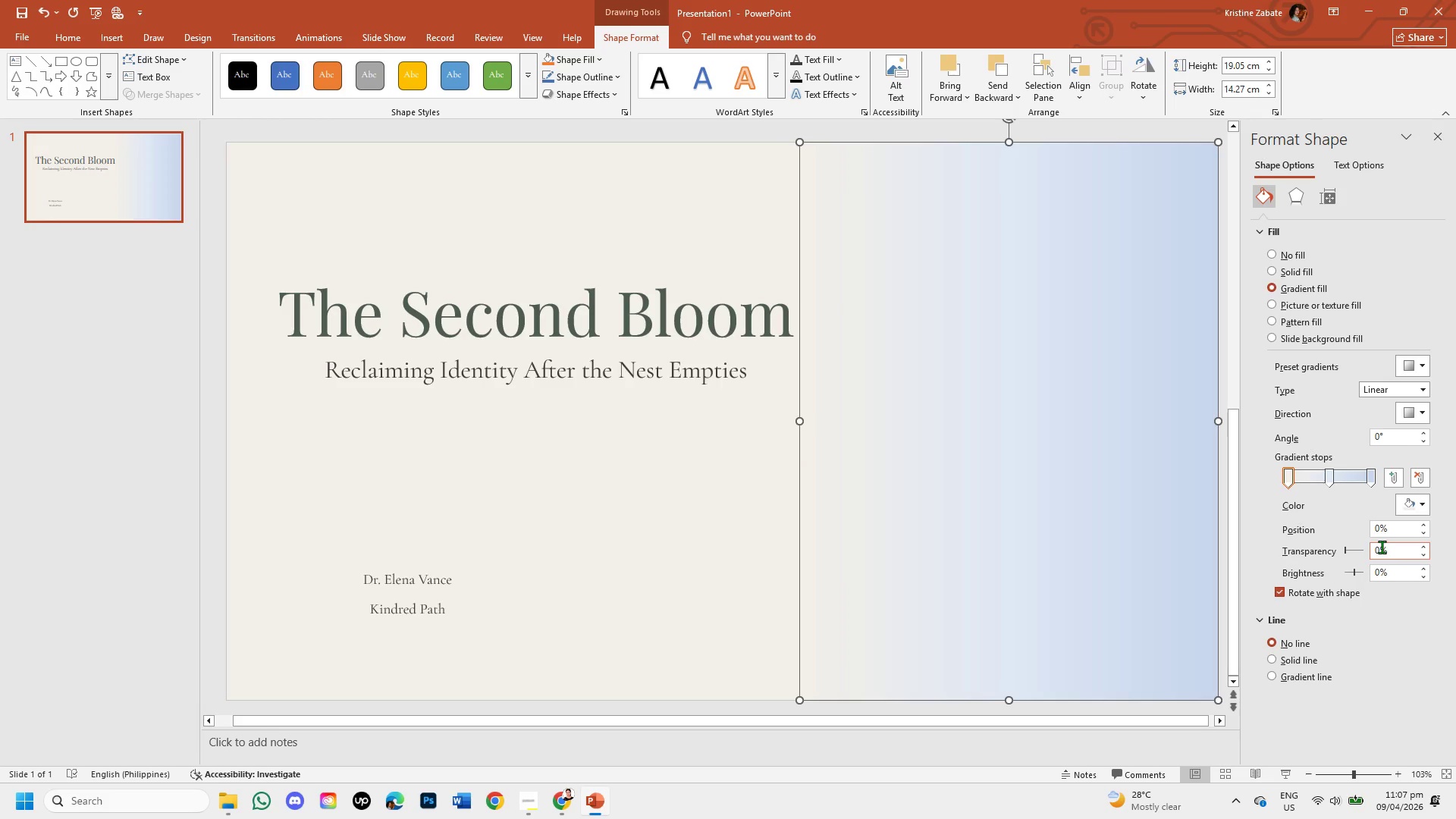 
wait(10.12)
 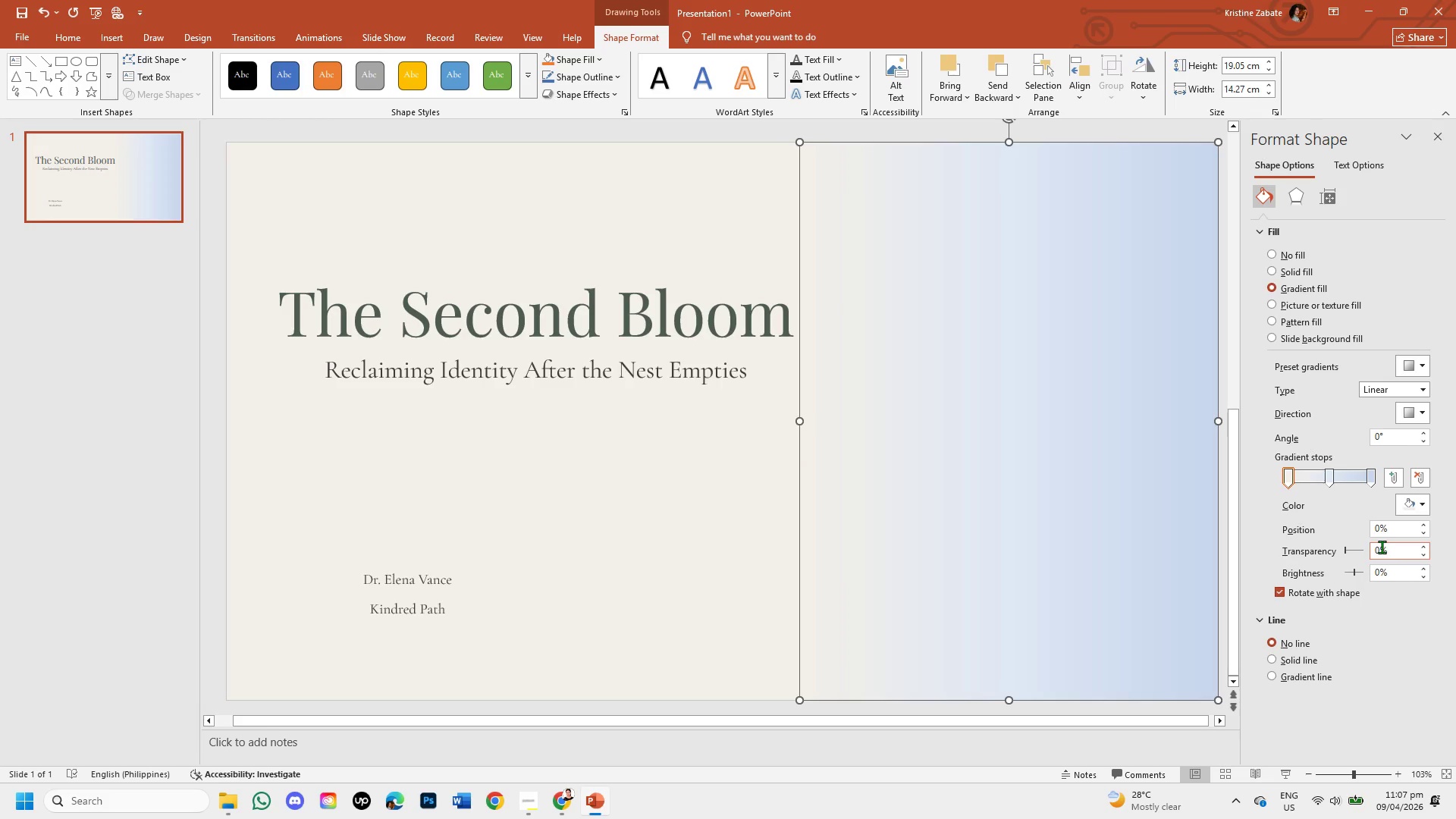 
left_click([1381, 546])
 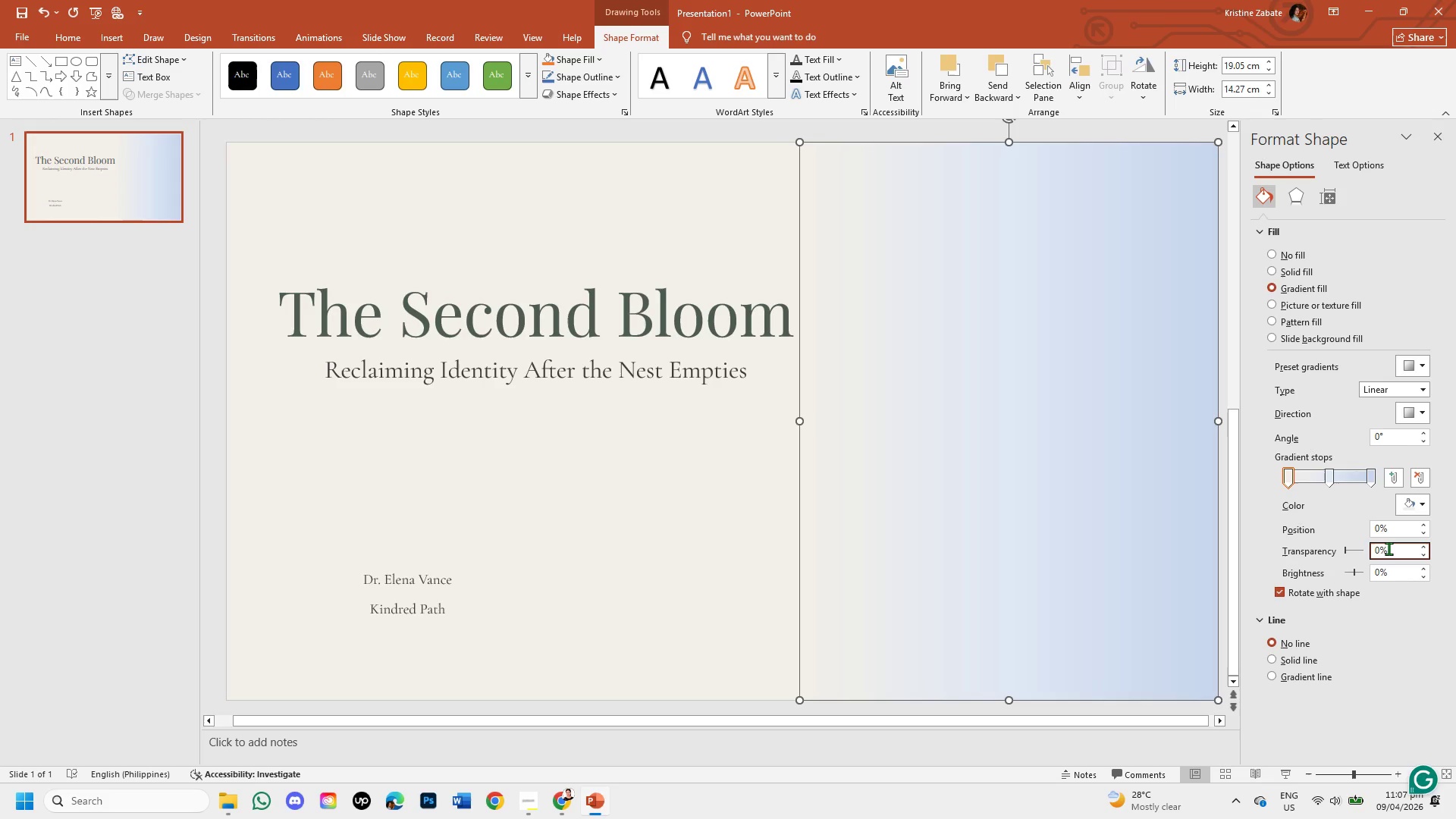 
key(Backspace)
 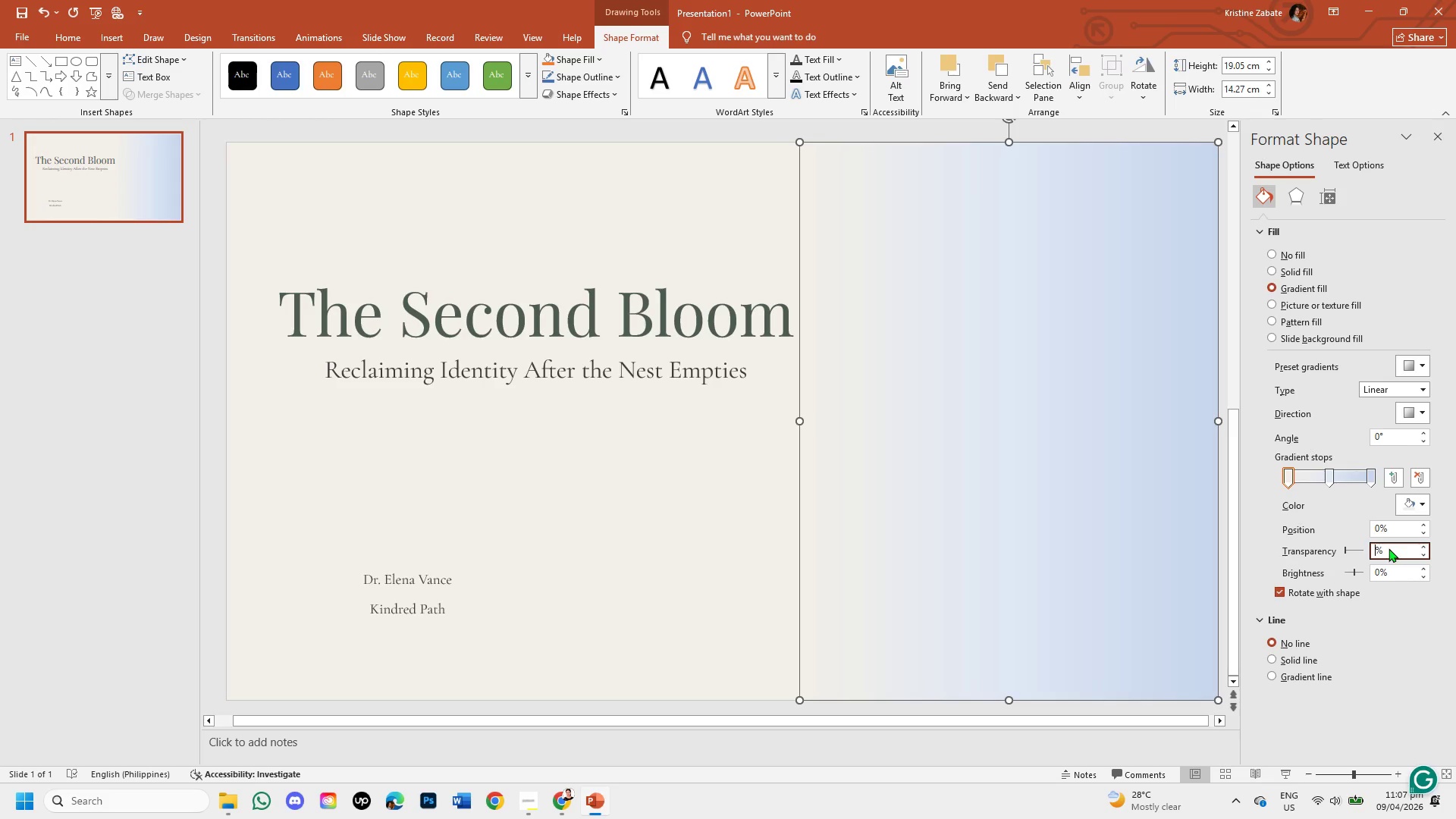 
key(Numpad3)
 